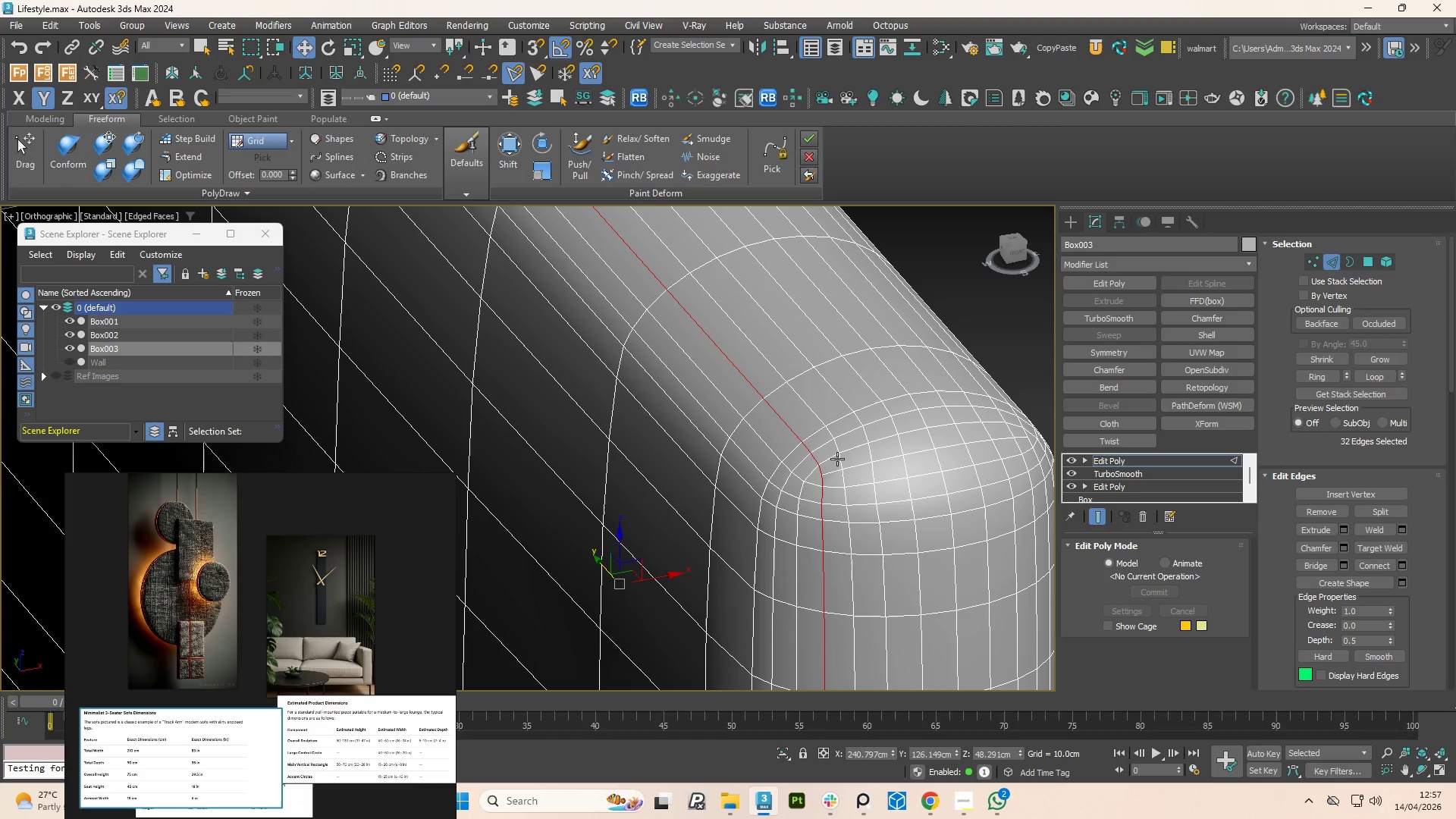 
hold_key(key=AltLeft, duration=1.22)
 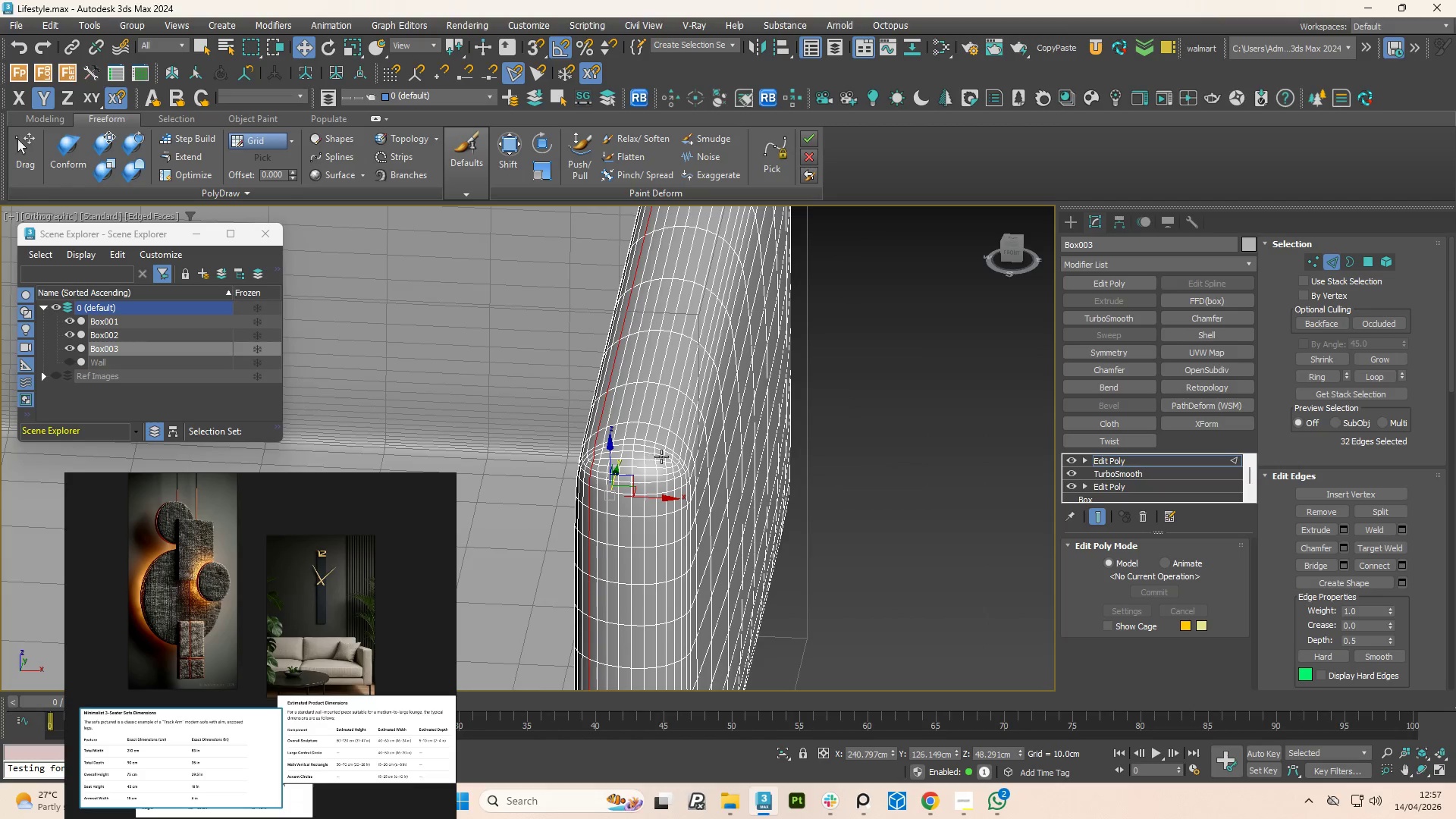 
scroll: coordinate [843, 454], scroll_direction: down, amount: 3.0
 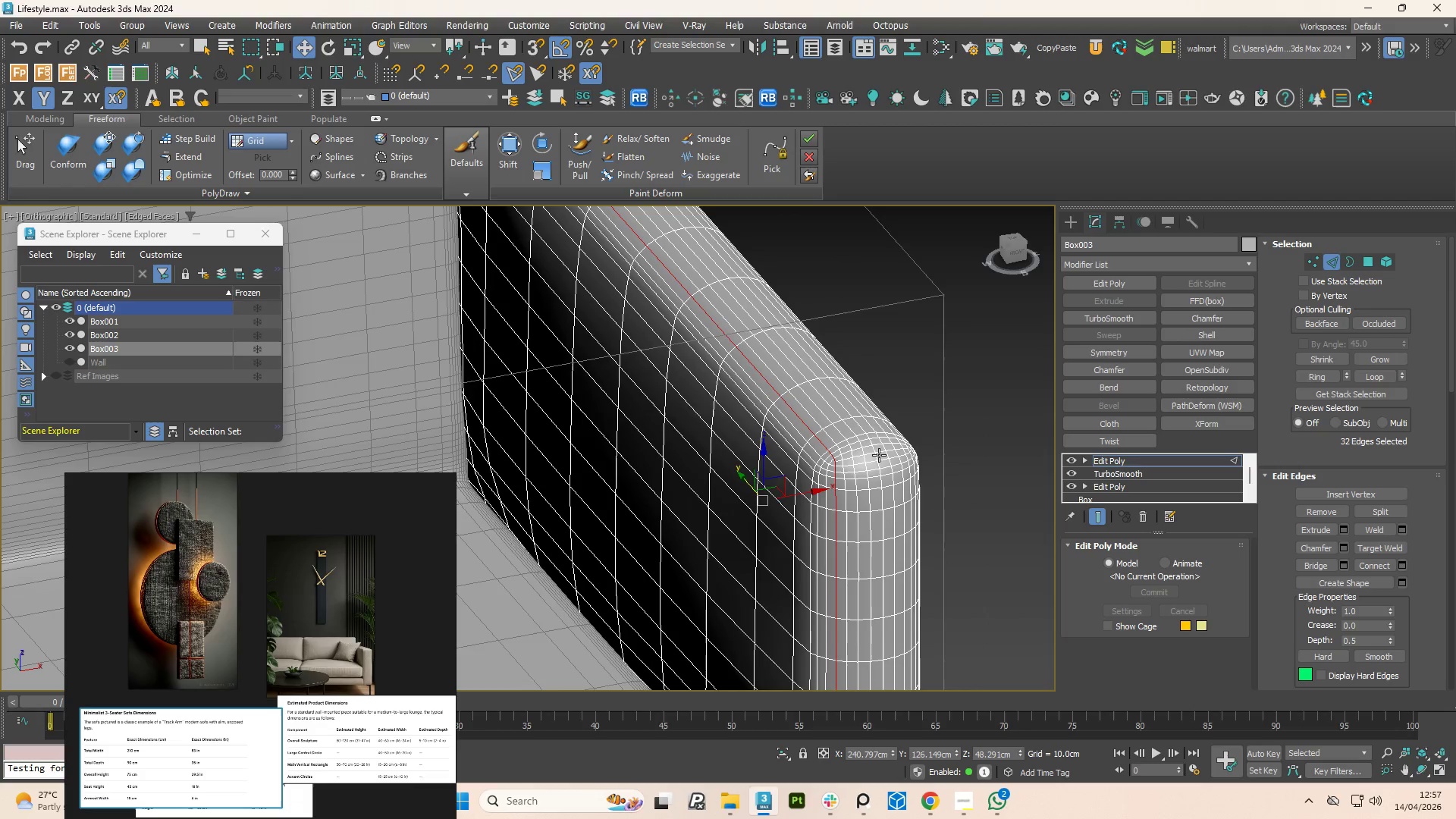 
hold_key(key=ControlLeft, duration=1.5)
 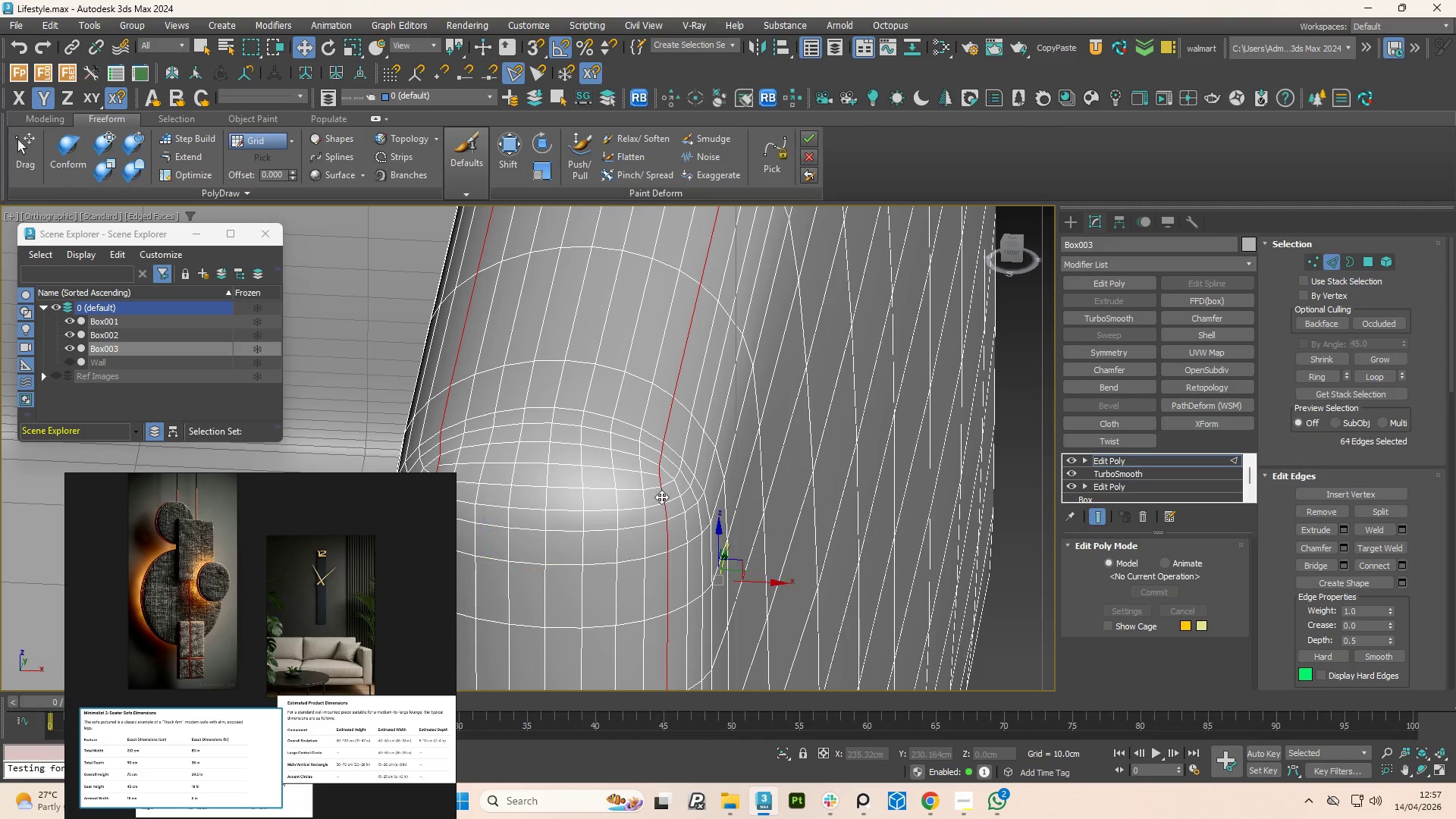 
scroll: coordinate [682, 456], scroll_direction: up, amount: 3.0
 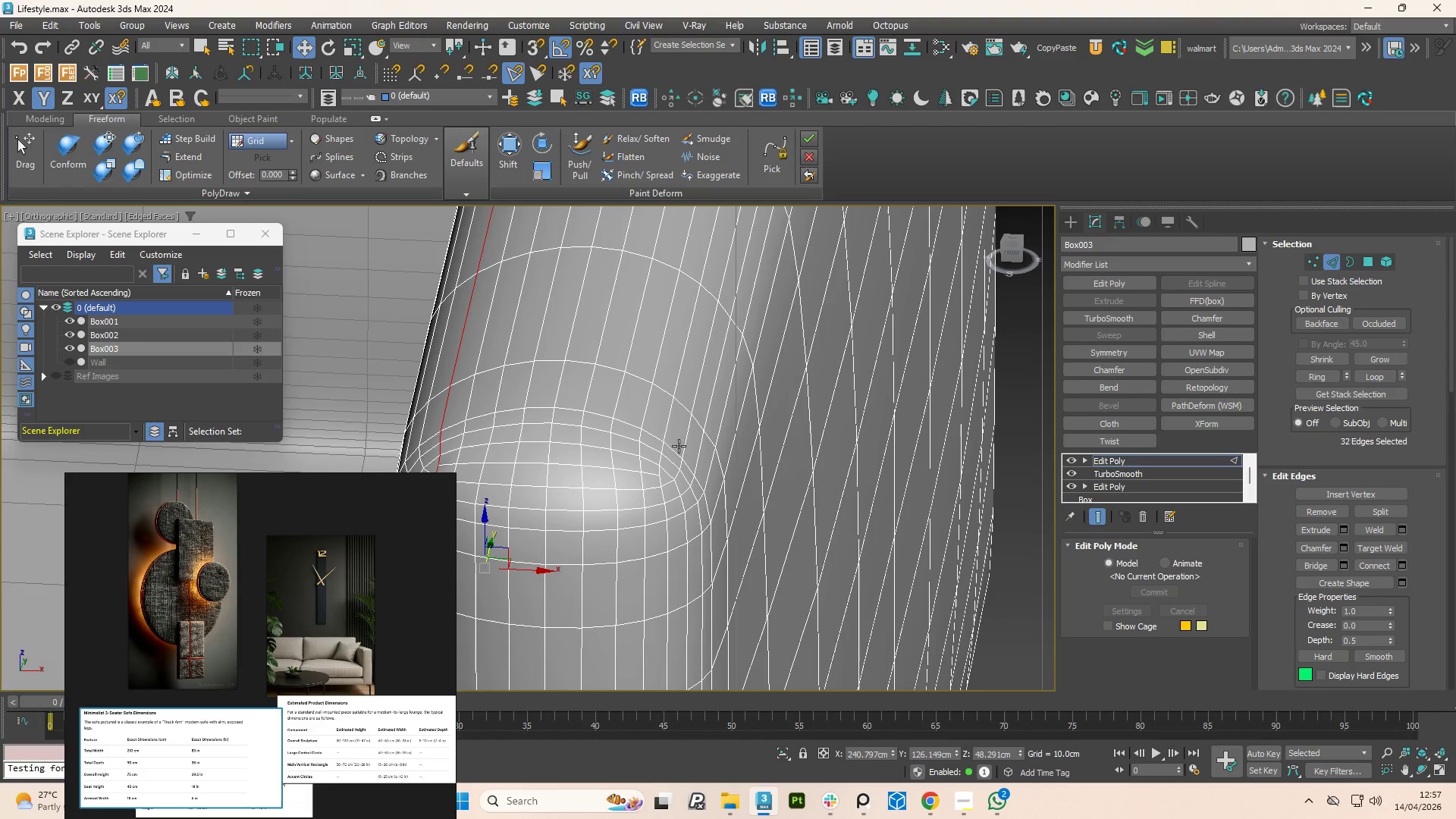 
double_click([667, 435])
 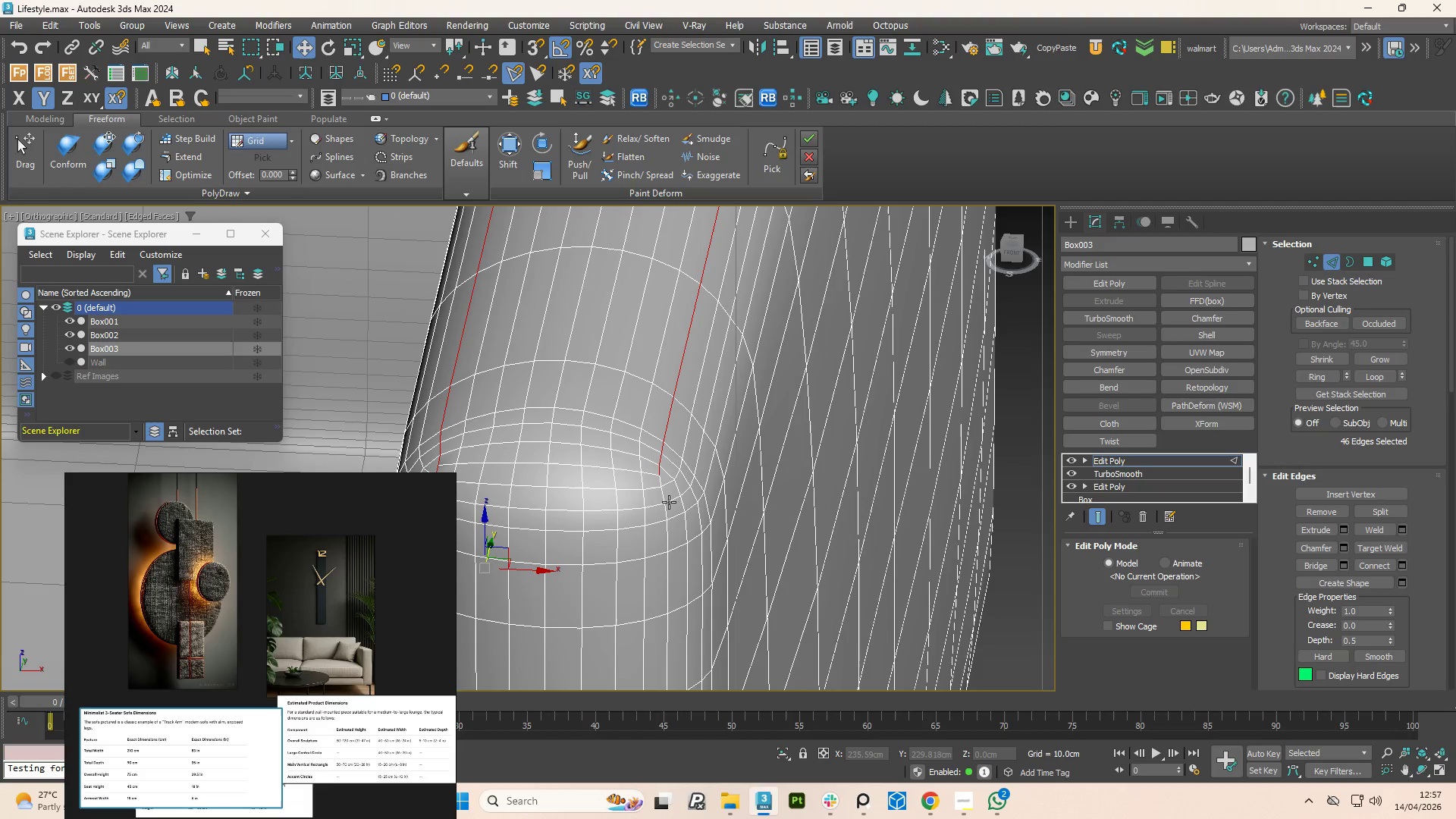 
hold_key(key=ControlLeft, duration=0.77)
left_click([661, 497])
 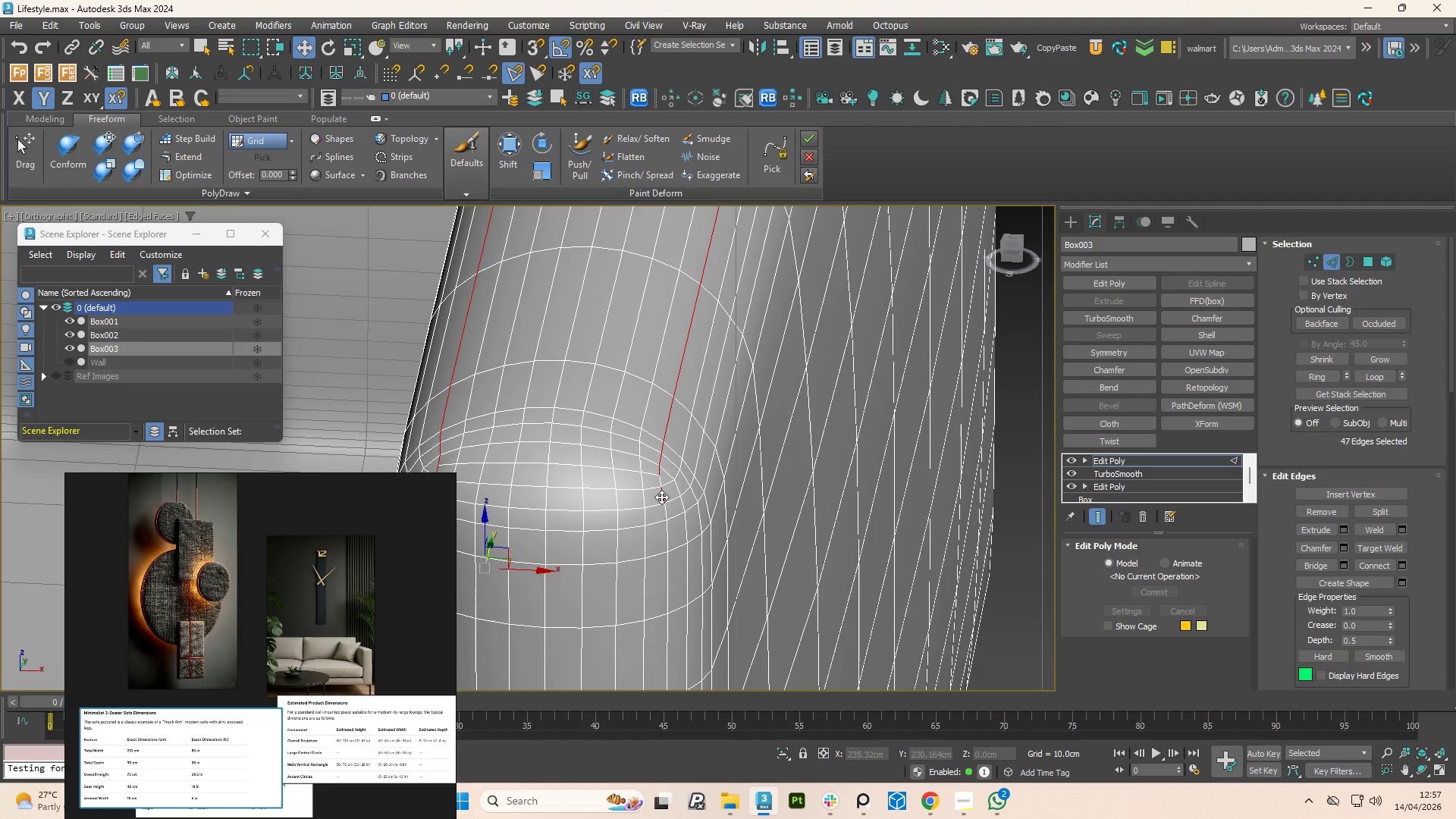 
double_click([661, 497])
 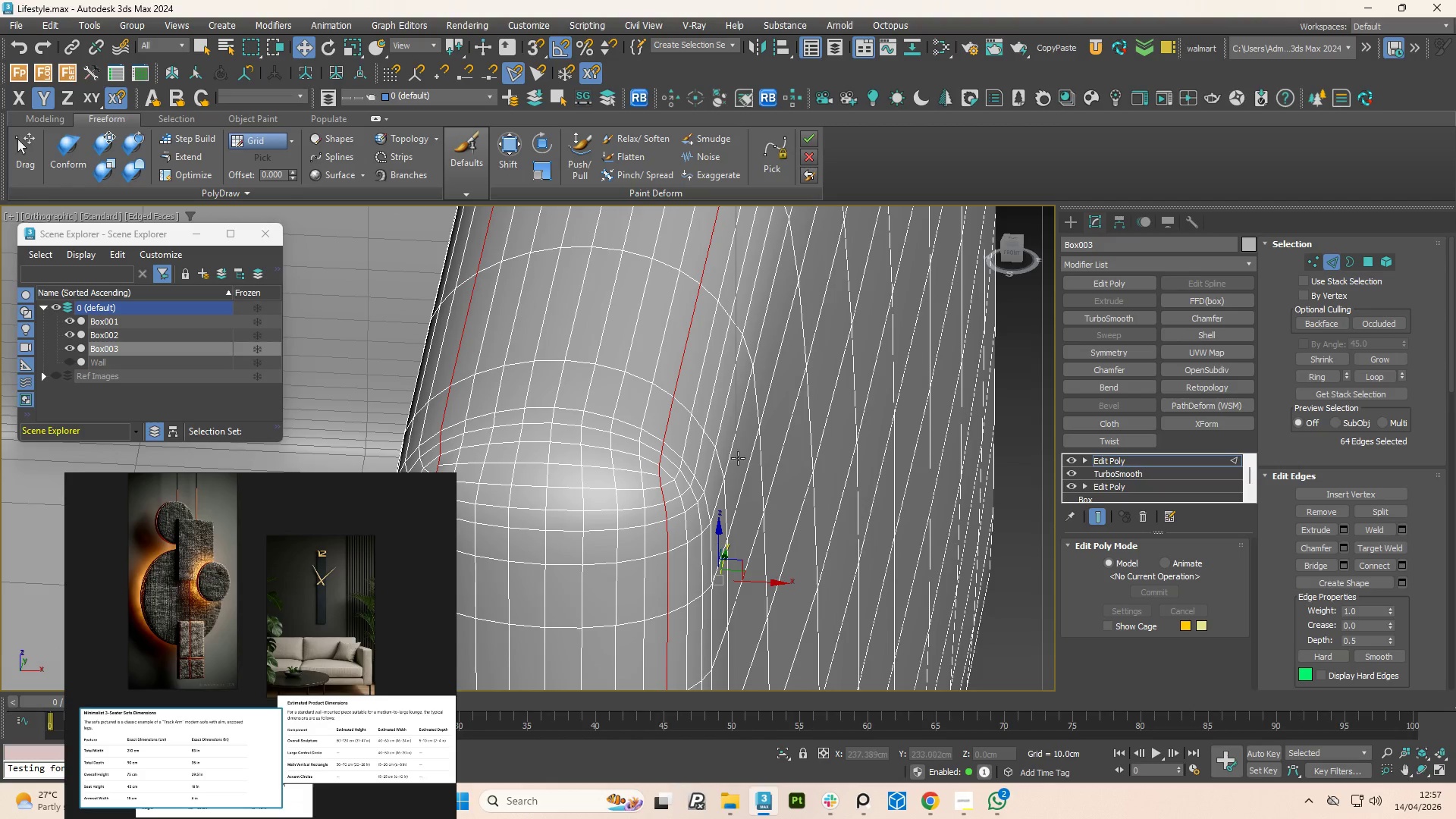 
hold_key(key=AltLeft, duration=1.5)
 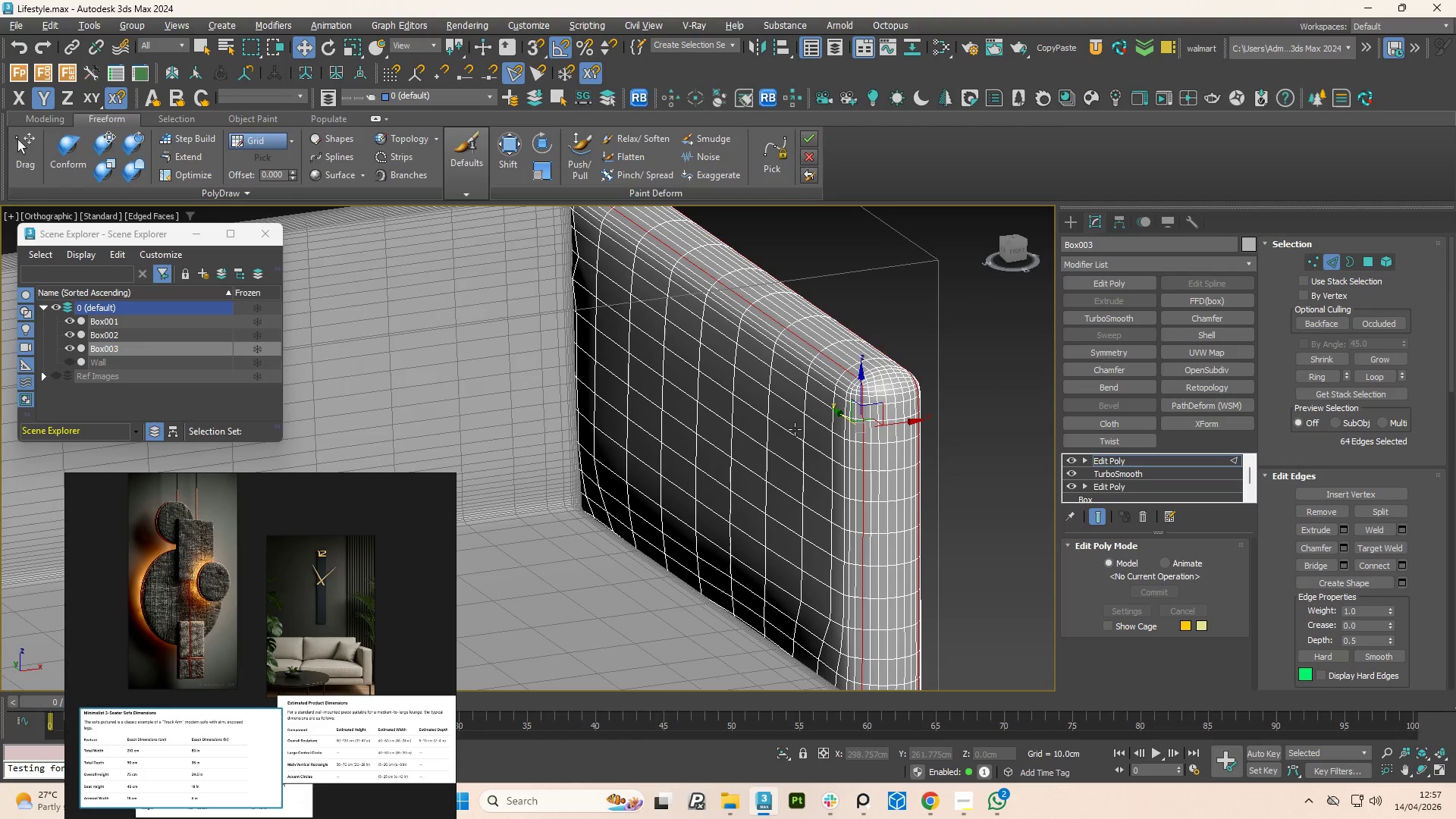 
scroll: coordinate [765, 435], scroll_direction: down, amount: 4.0
 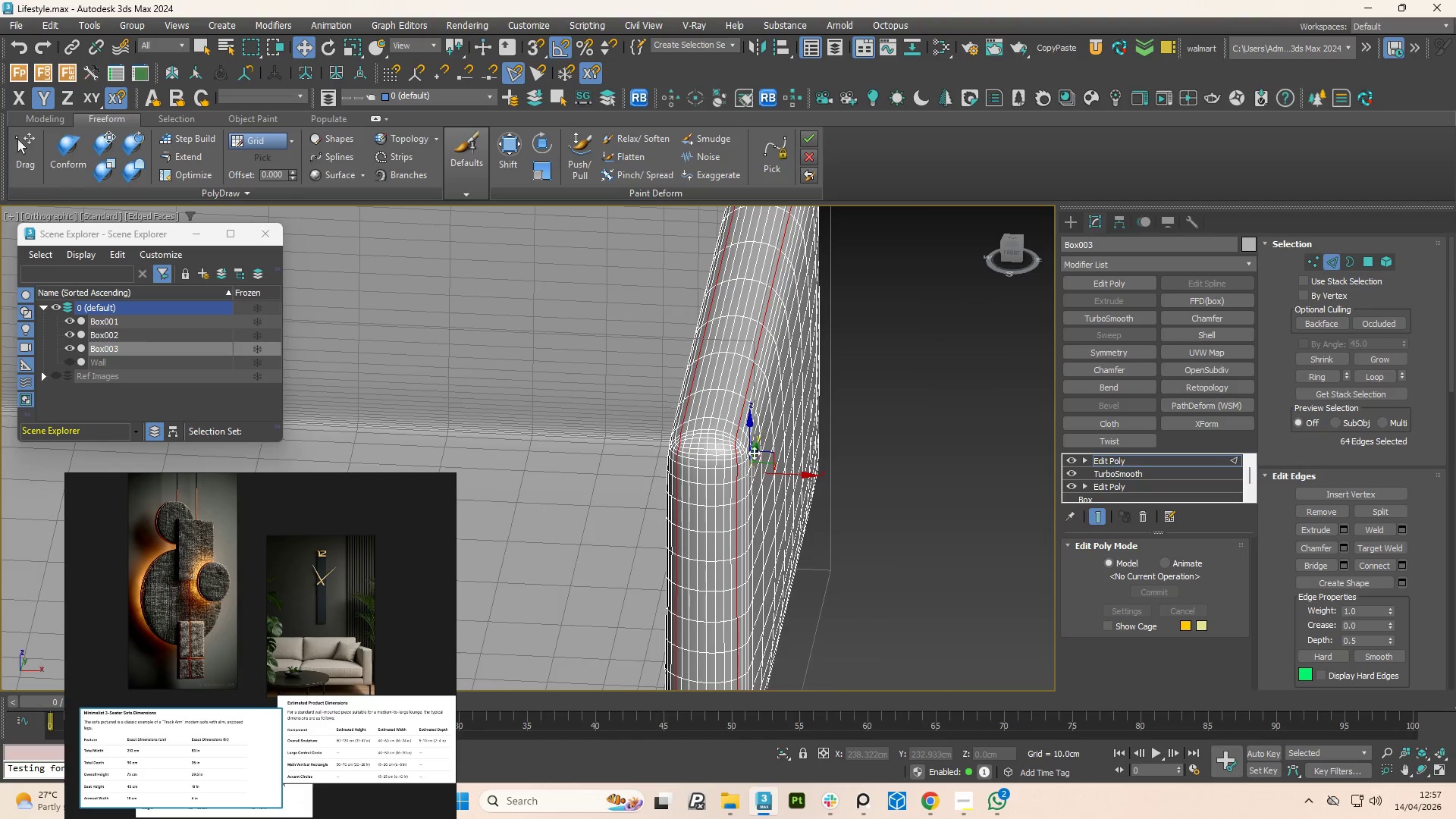 
hold_key(key=AltLeft, duration=0.48)
 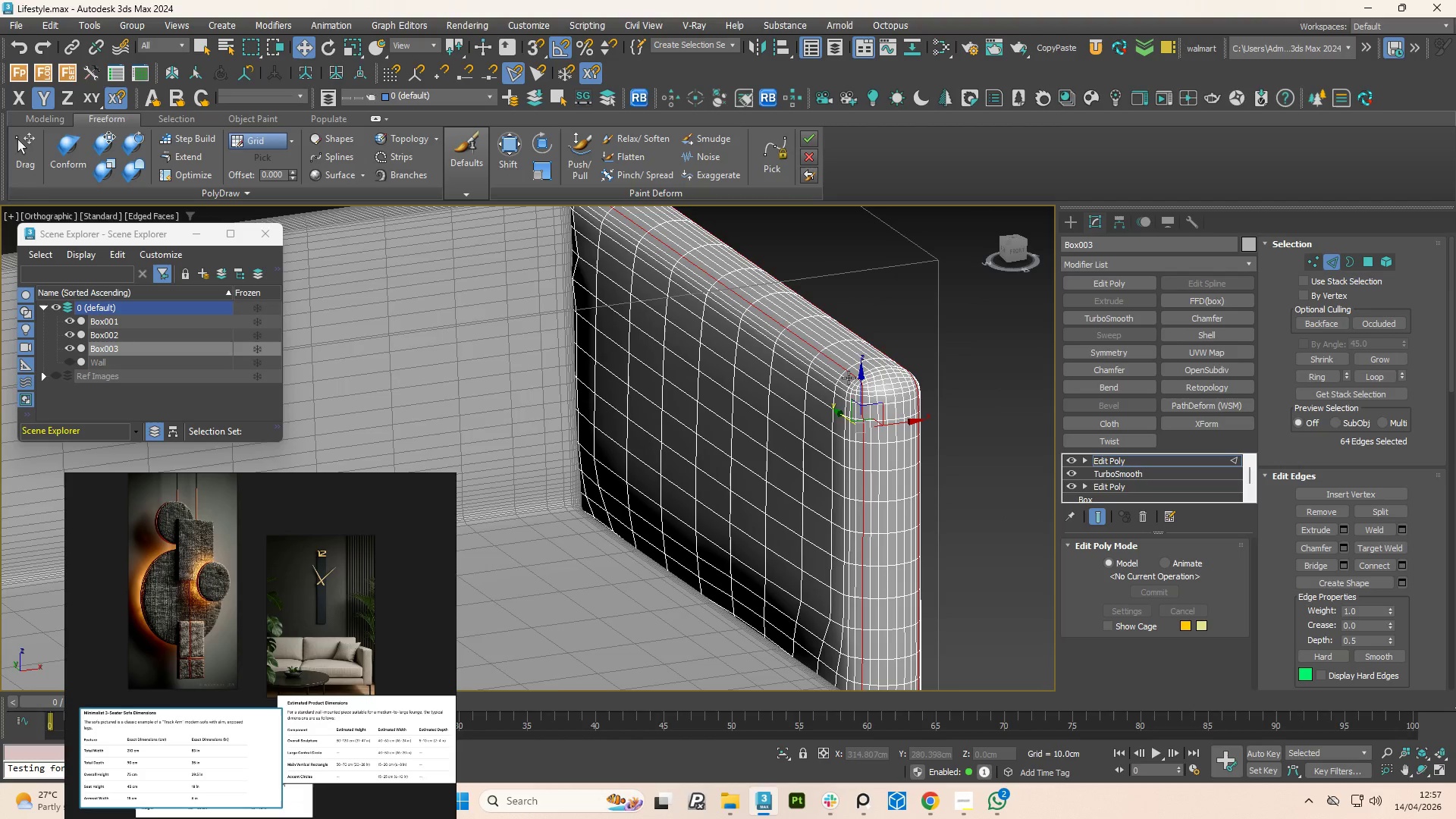 
scroll: coordinate [334, 626], scroll_direction: up, amount: 13.0
 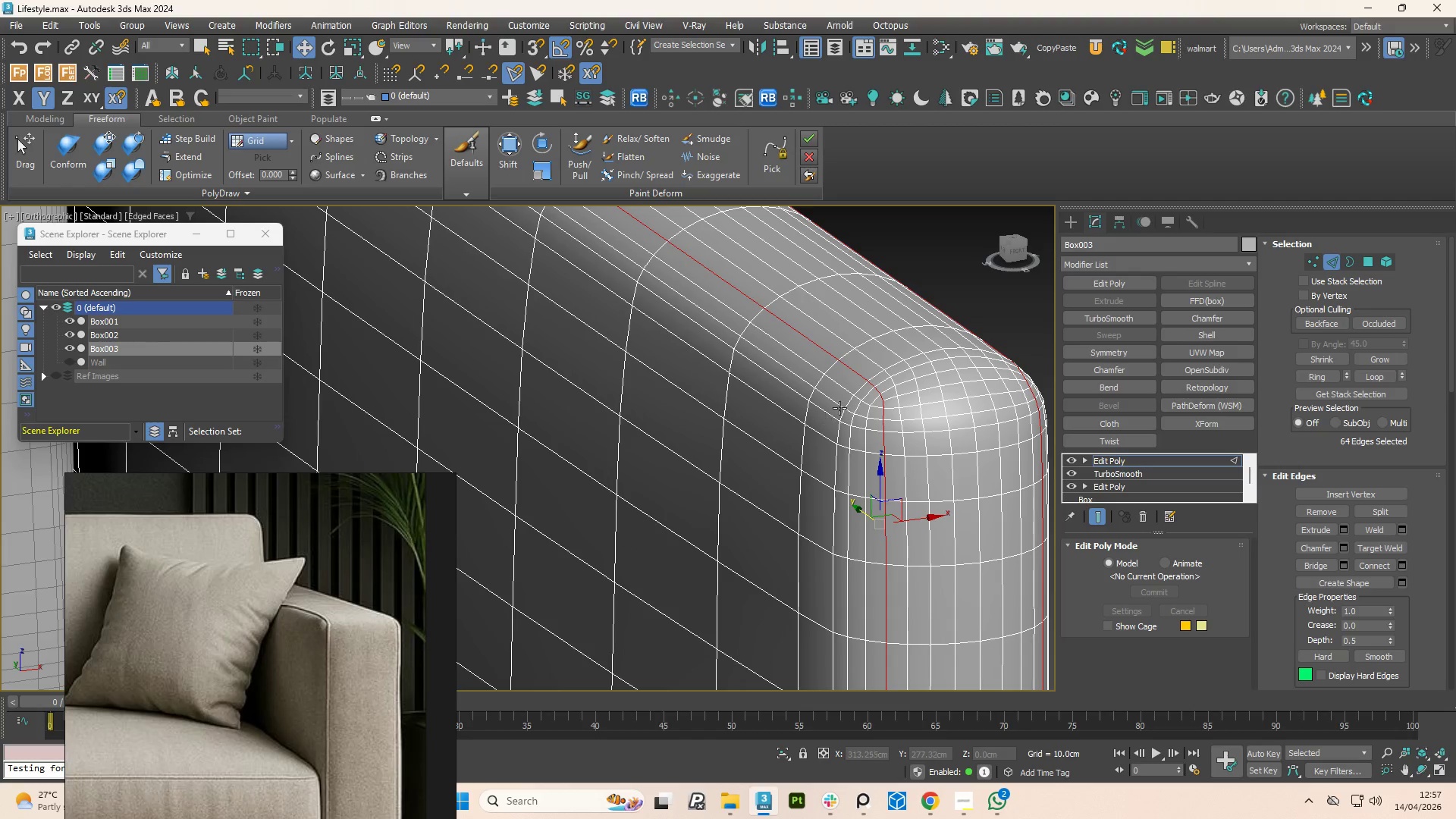 
hold_key(key=AltLeft, duration=1.5)
 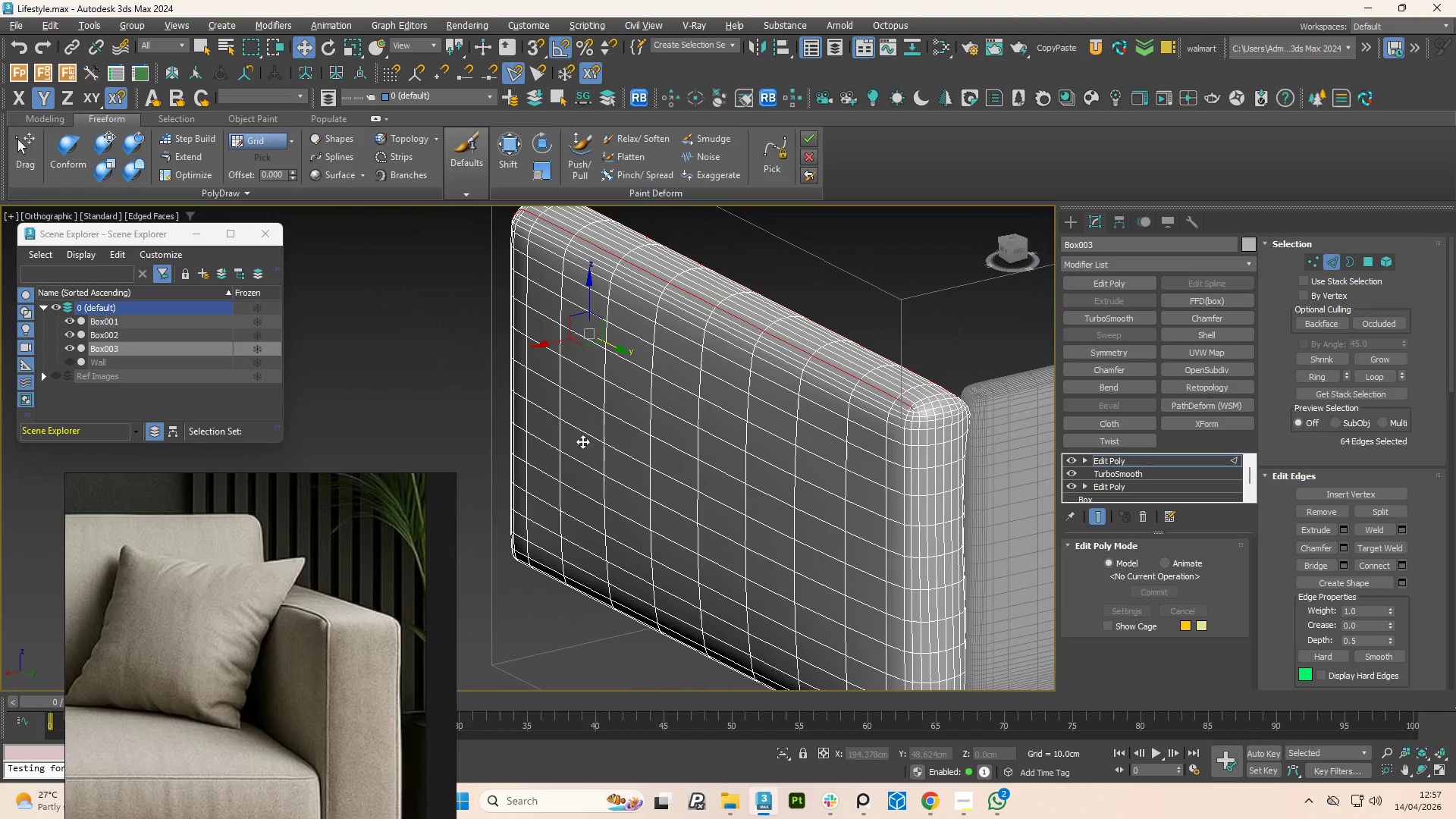 
scroll: coordinate [847, 410], scroll_direction: down, amount: 3.0
 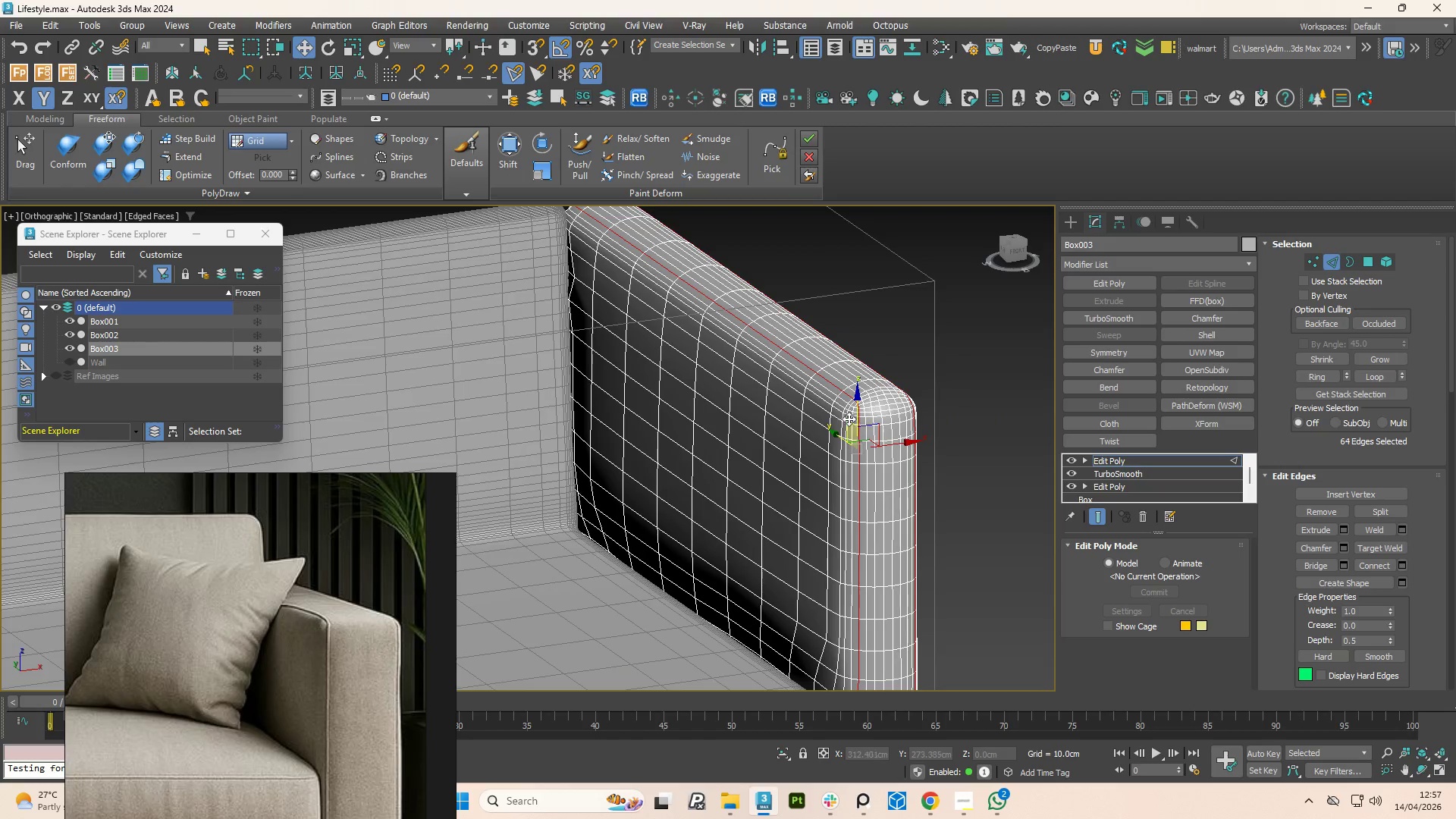 
hold_key(key=AltLeft, duration=0.58)
 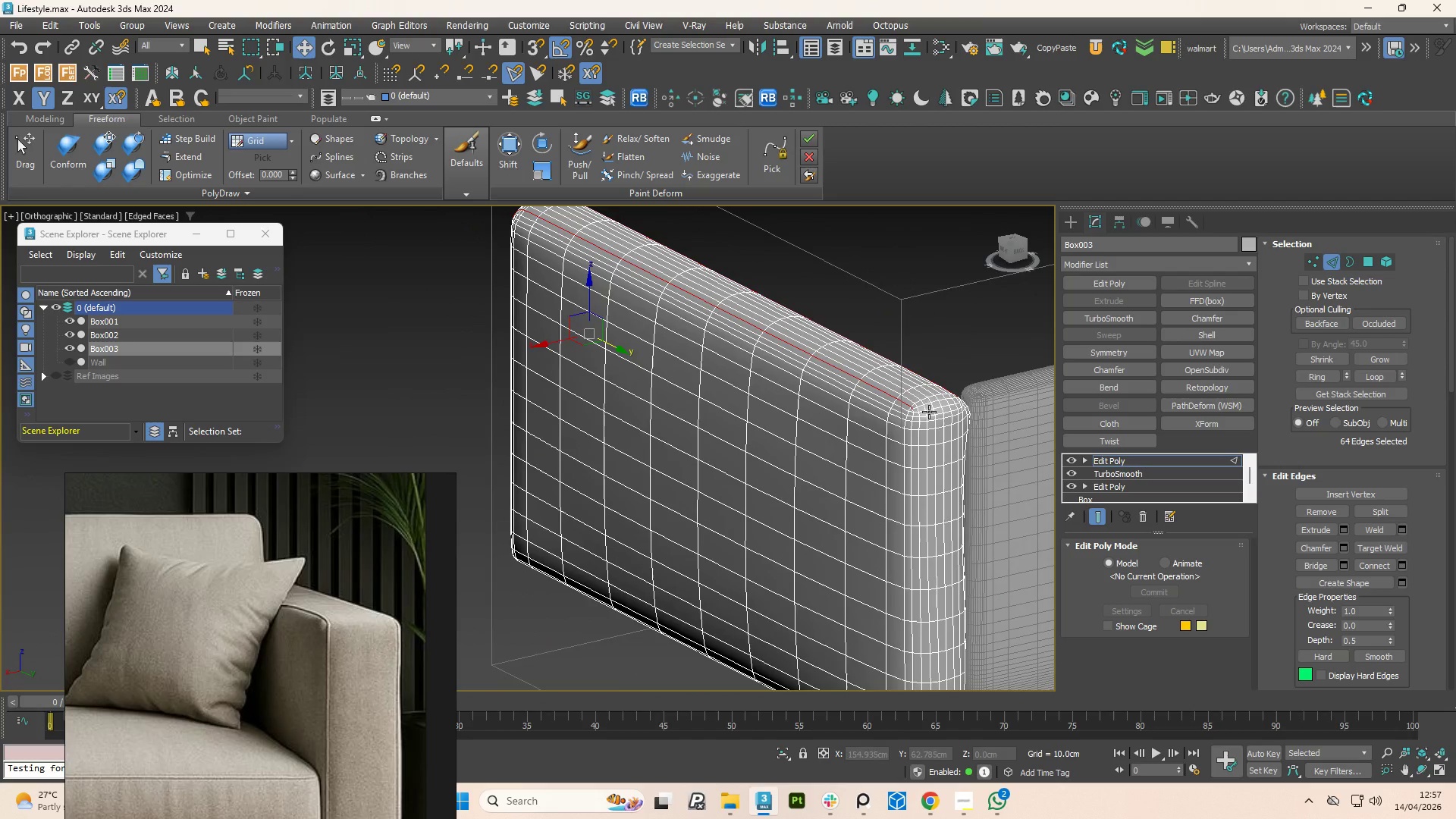 
scroll: coordinate [919, 411], scroll_direction: up, amount: 4.0
 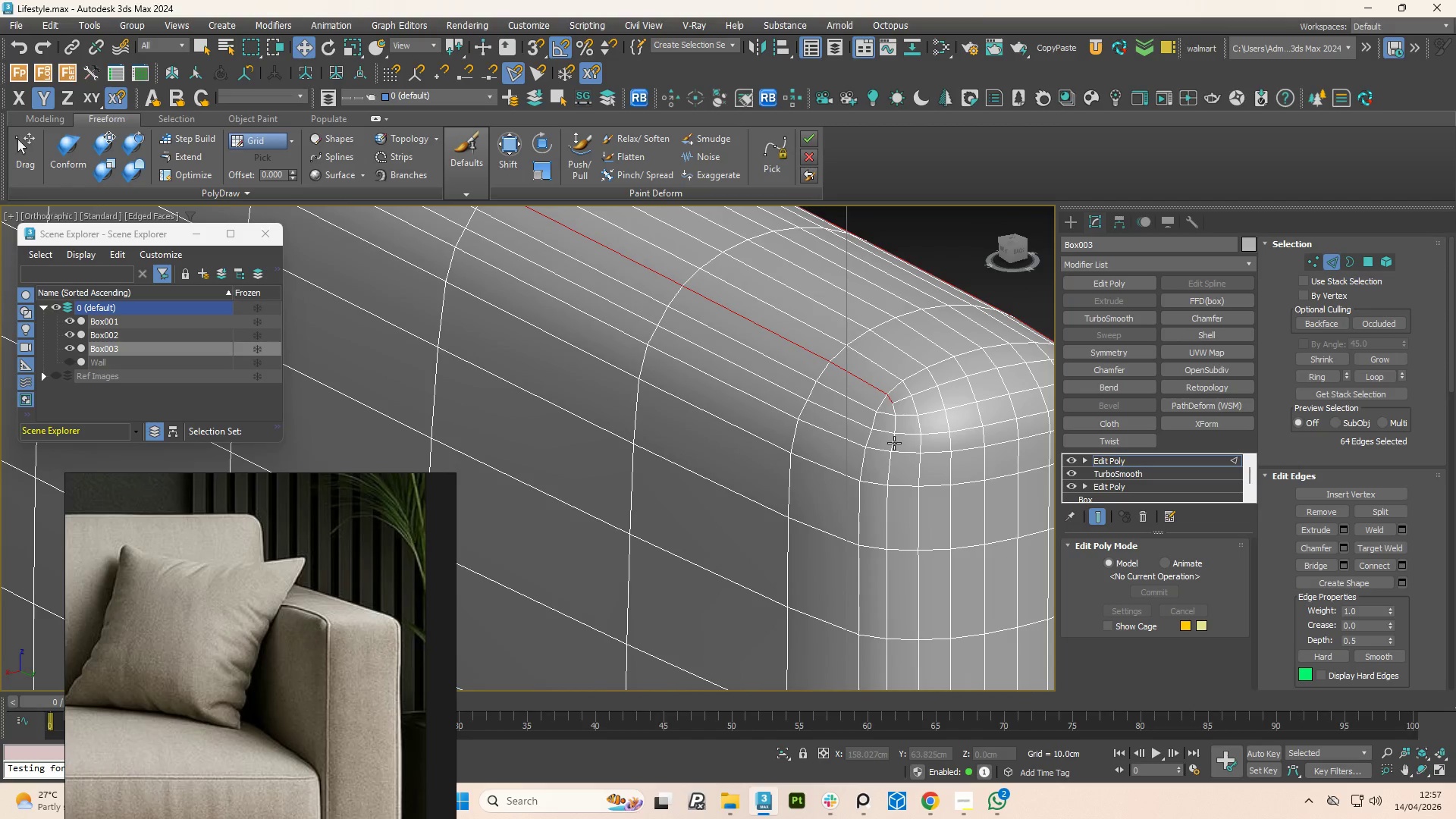 
double_click([894, 443])
 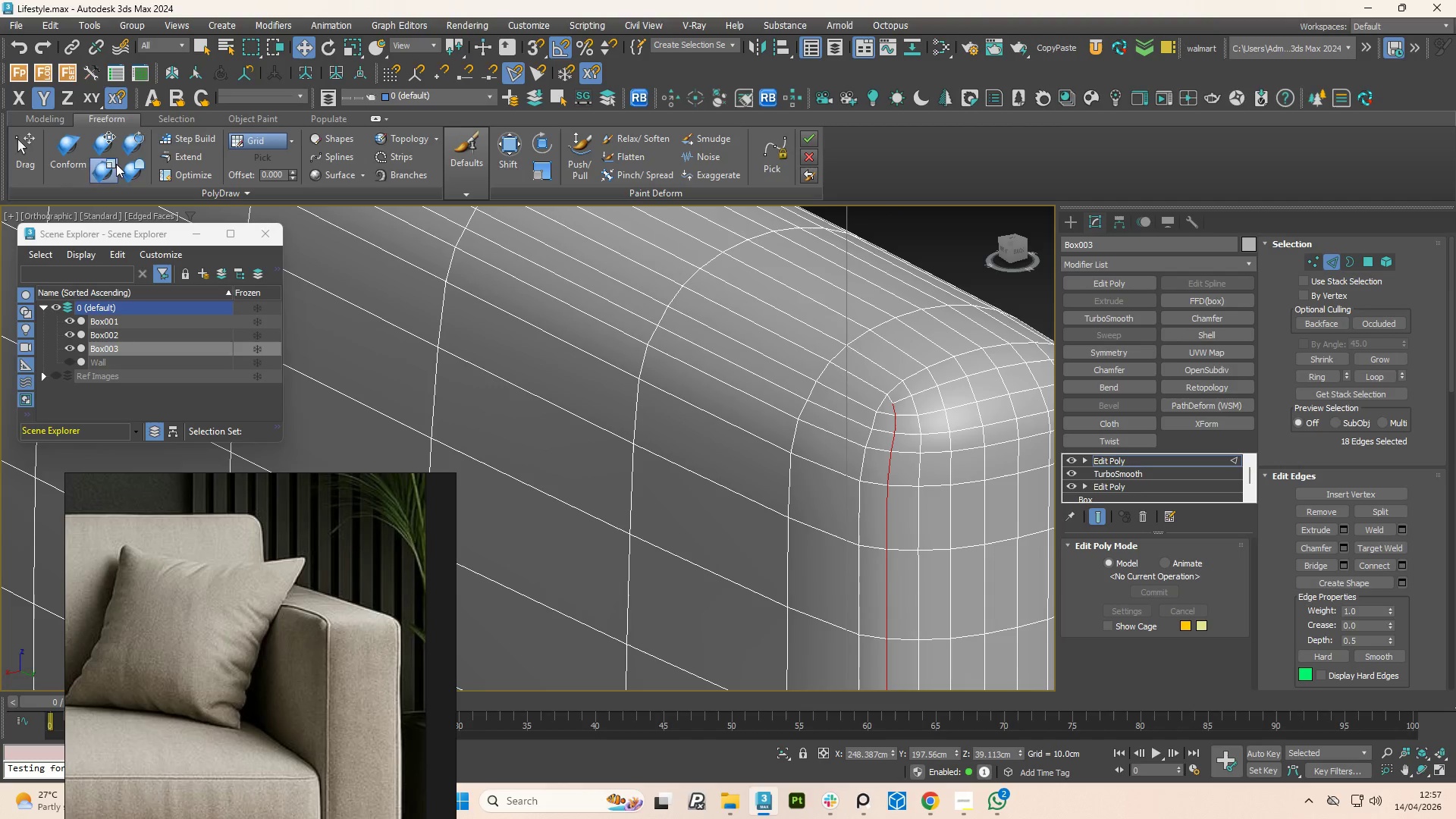 
left_click([56, 118])
 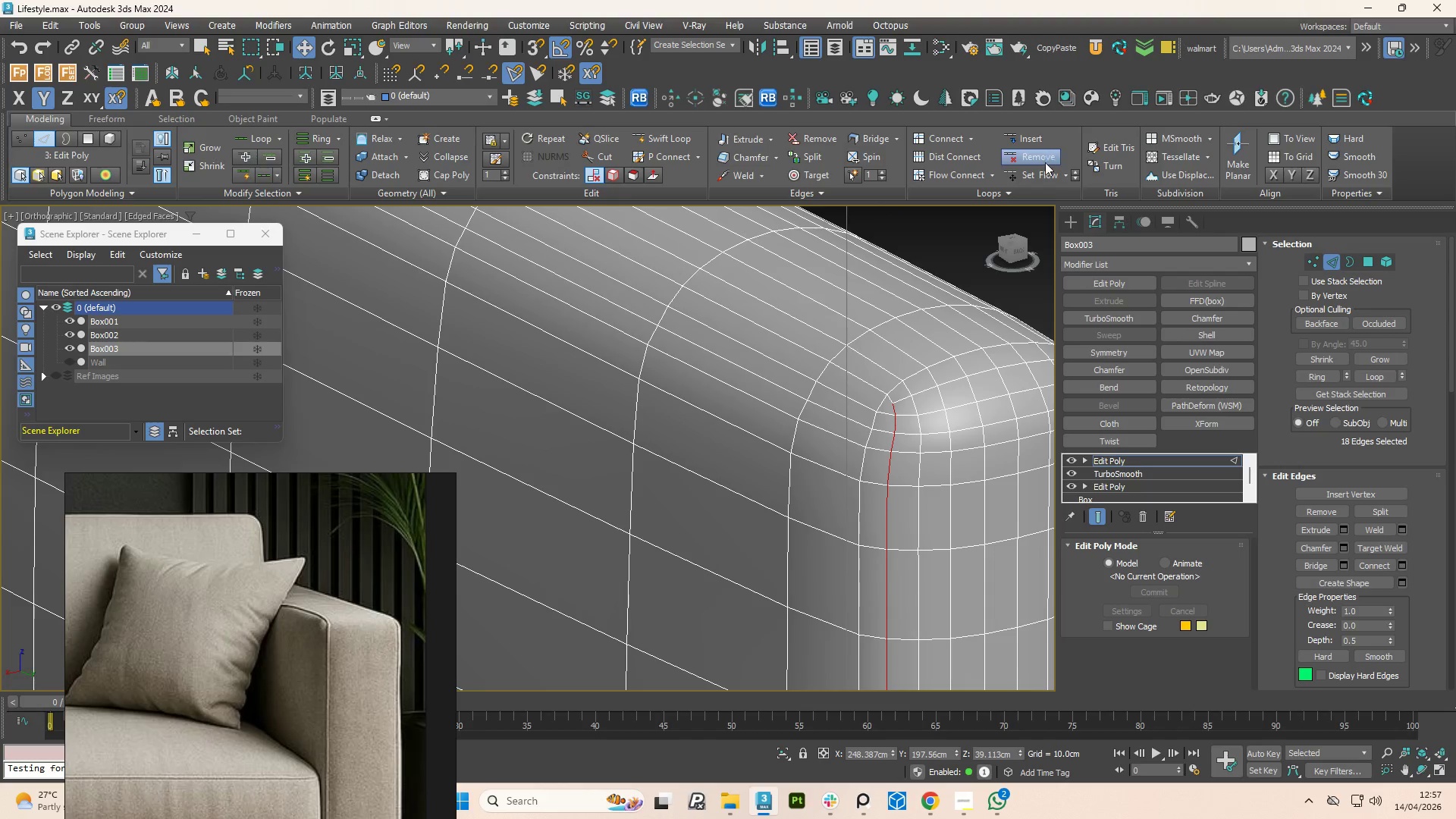 
left_click([1045, 169])
 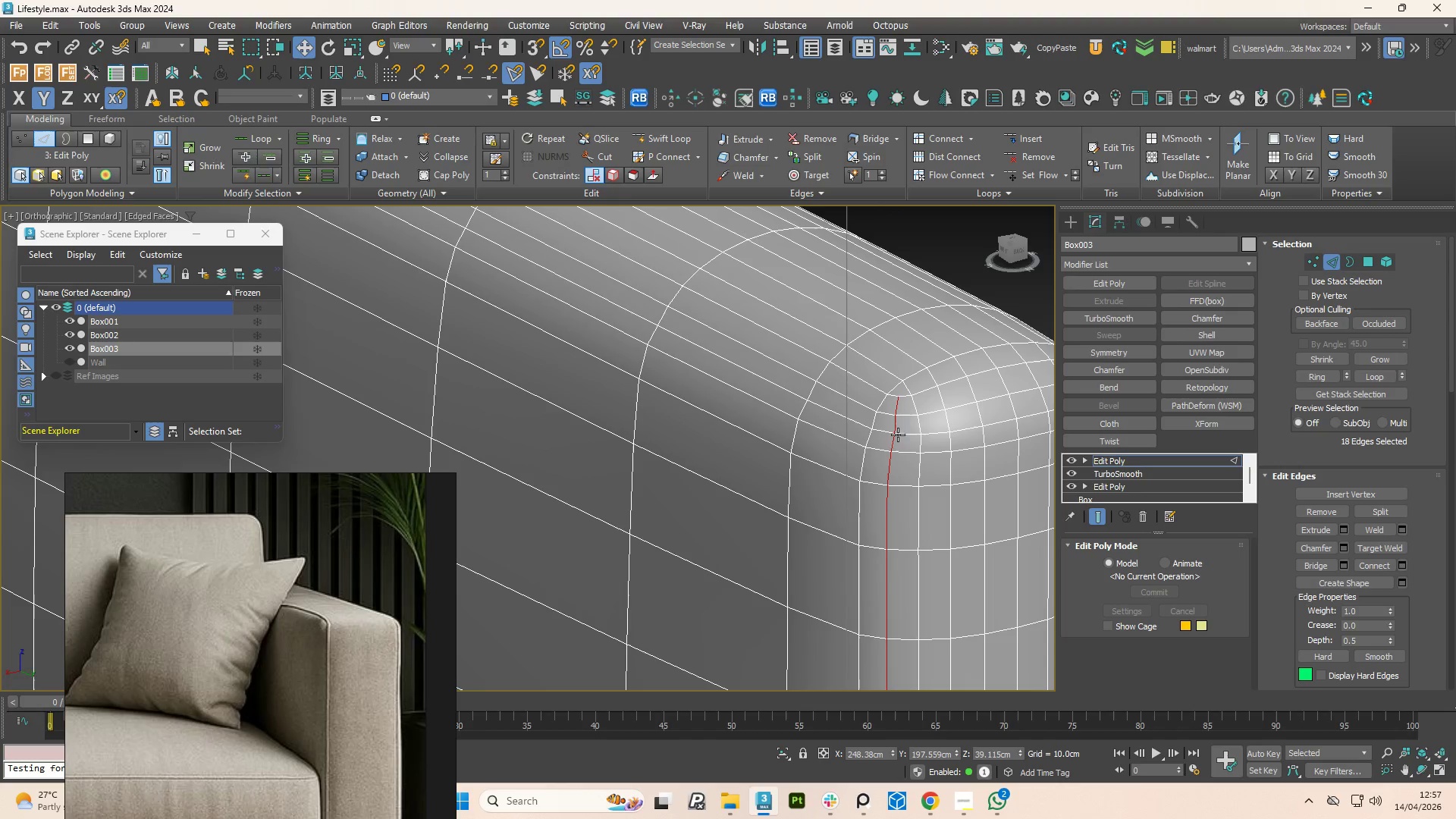 
scroll: coordinate [858, 412], scroll_direction: down, amount: 2.0
 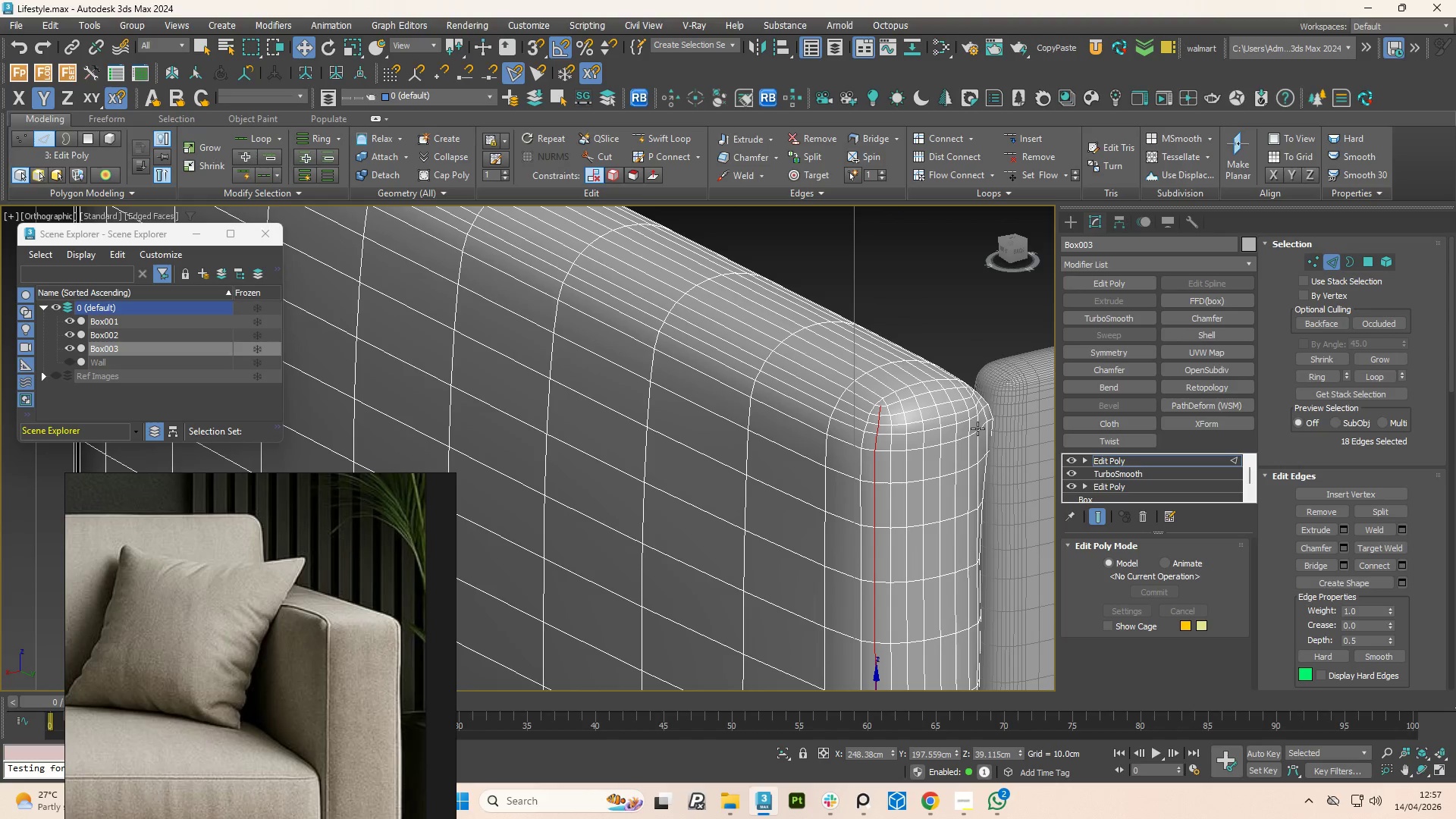 
hold_key(key=AltLeft, duration=0.69)
 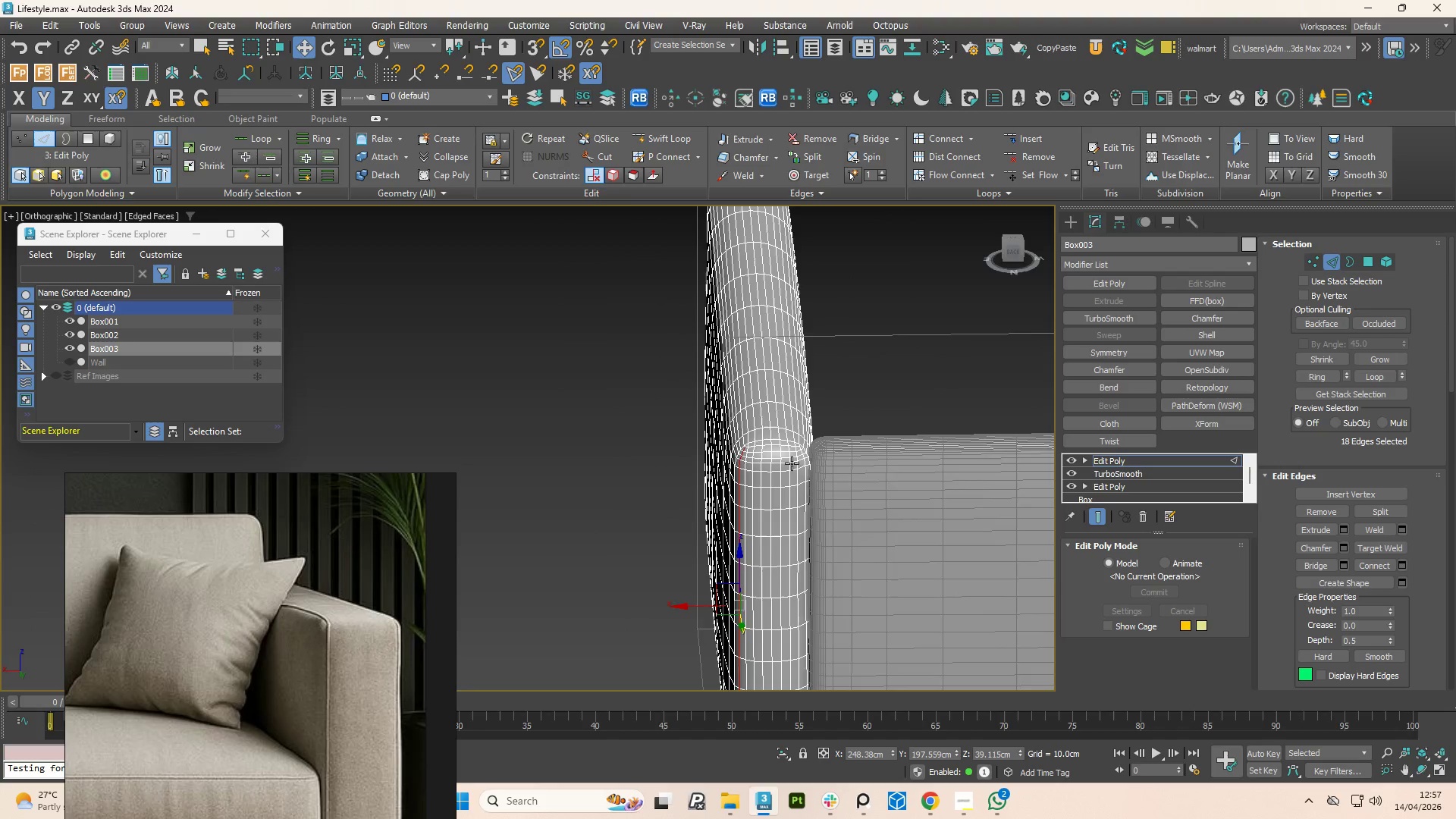 
scroll: coordinate [990, 430], scroll_direction: down, amount: 2.0
 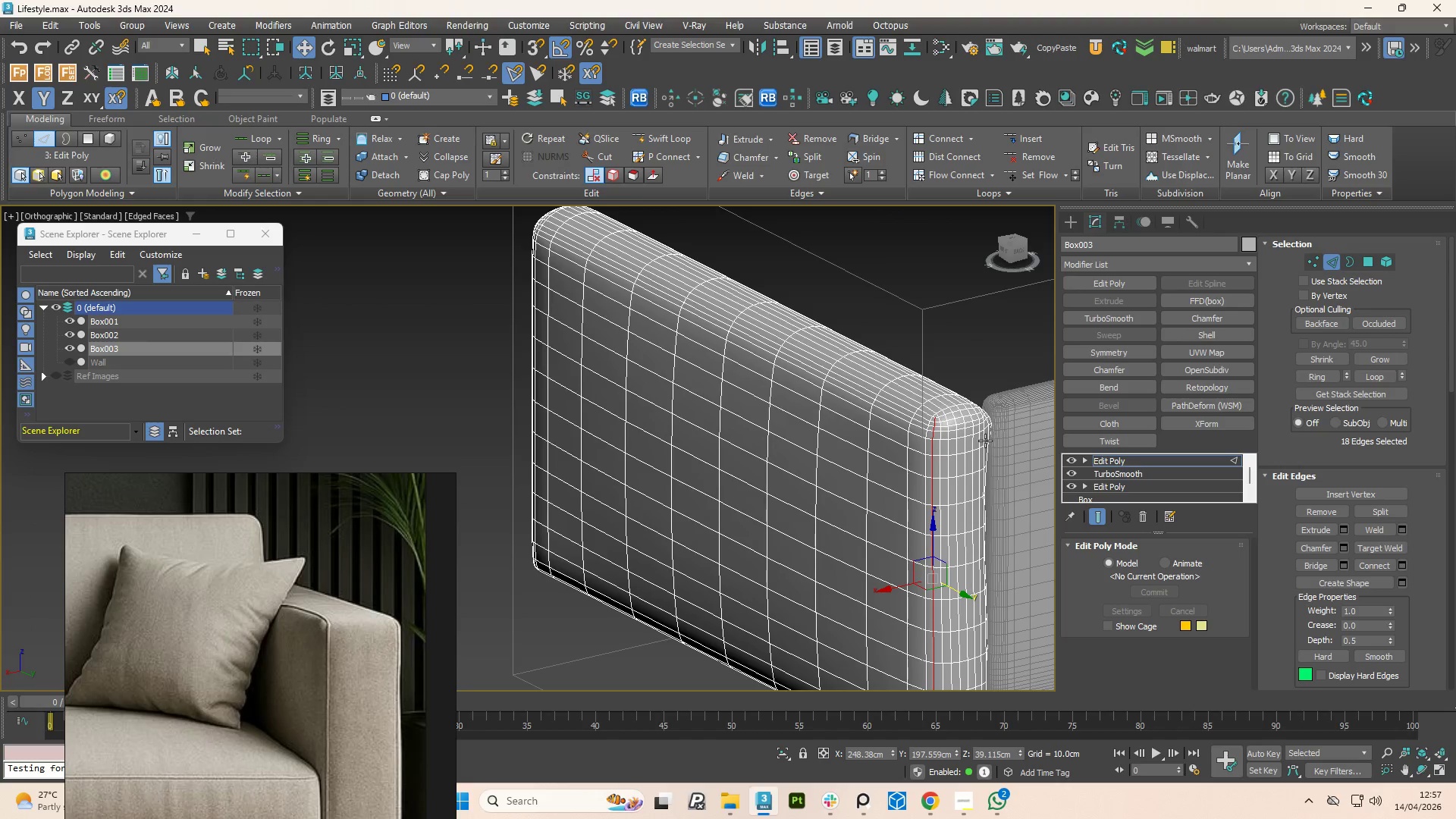 
scroll: coordinate [807, 455], scroll_direction: up, amount: 4.0
 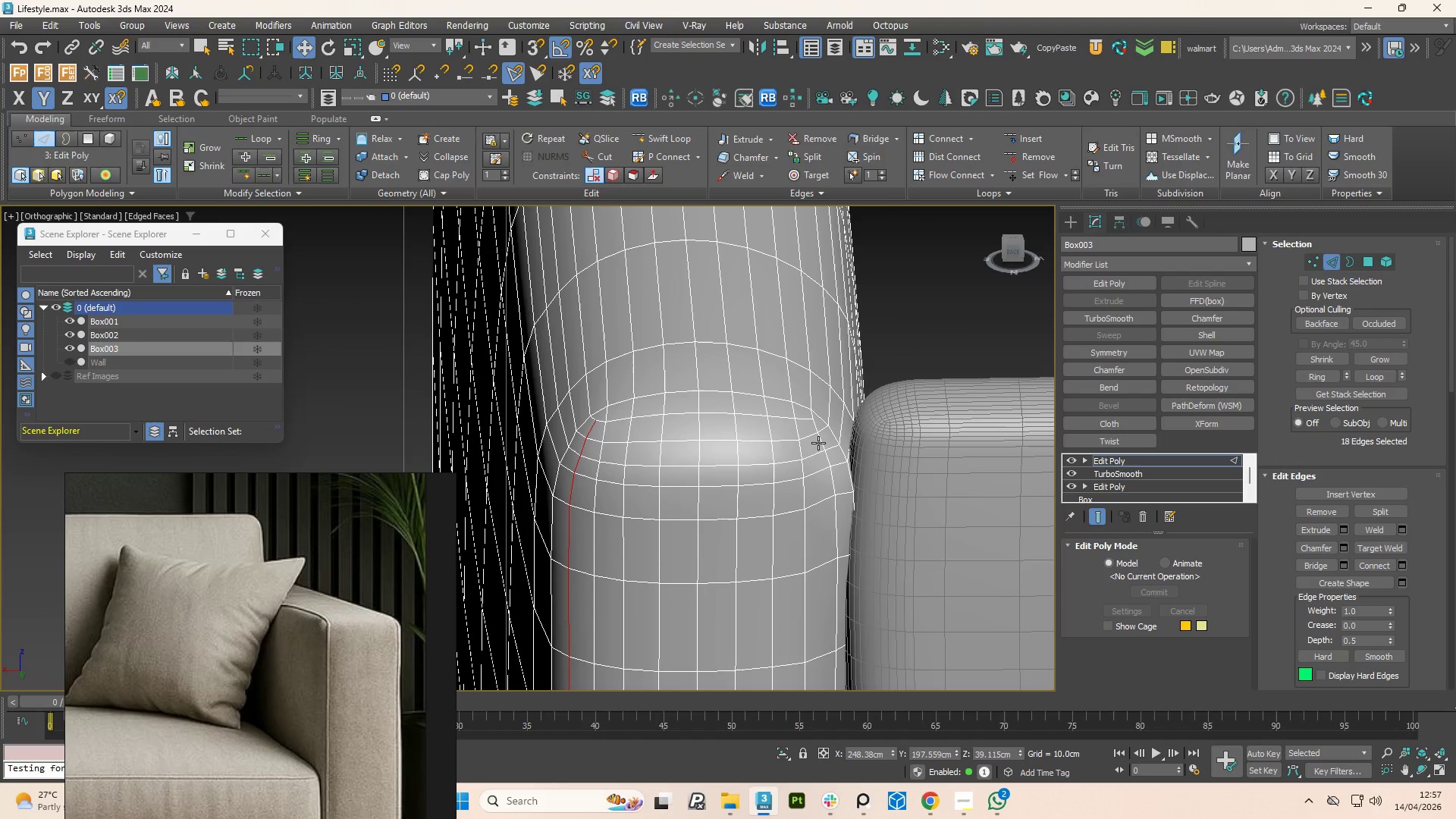 
double_click([818, 443])
 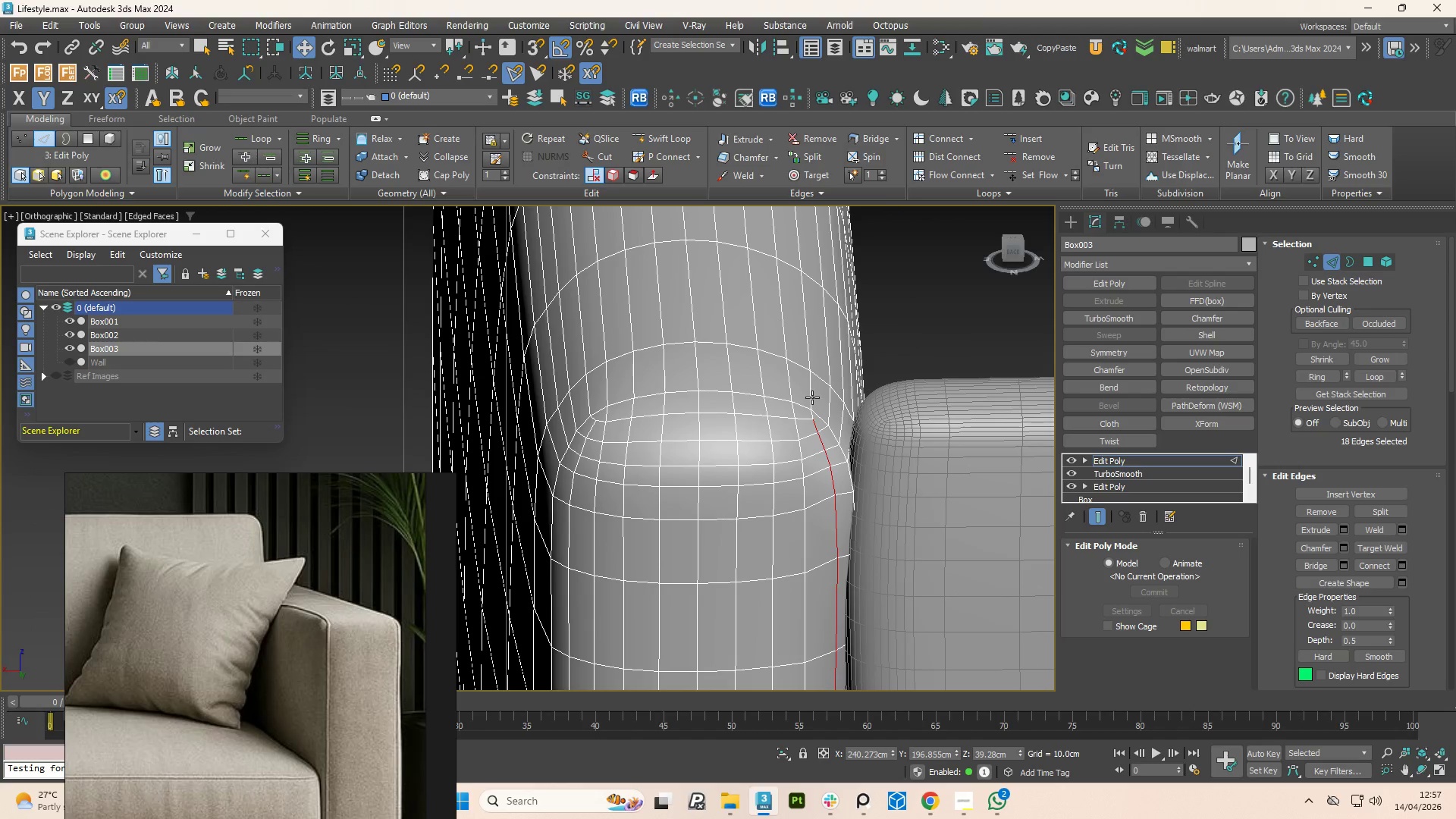 
double_click([812, 397])
 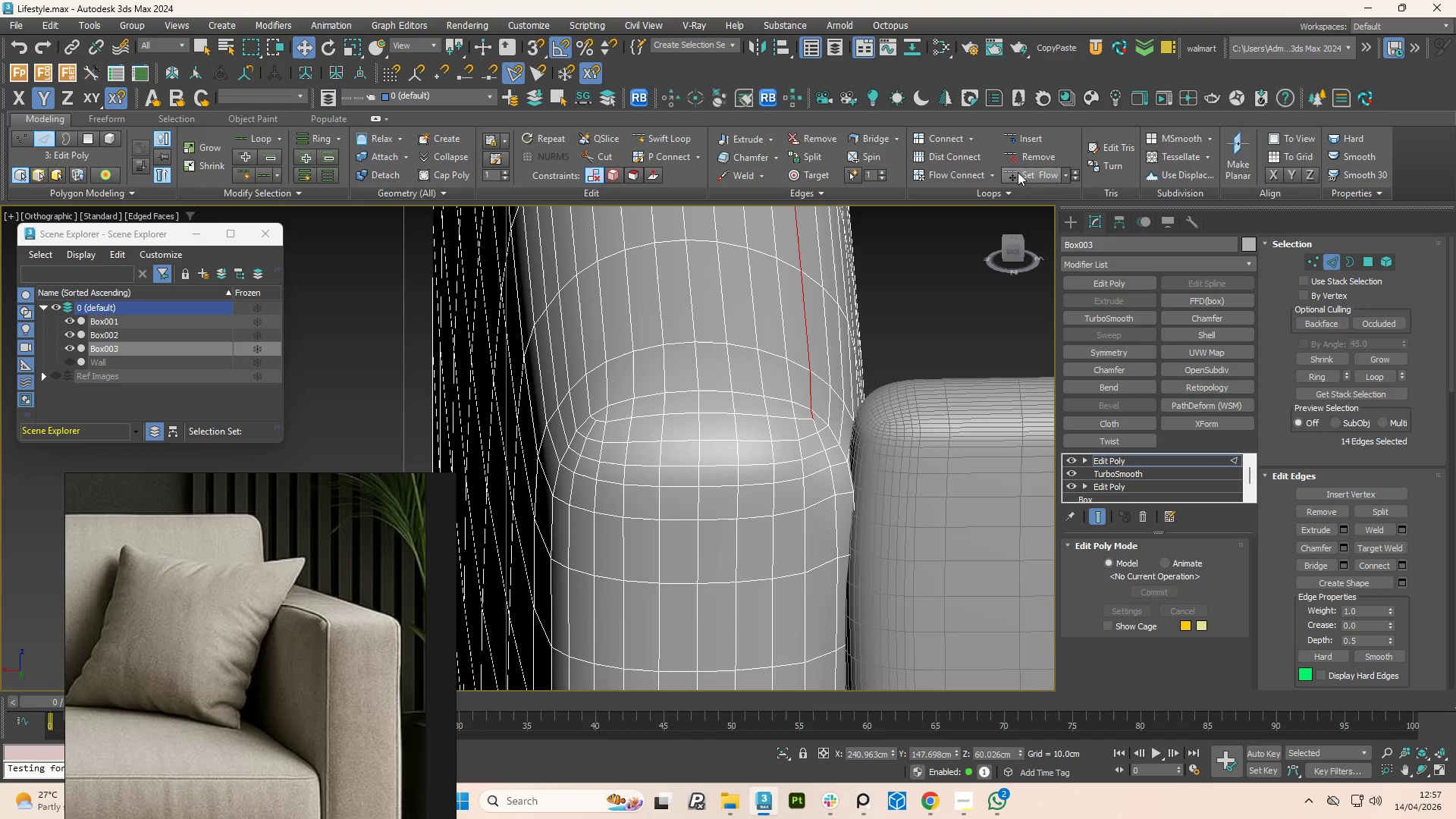 
left_click([1035, 170])
 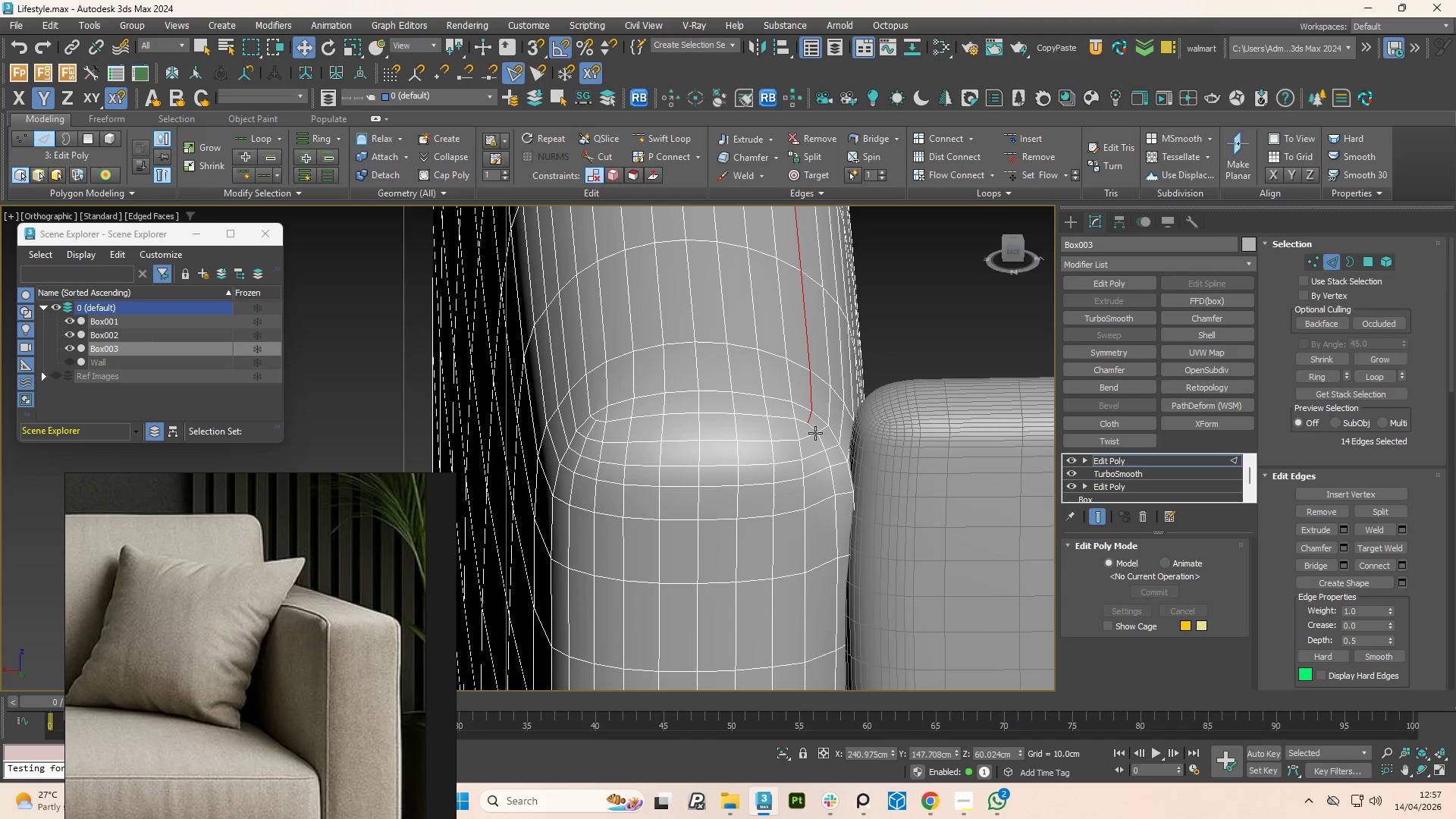 
key(Control+Z)
 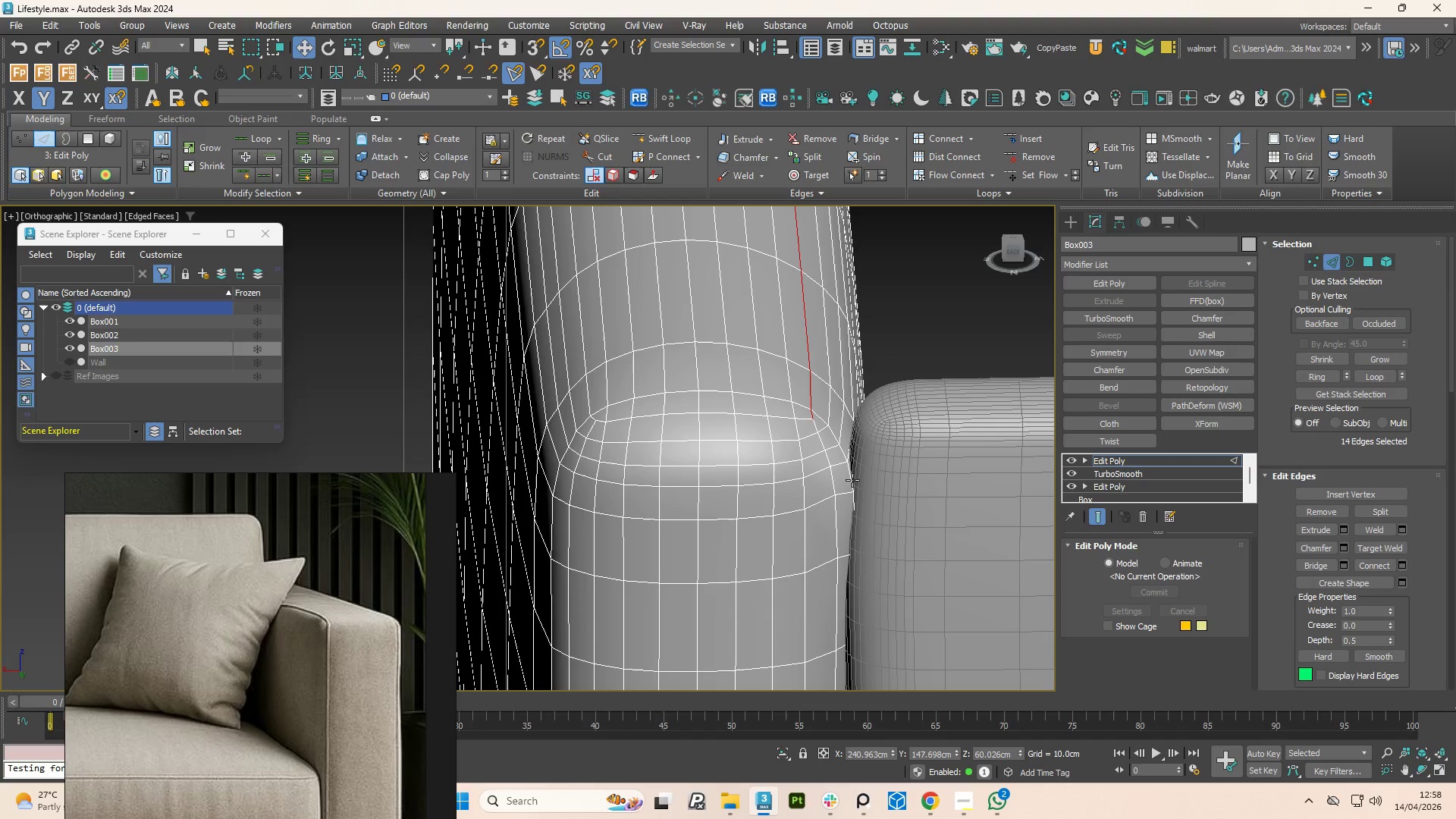 
hold_key(key=AltLeft, duration=1.5)
 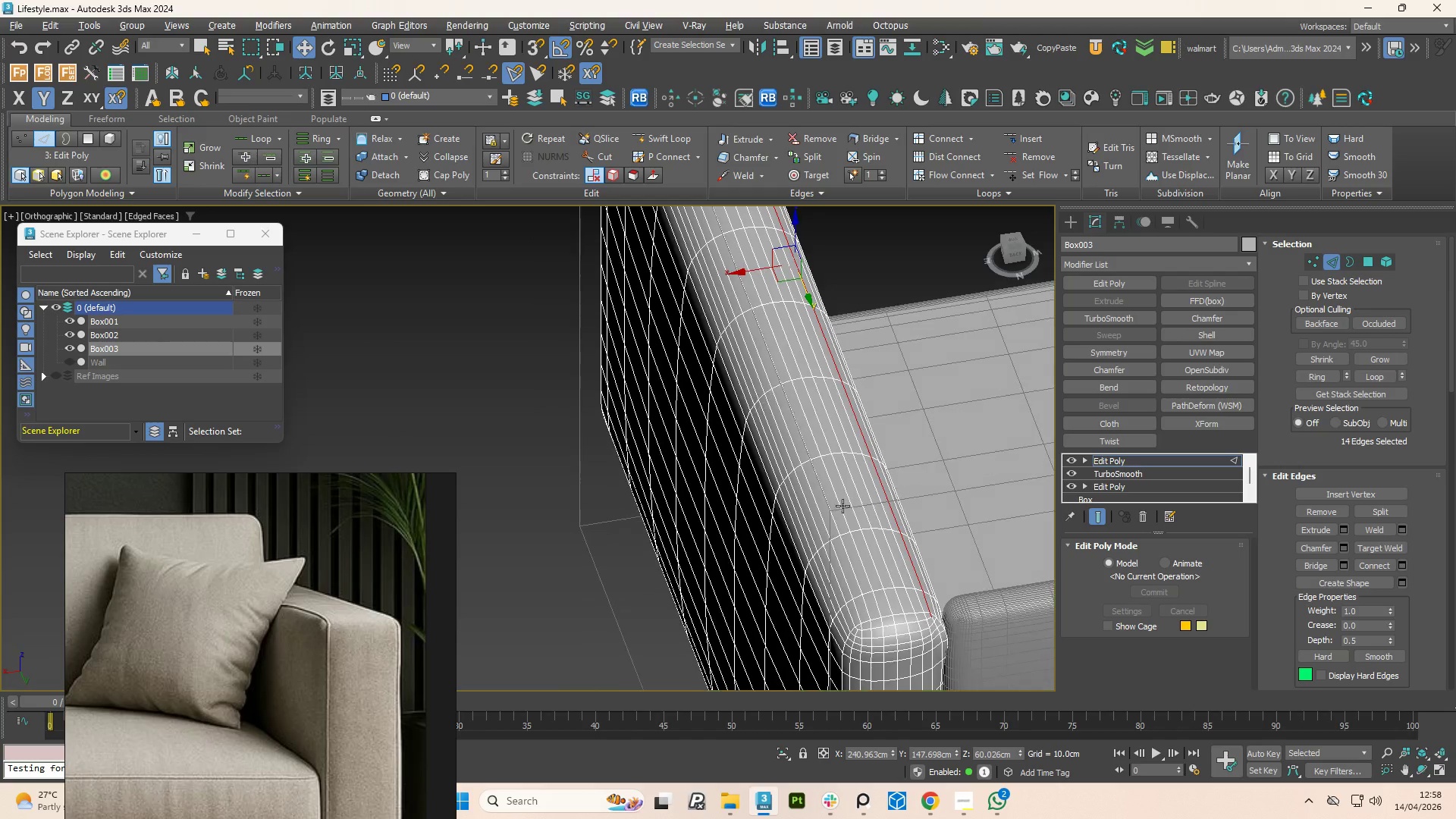 
scroll: coordinate [838, 478], scroll_direction: down, amount: 3.0
 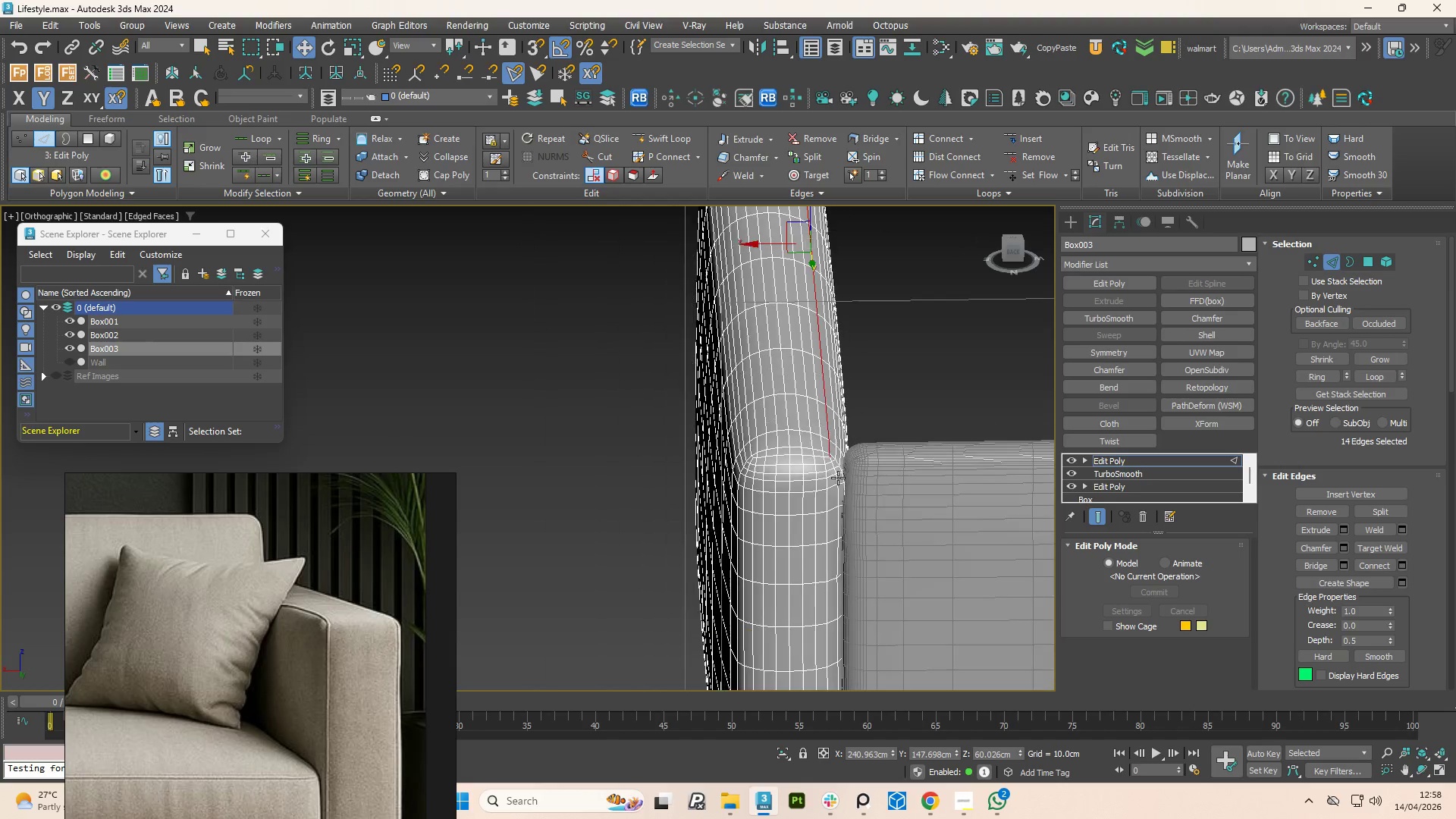 
hold_key(key=AltLeft, duration=1.51)
 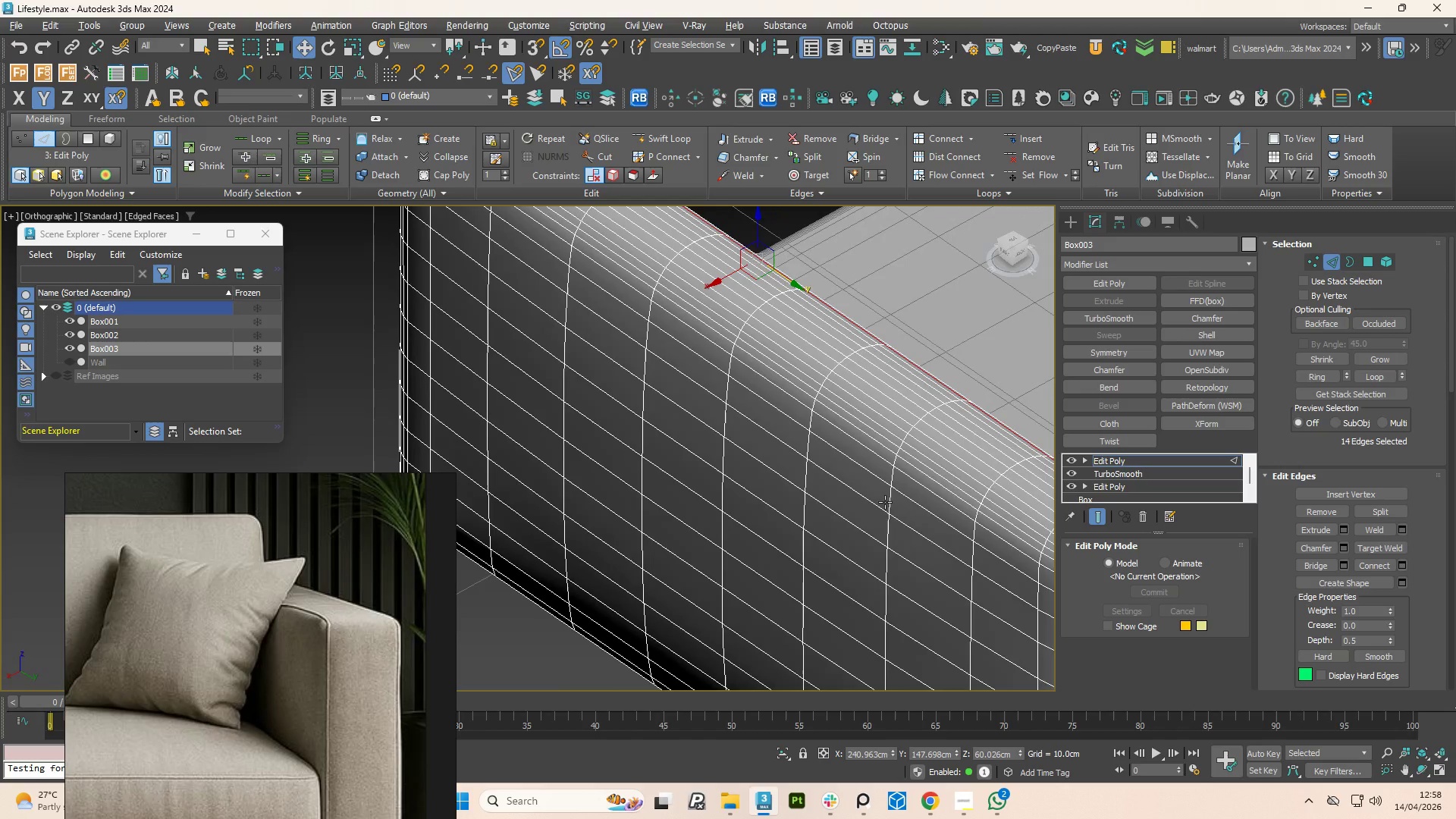 
key(Alt+AltLeft)
 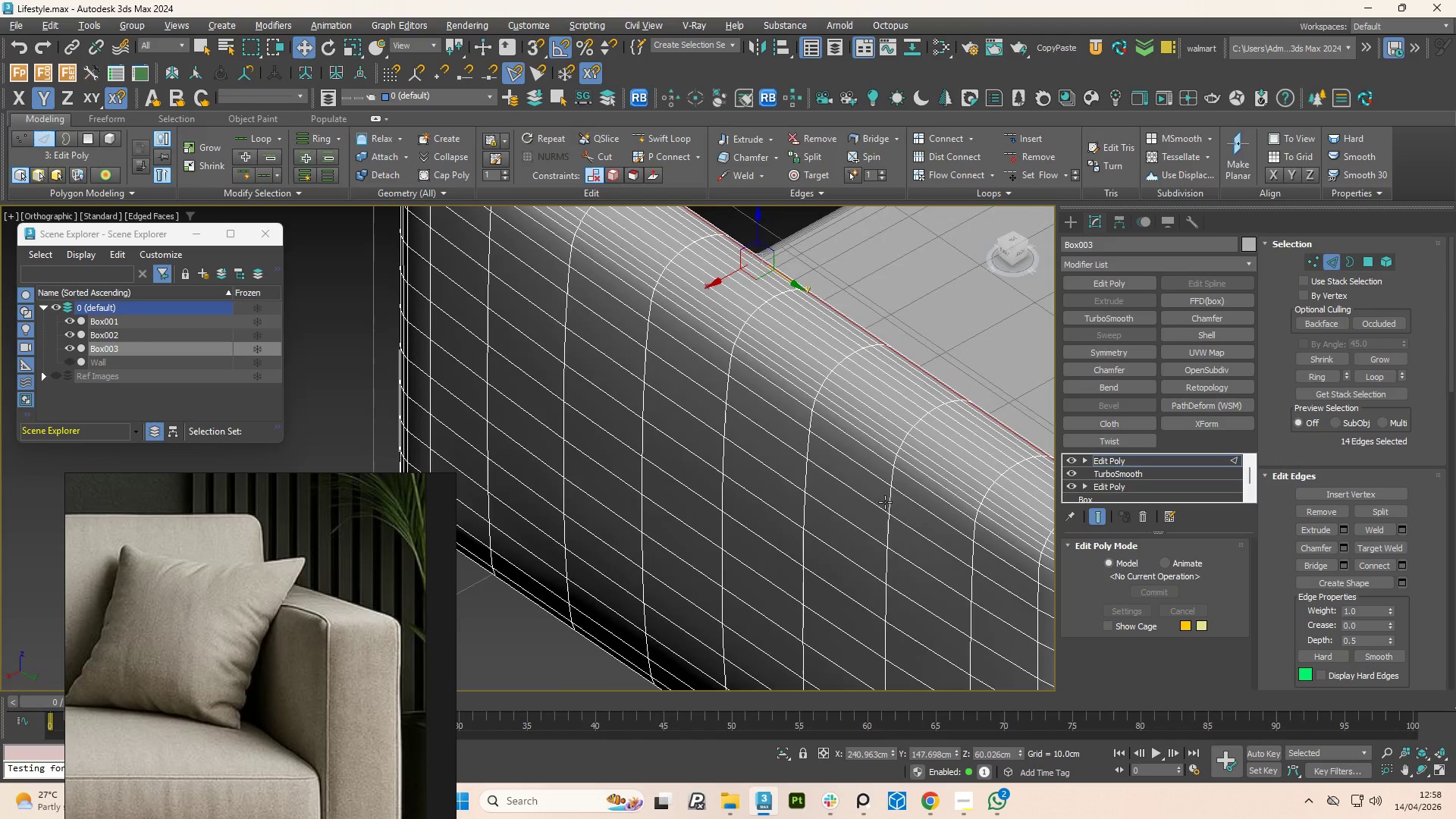 
key(Alt+AltLeft)
 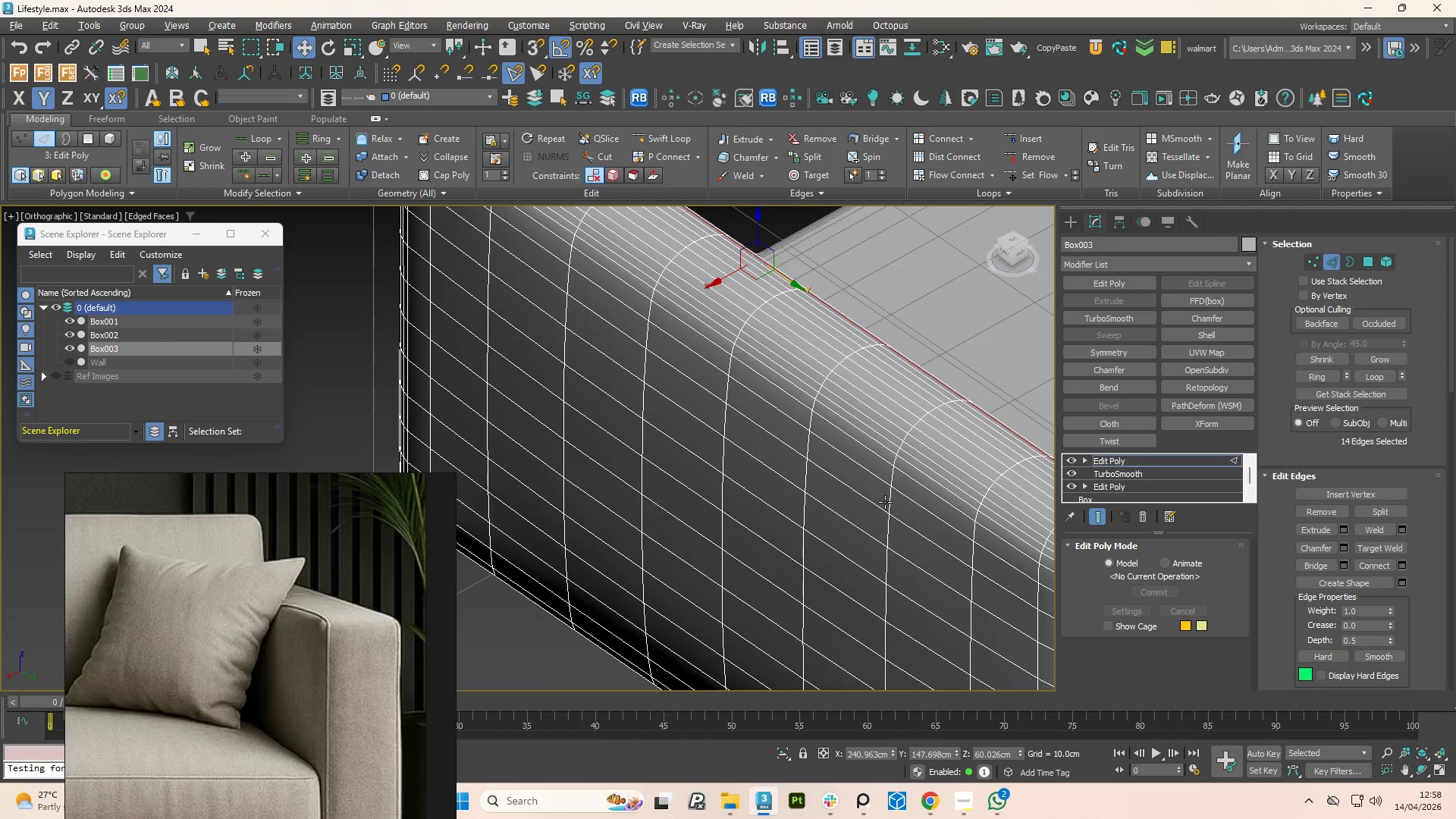 
key(Alt+AltLeft)
 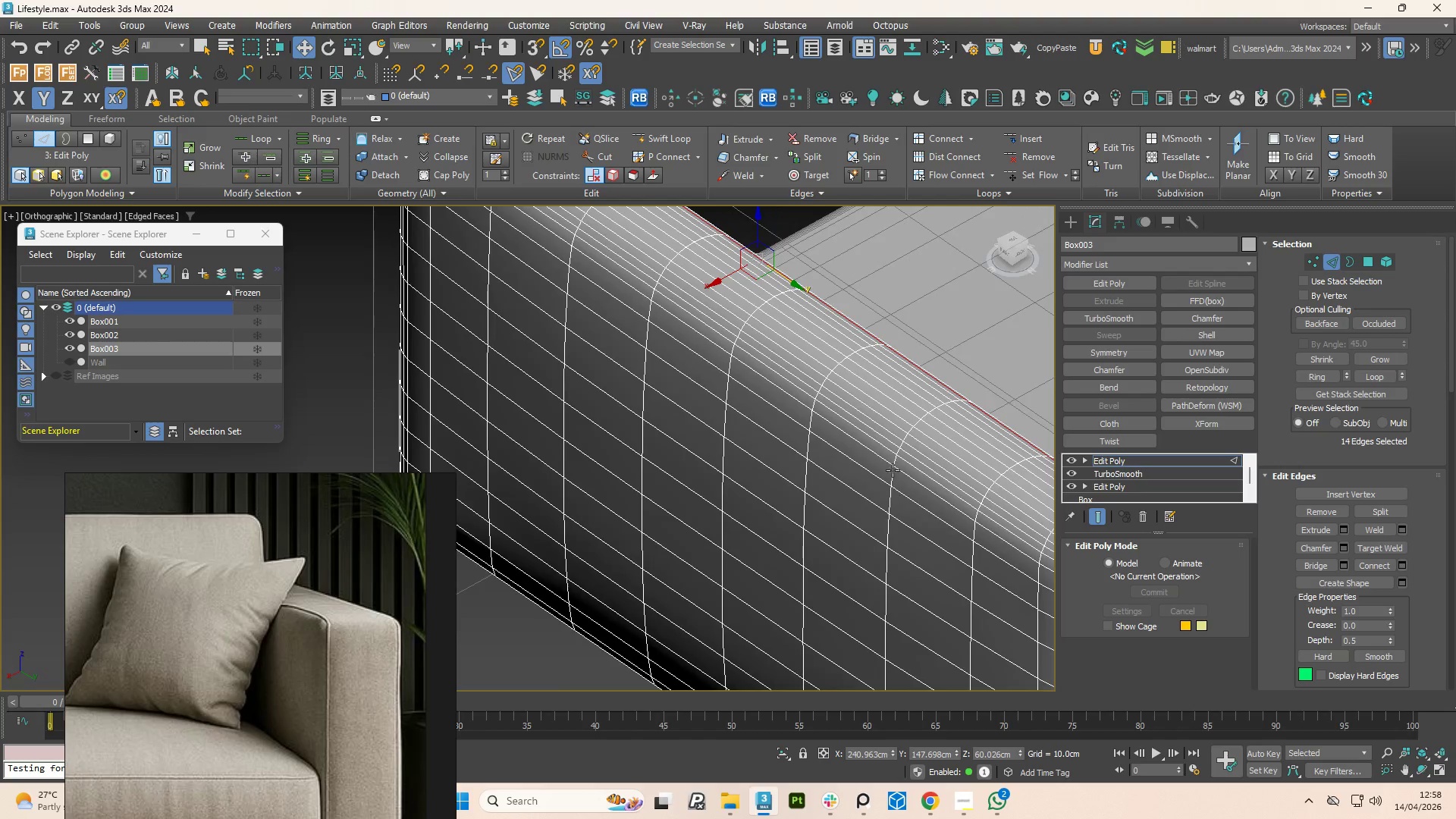 
hold_key(key=AltLeft, duration=0.62)
 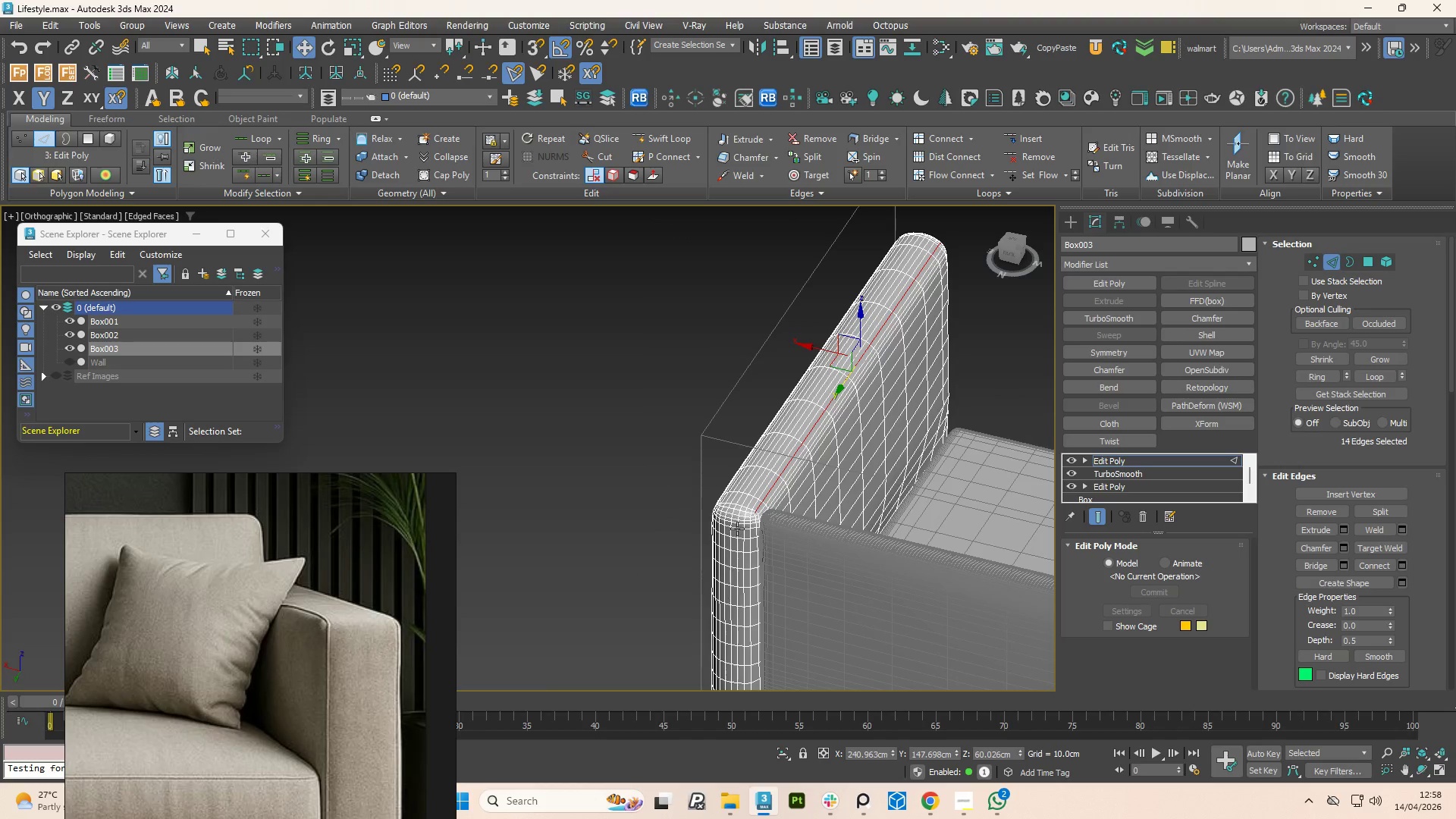 
scroll: coordinate [873, 446], scroll_direction: down, amount: 2.0
 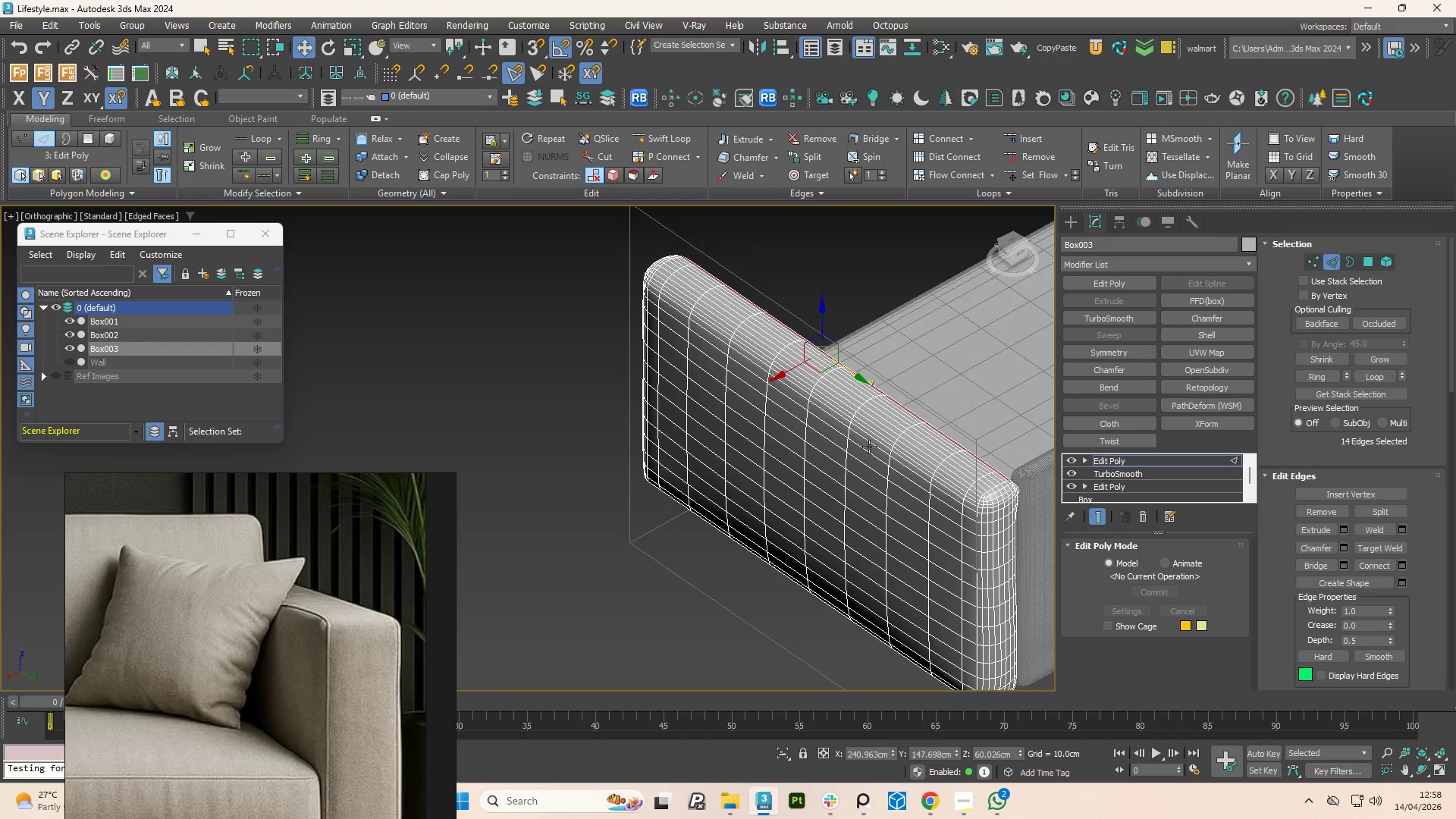 
hold_key(key=ControlLeft, duration=1.39)
 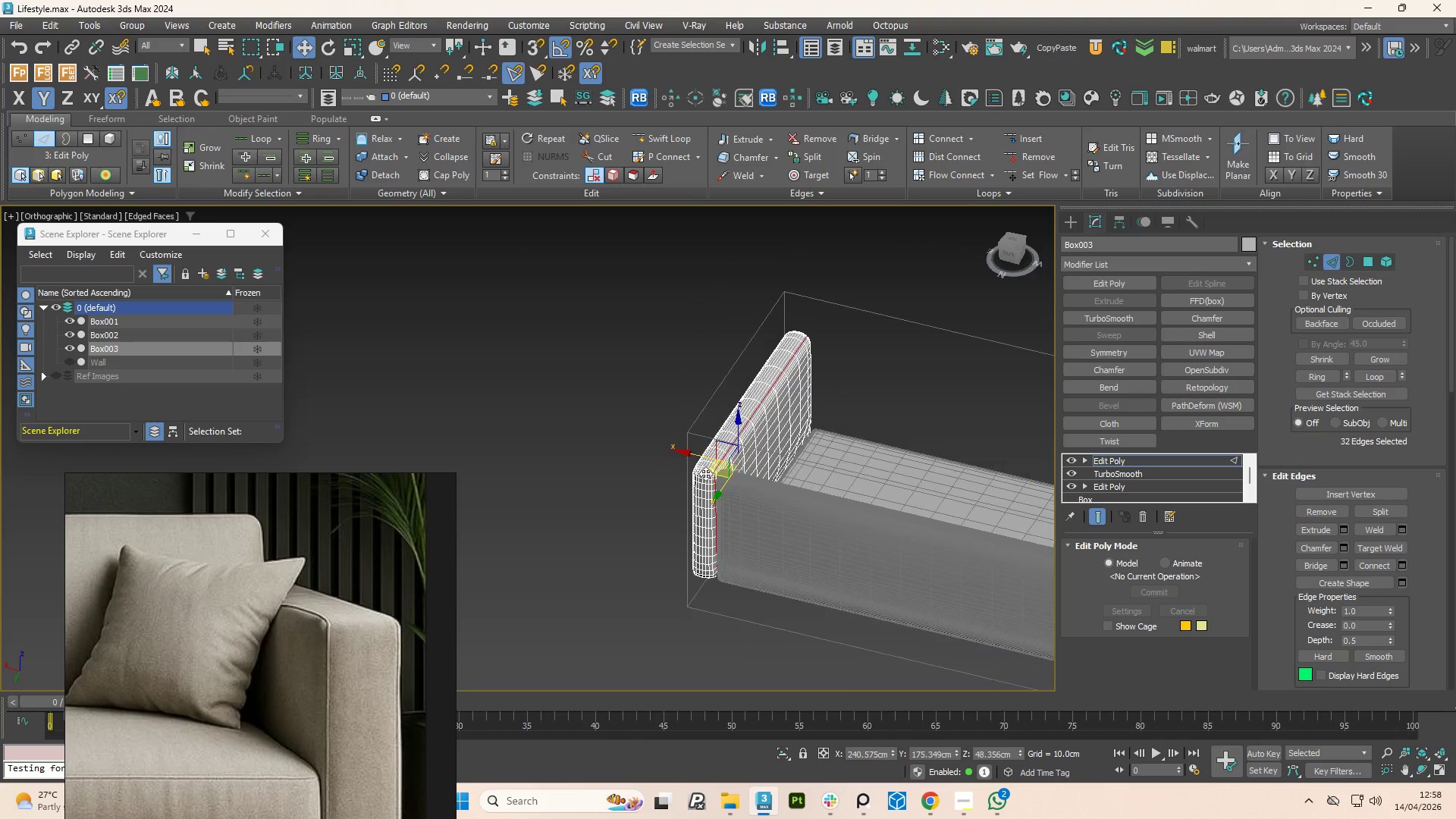 
scroll: coordinate [771, 526], scroll_direction: up, amount: 4.0
 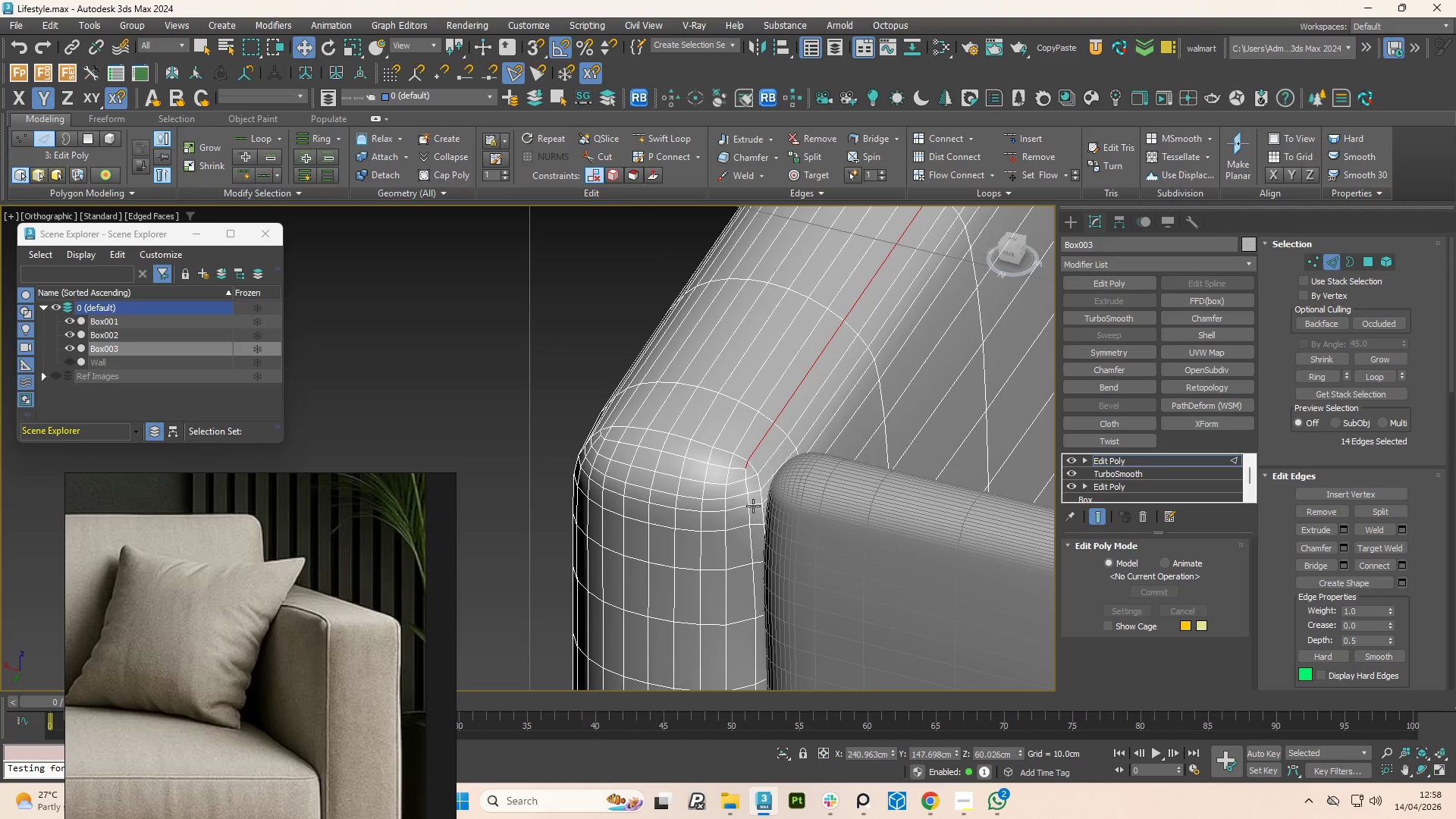 
left_click([745, 485])
 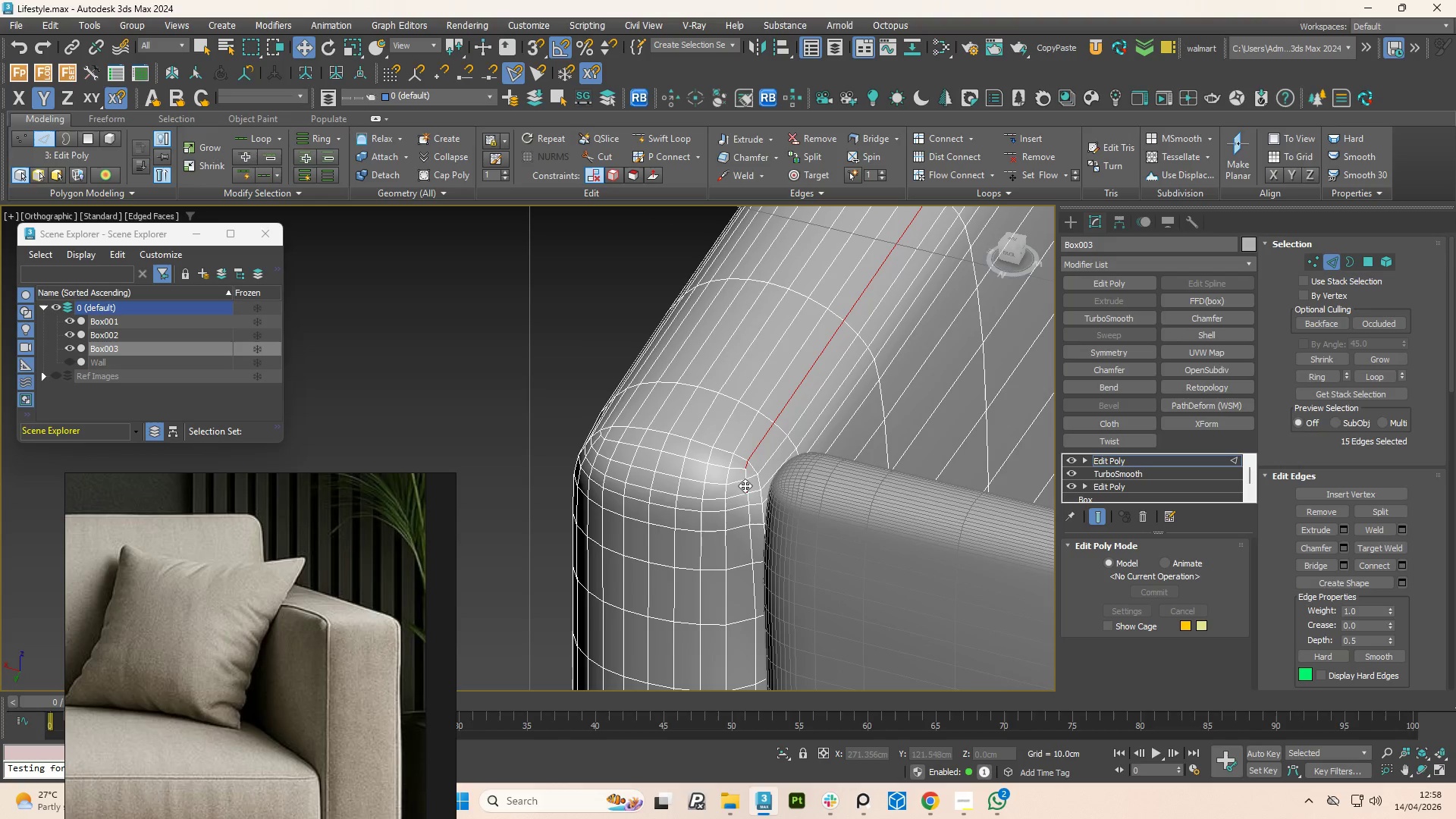 
double_click([745, 485])
 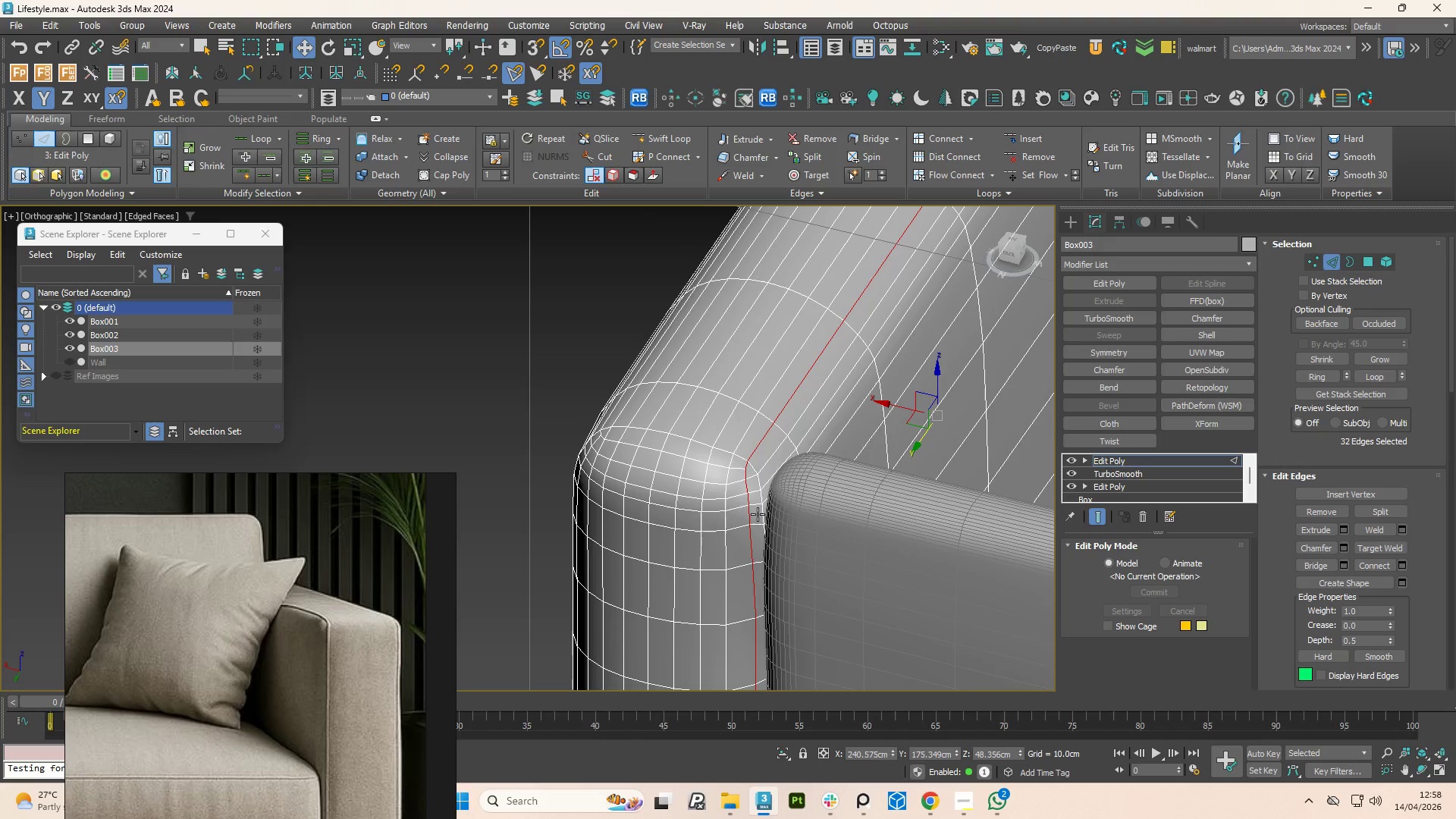 
hold_key(key=AltLeft, duration=0.73)
 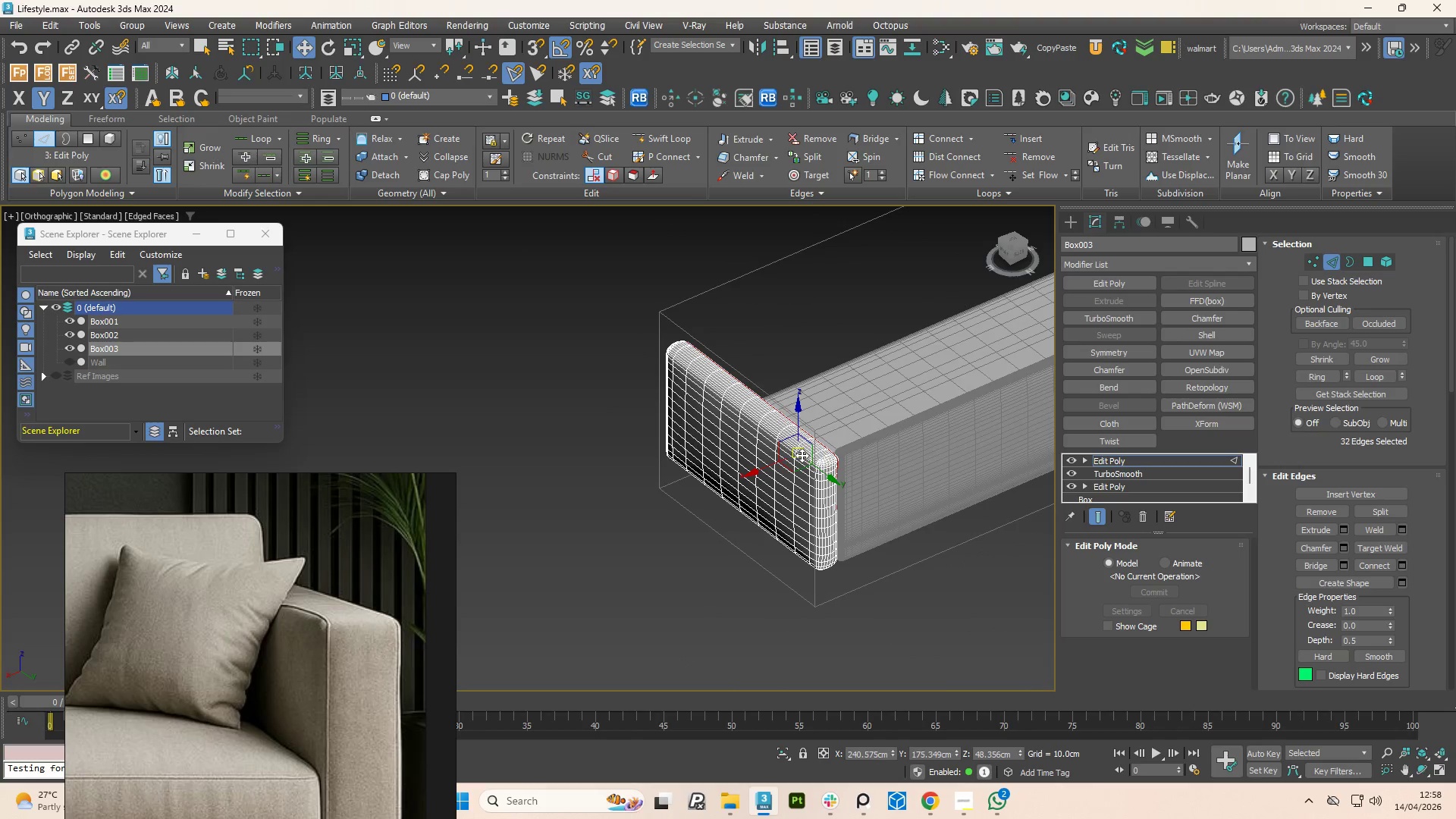 
scroll: coordinate [710, 471], scroll_direction: down, amount: 6.0
 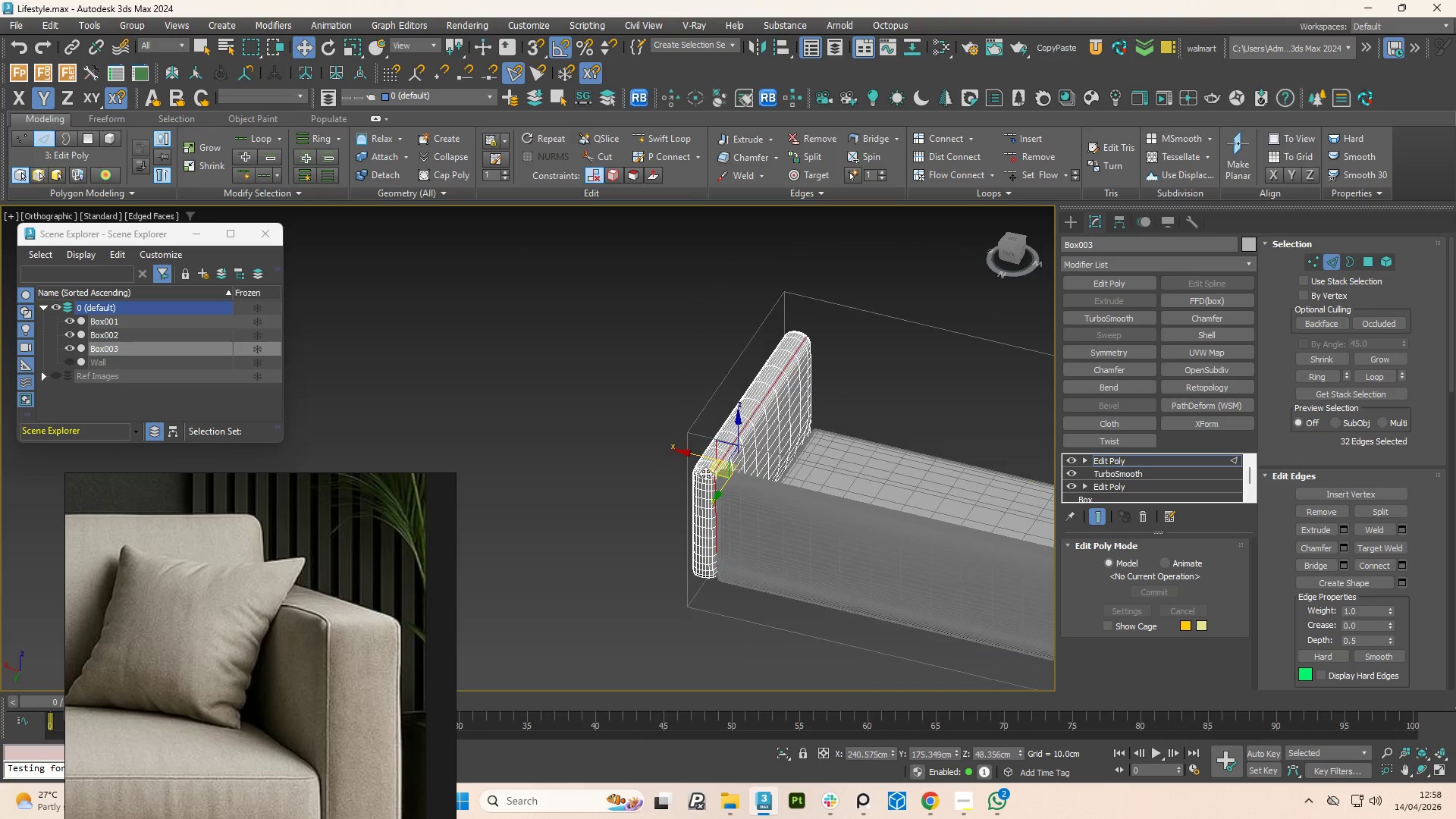 
scroll: coordinate [861, 482], scroll_direction: up, amount: 7.0
 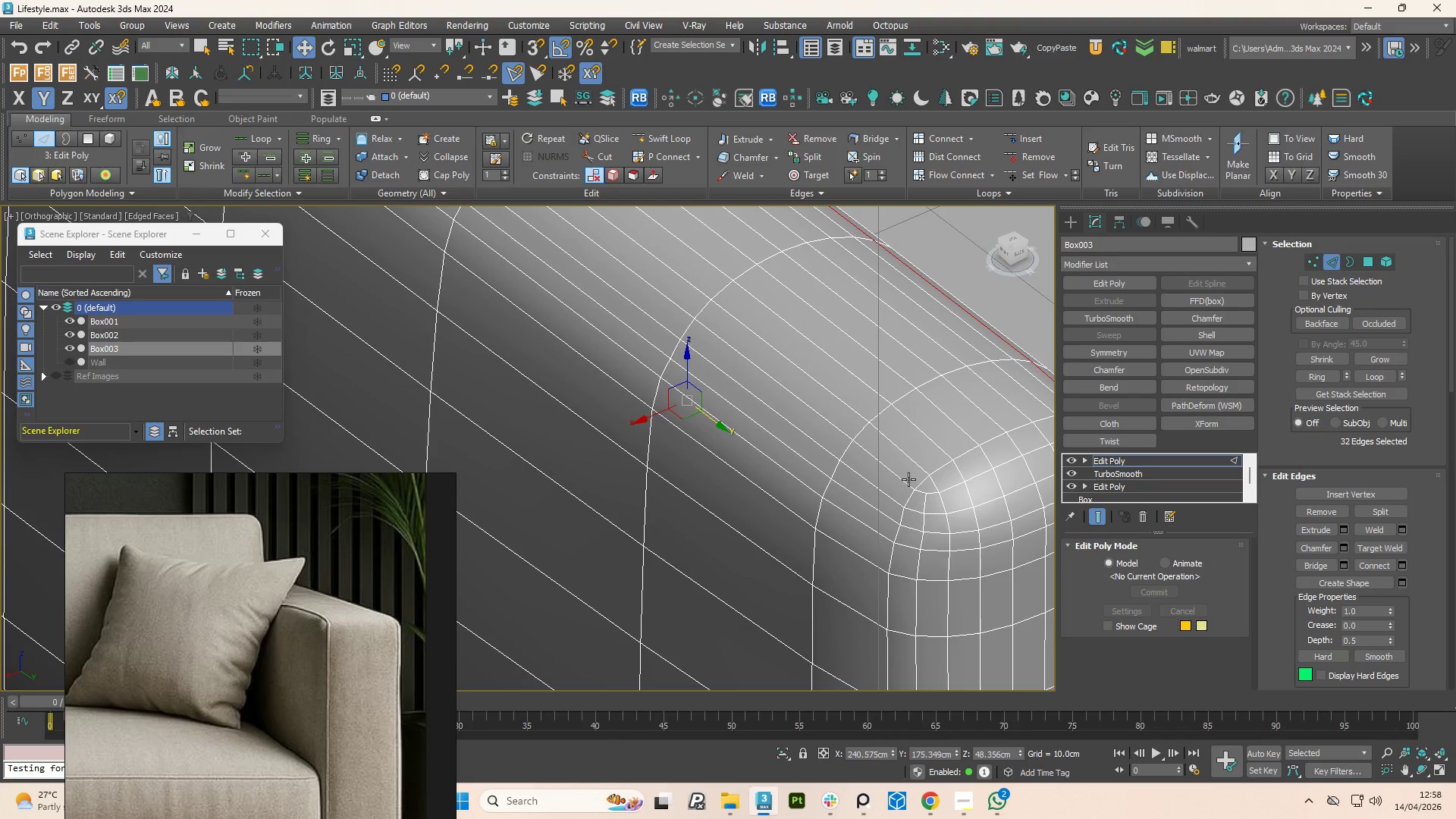 
scroll: coordinate [896, 477], scroll_direction: down, amount: 2.0
 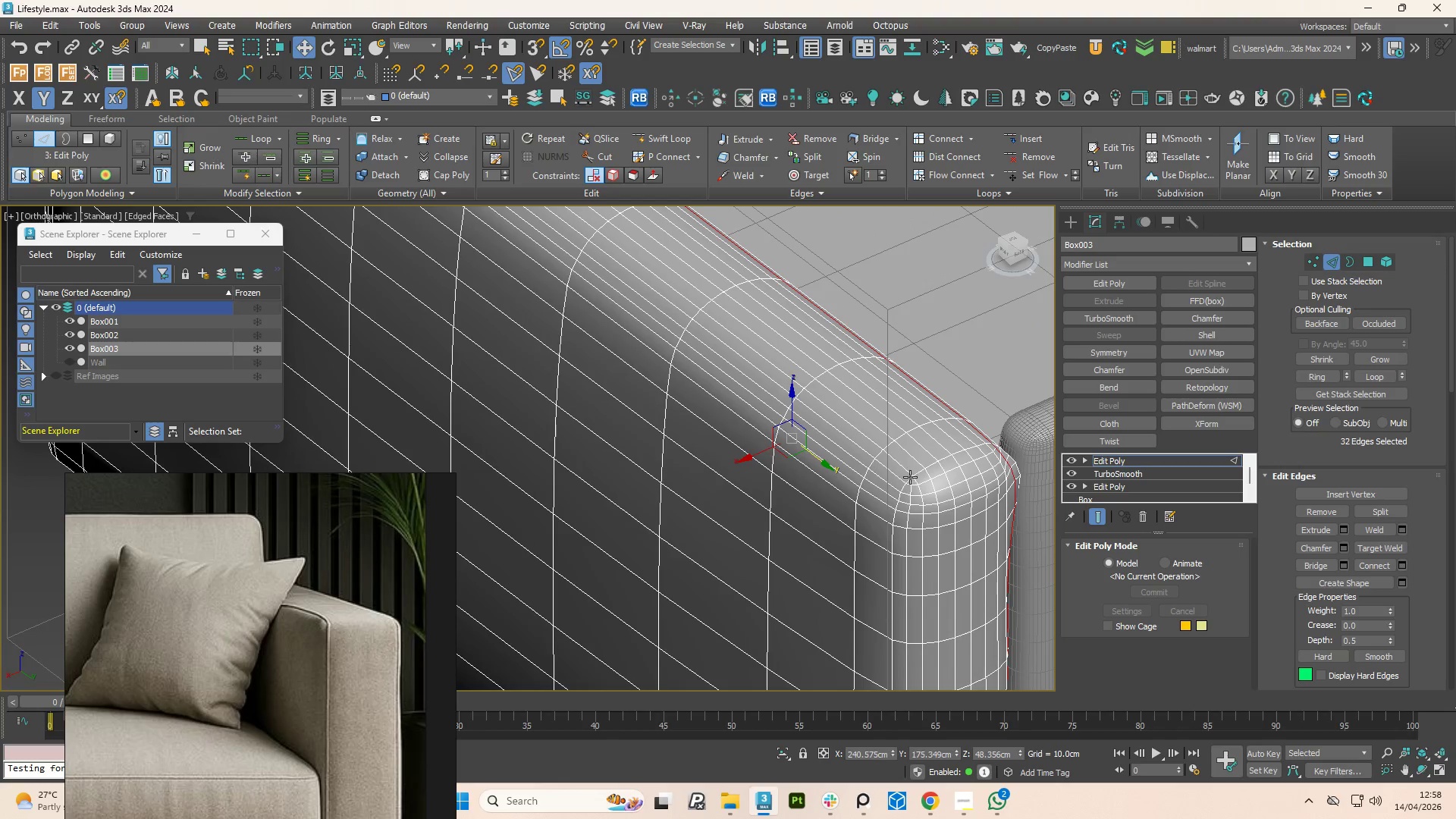 
hold_key(key=ControlLeft, duration=1.5)
left_click([902, 470])
 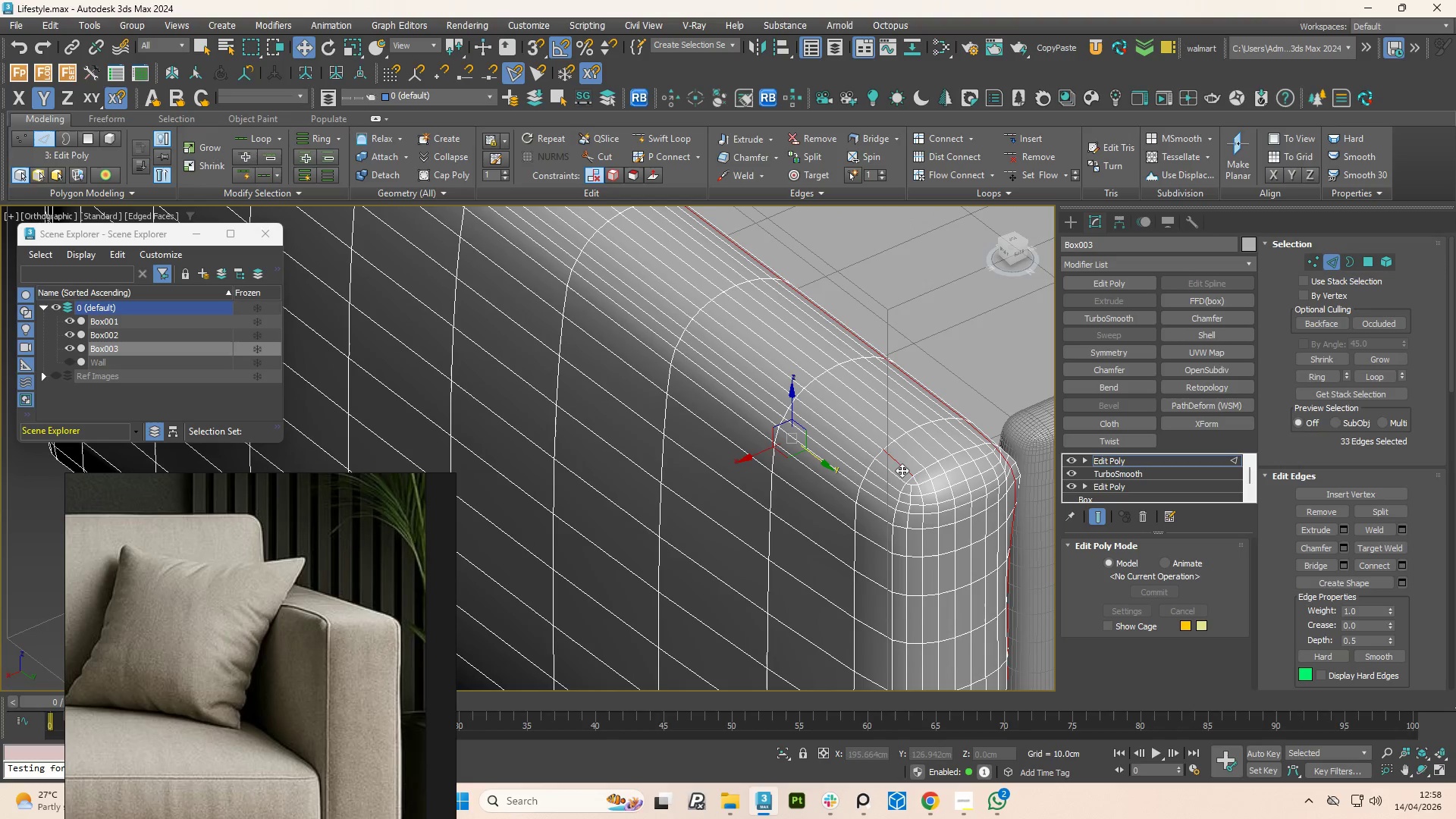 
key(Control+ControlLeft)
 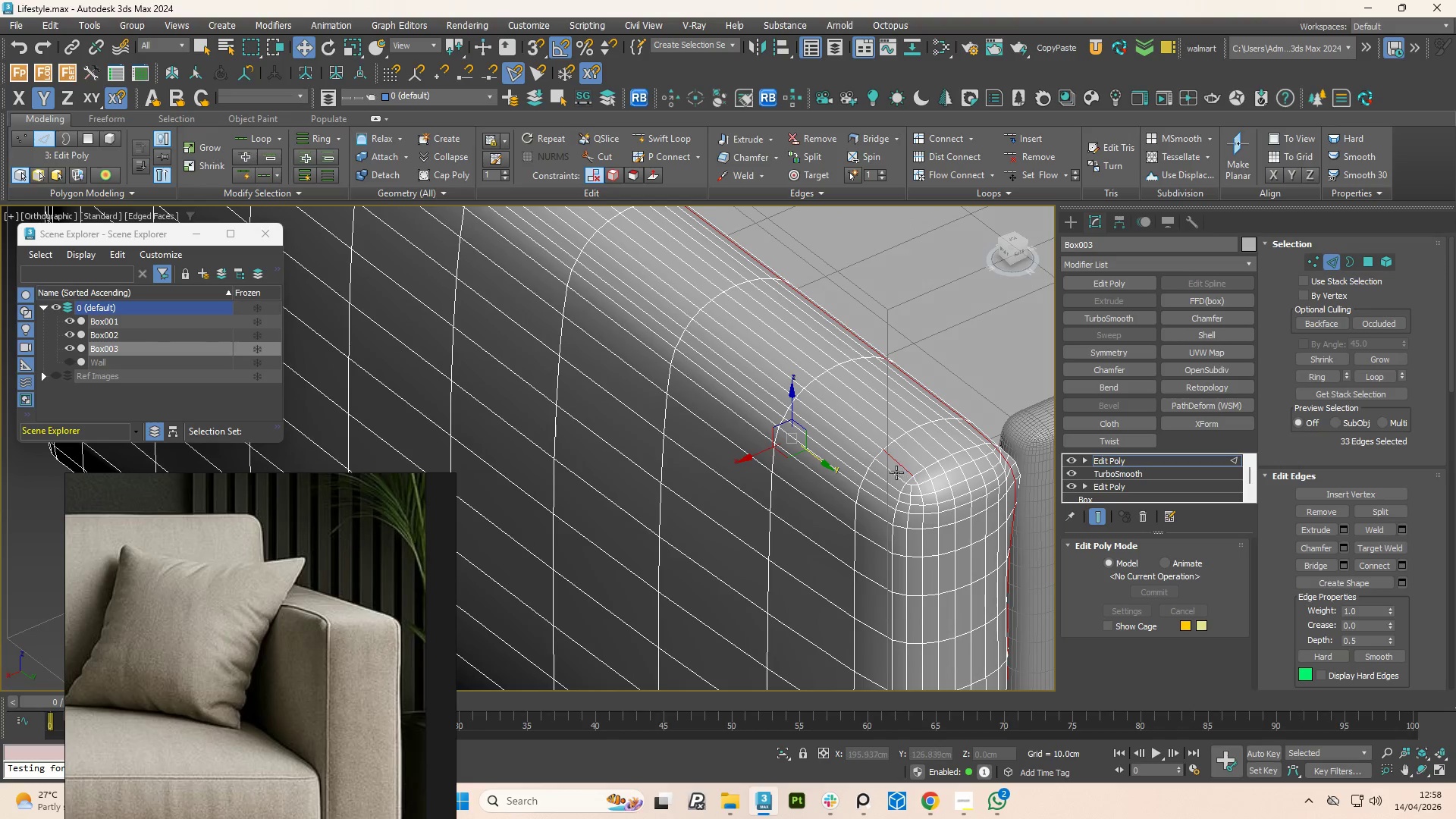 
key(Control+ControlLeft)
 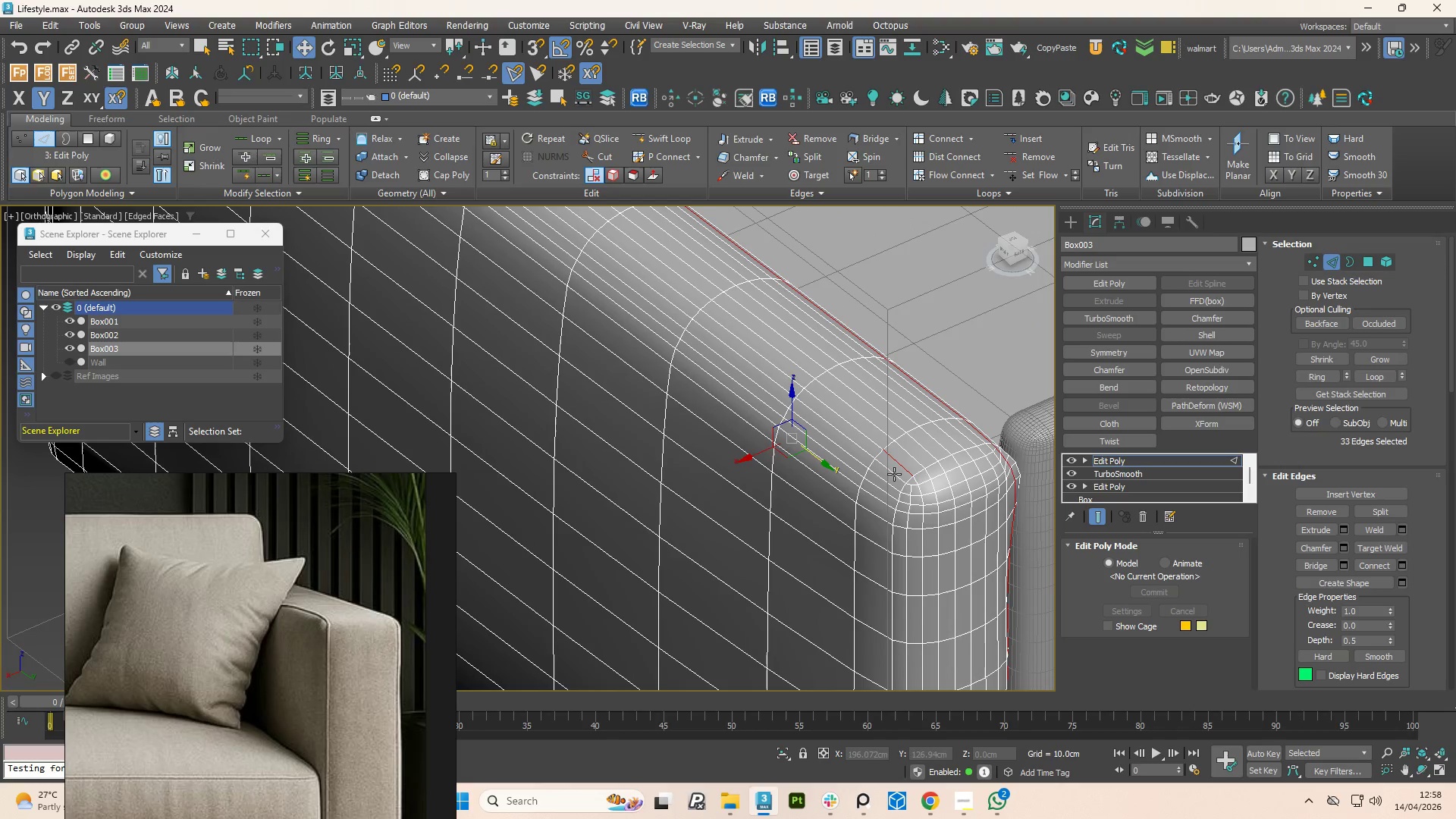 
key(Control+ControlLeft)
 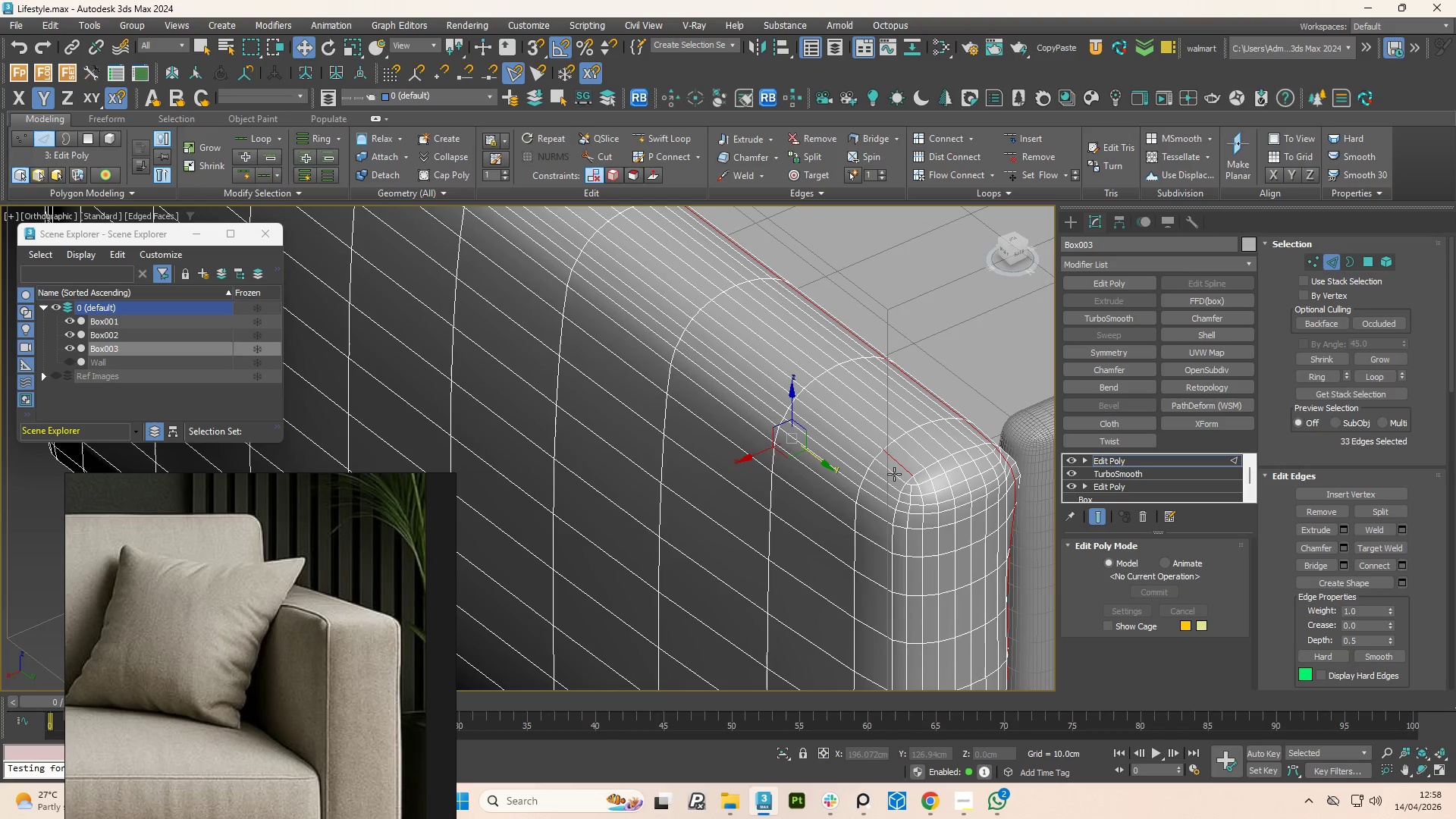 
key(Control+ControlLeft)
 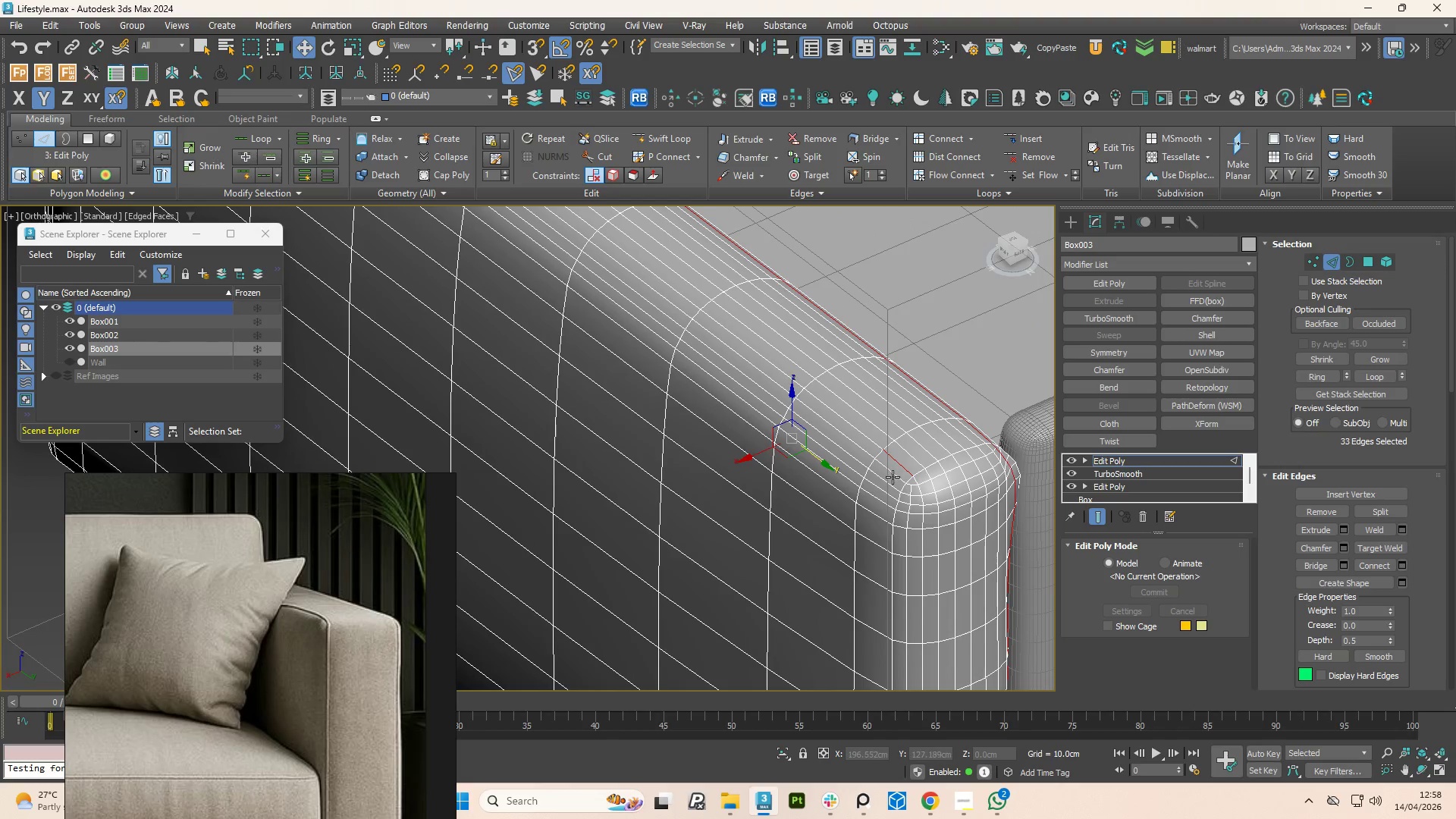 
key(Control+ControlLeft)
 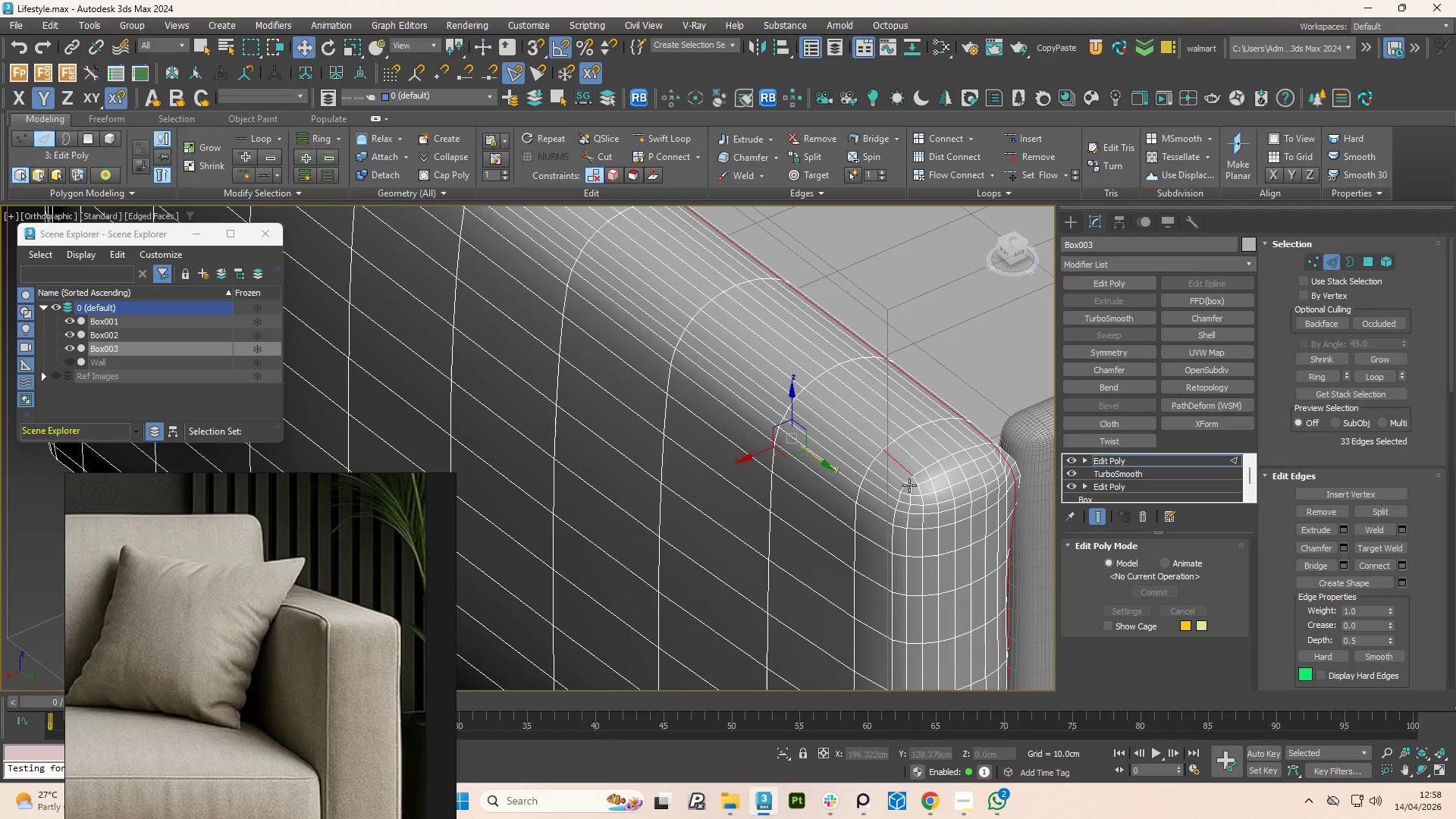 
scroll: coordinate [909, 485], scroll_direction: up, amount: 3.0
 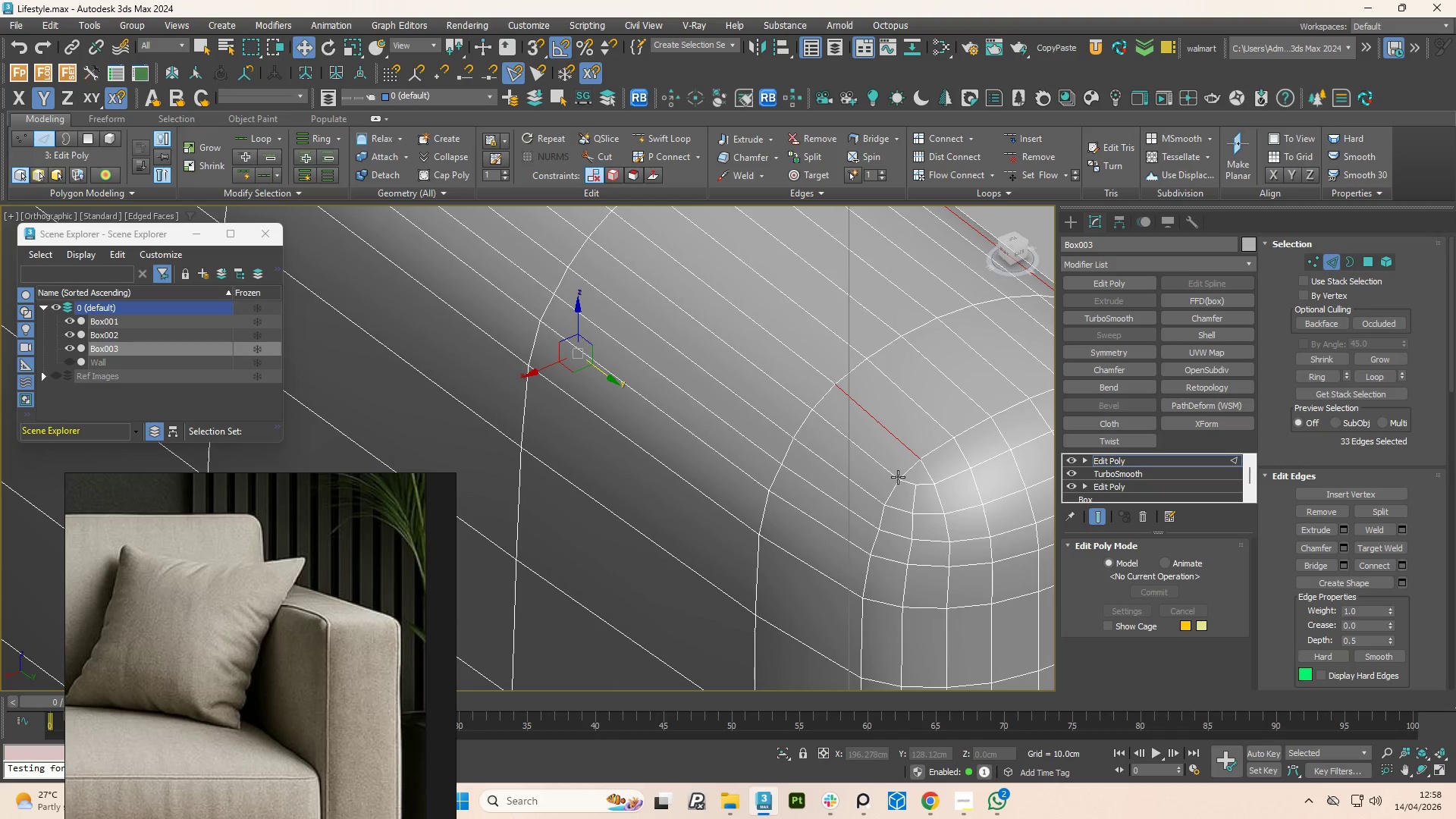 
double_click([898, 477])
 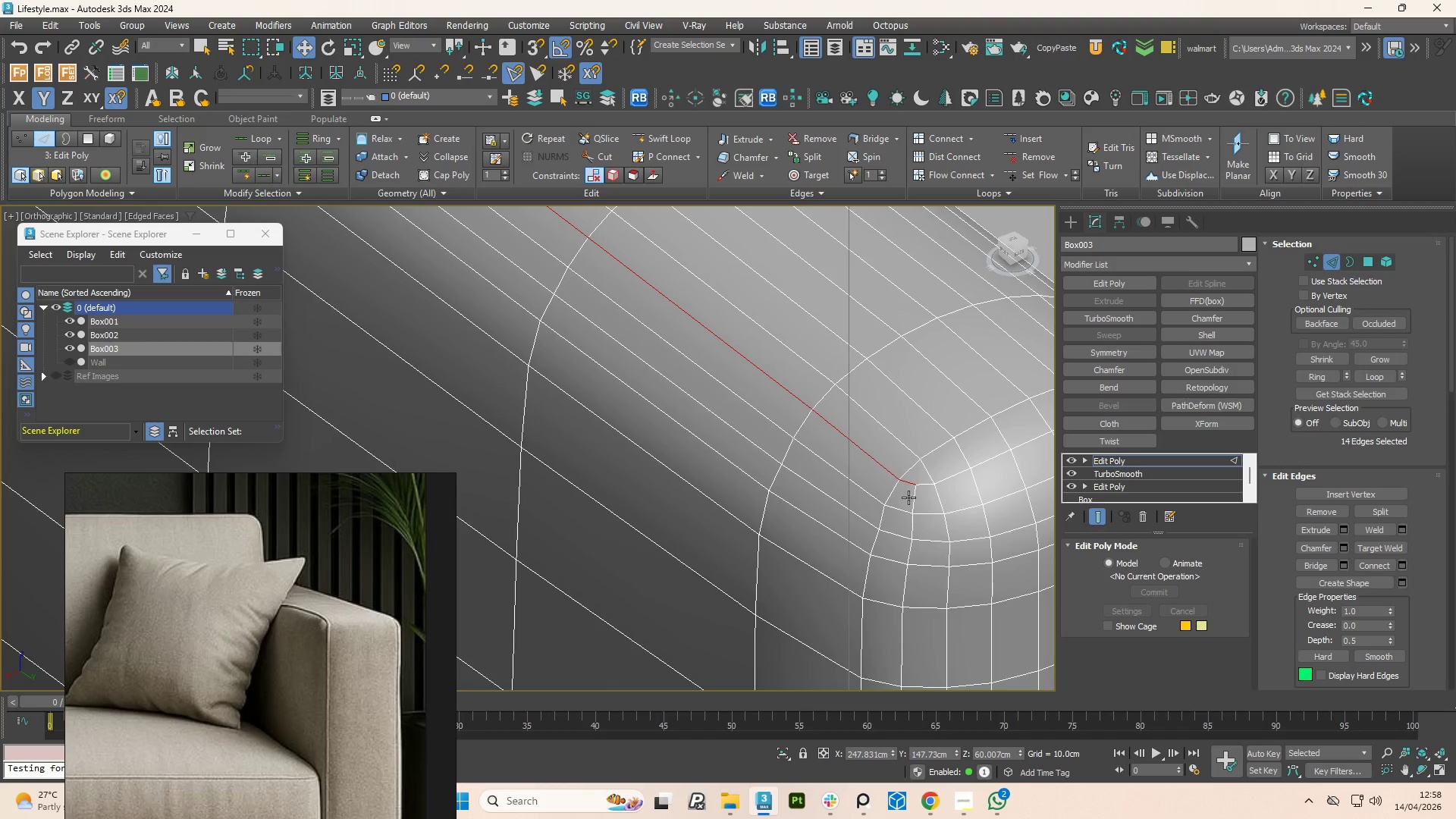 
hold_key(key=ControlLeft, duration=0.98)
left_click([909, 498])
 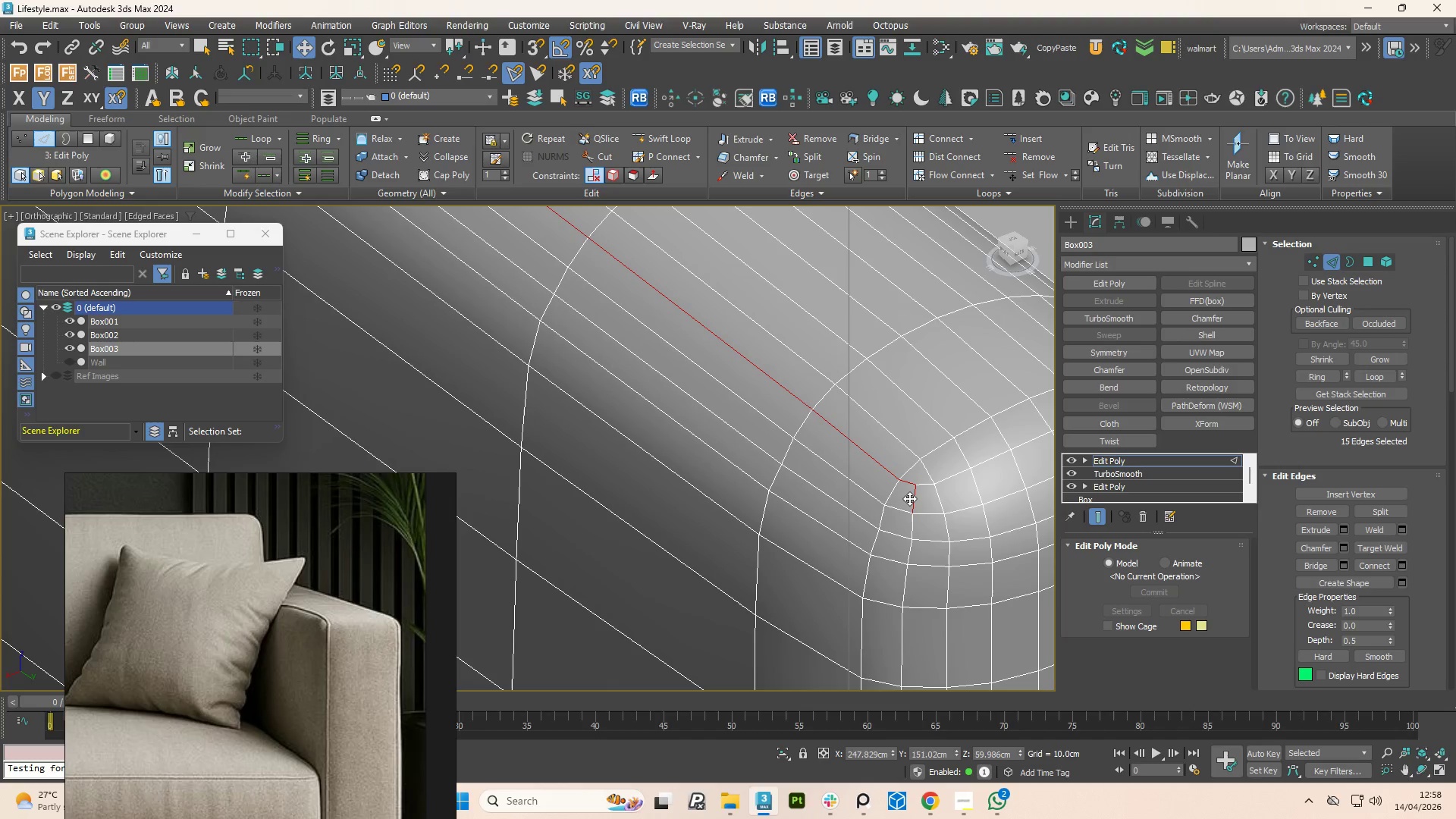 
double_click([909, 498])
 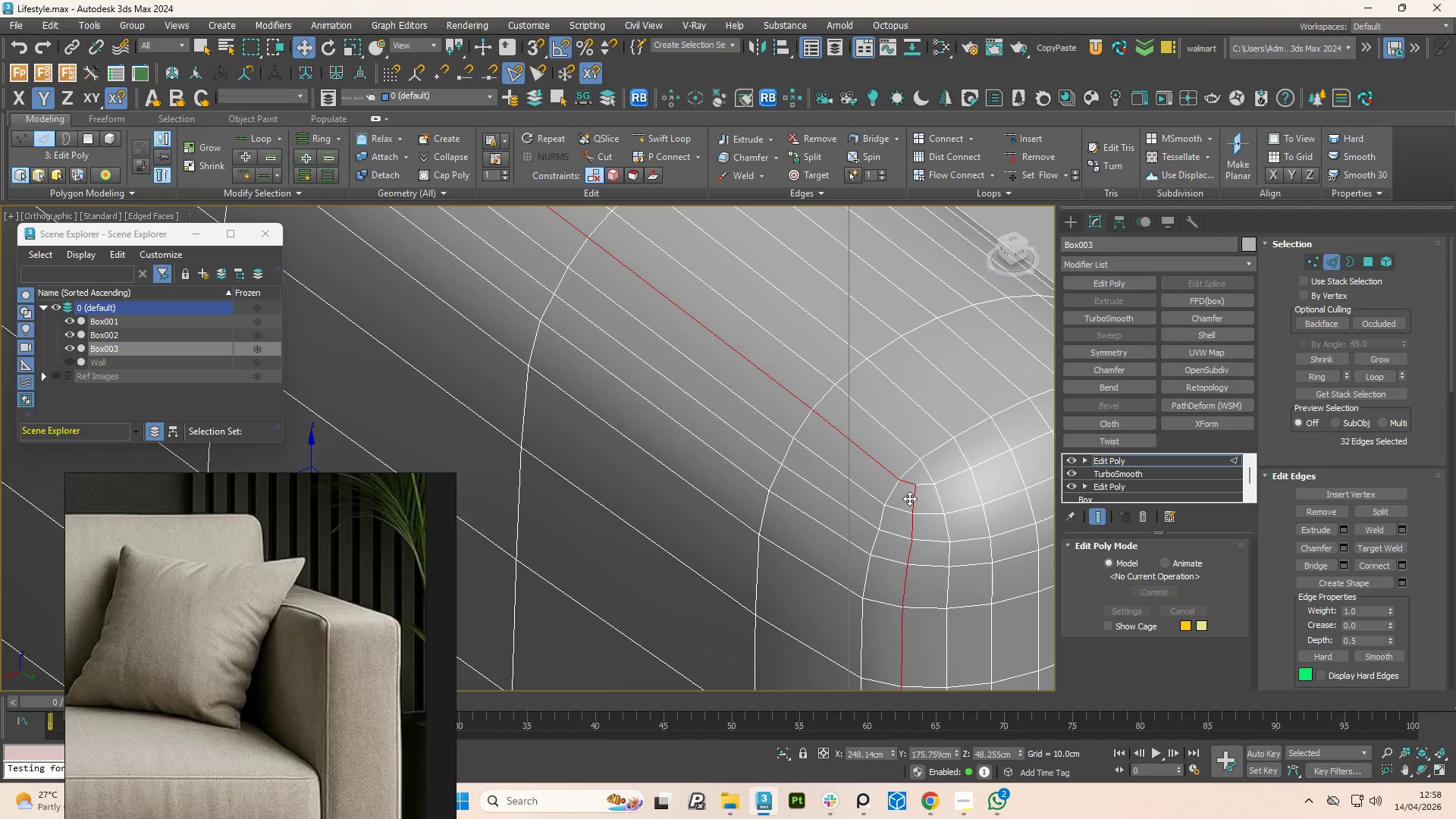 
hold_key(key=ControlLeft, duration=6.73)
left_click([1031, 179])
 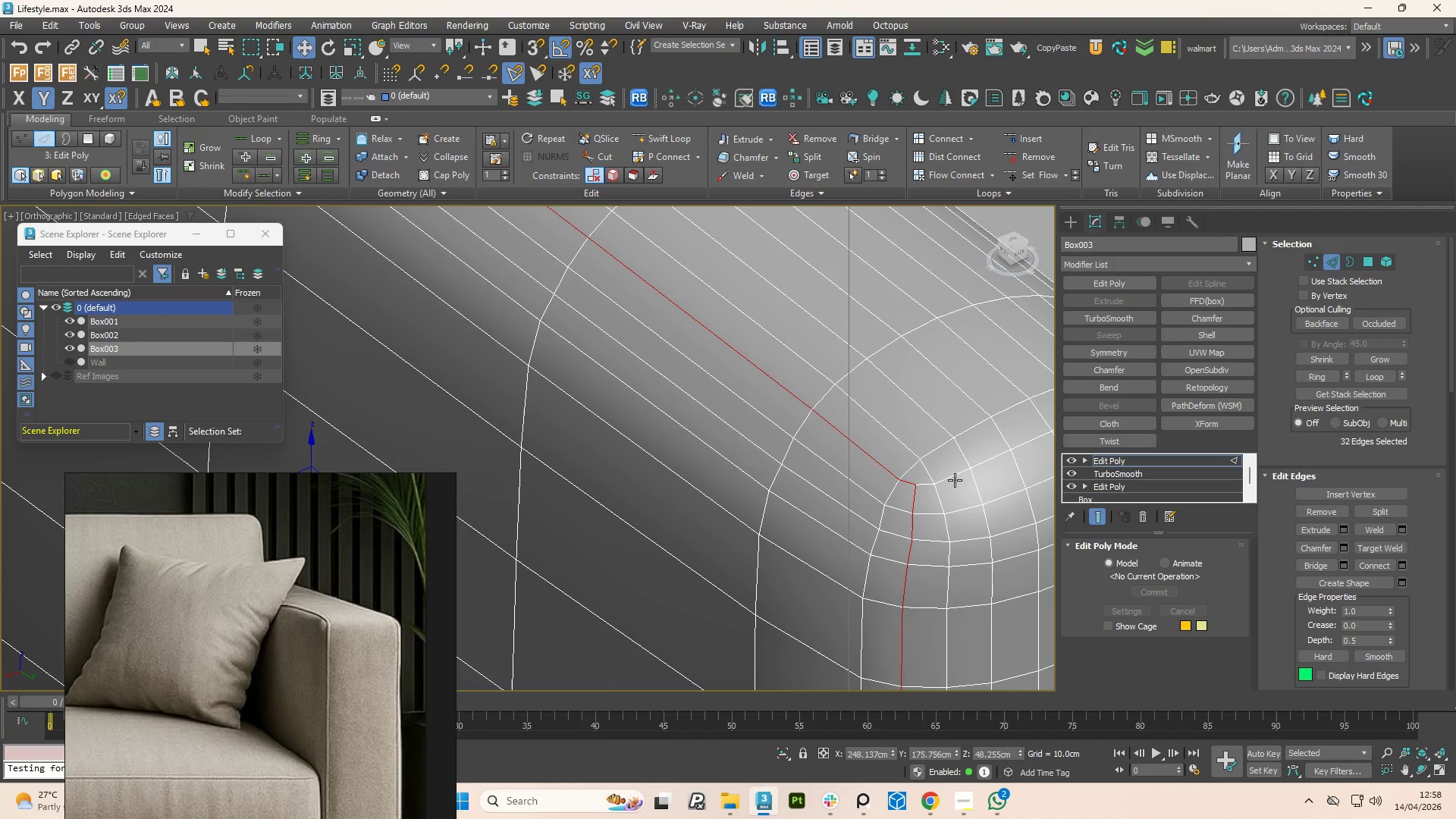 
double_click([952, 479])
 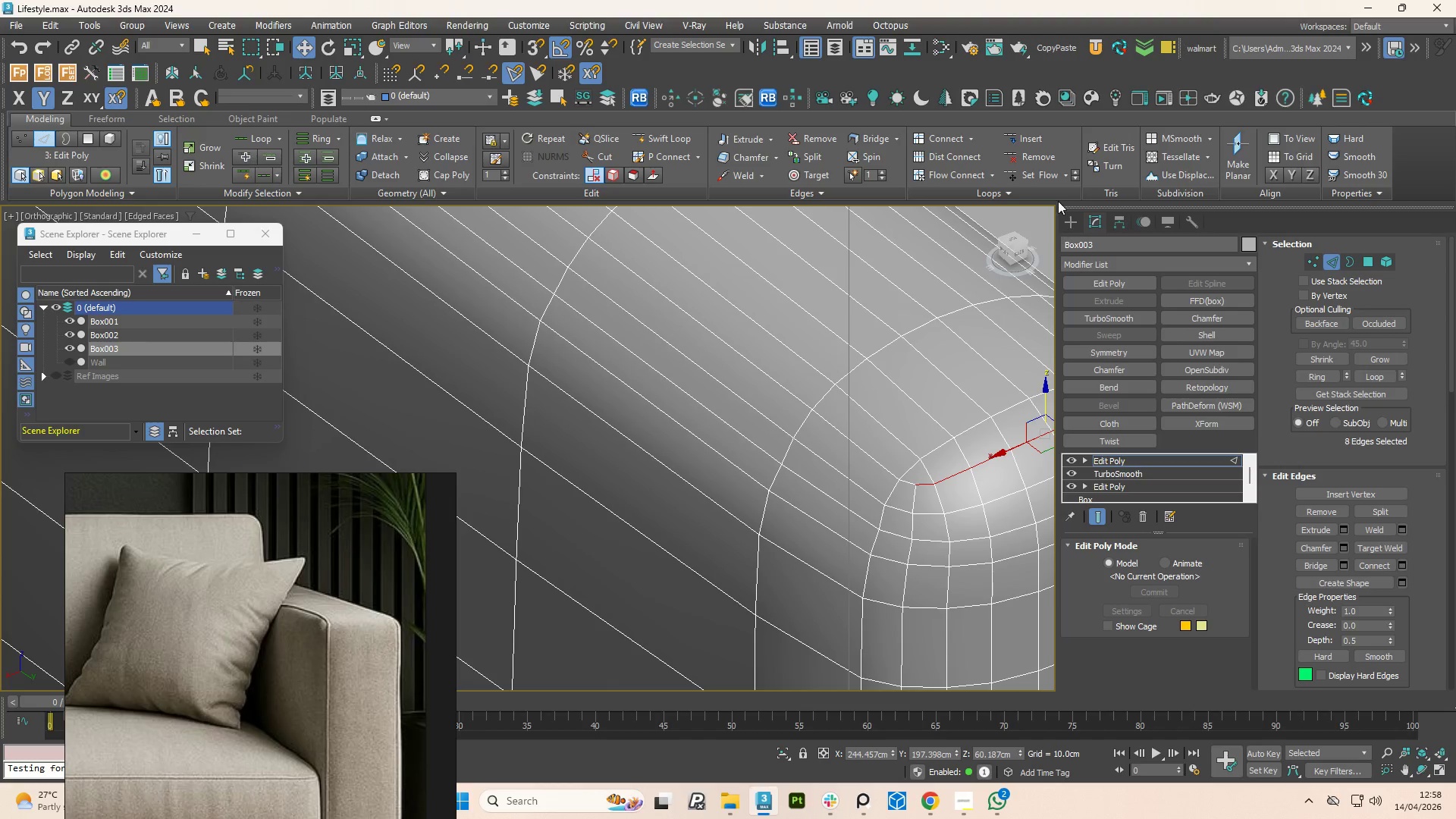 
left_click([1048, 173])
 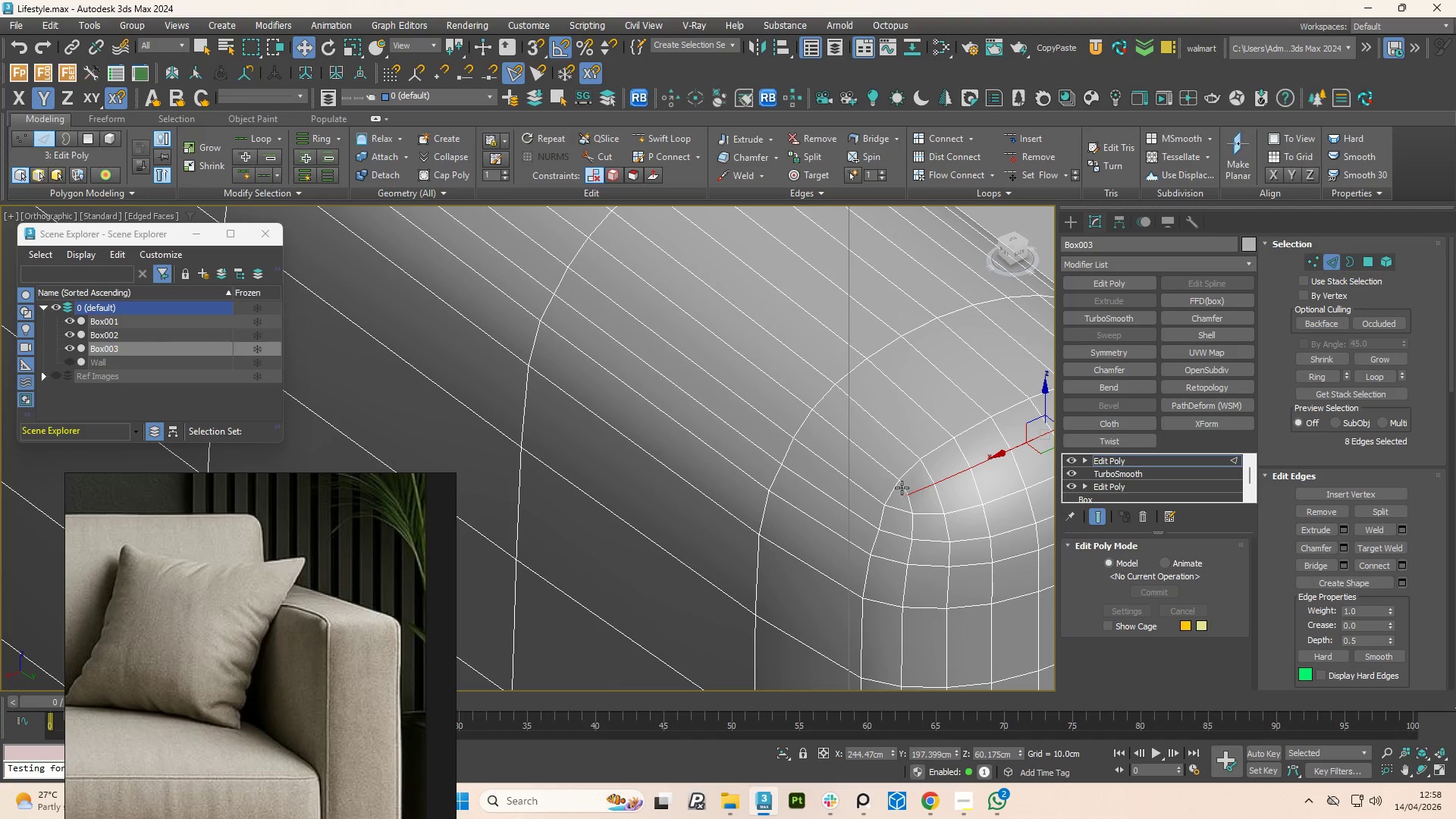 
double_click([901, 488])
 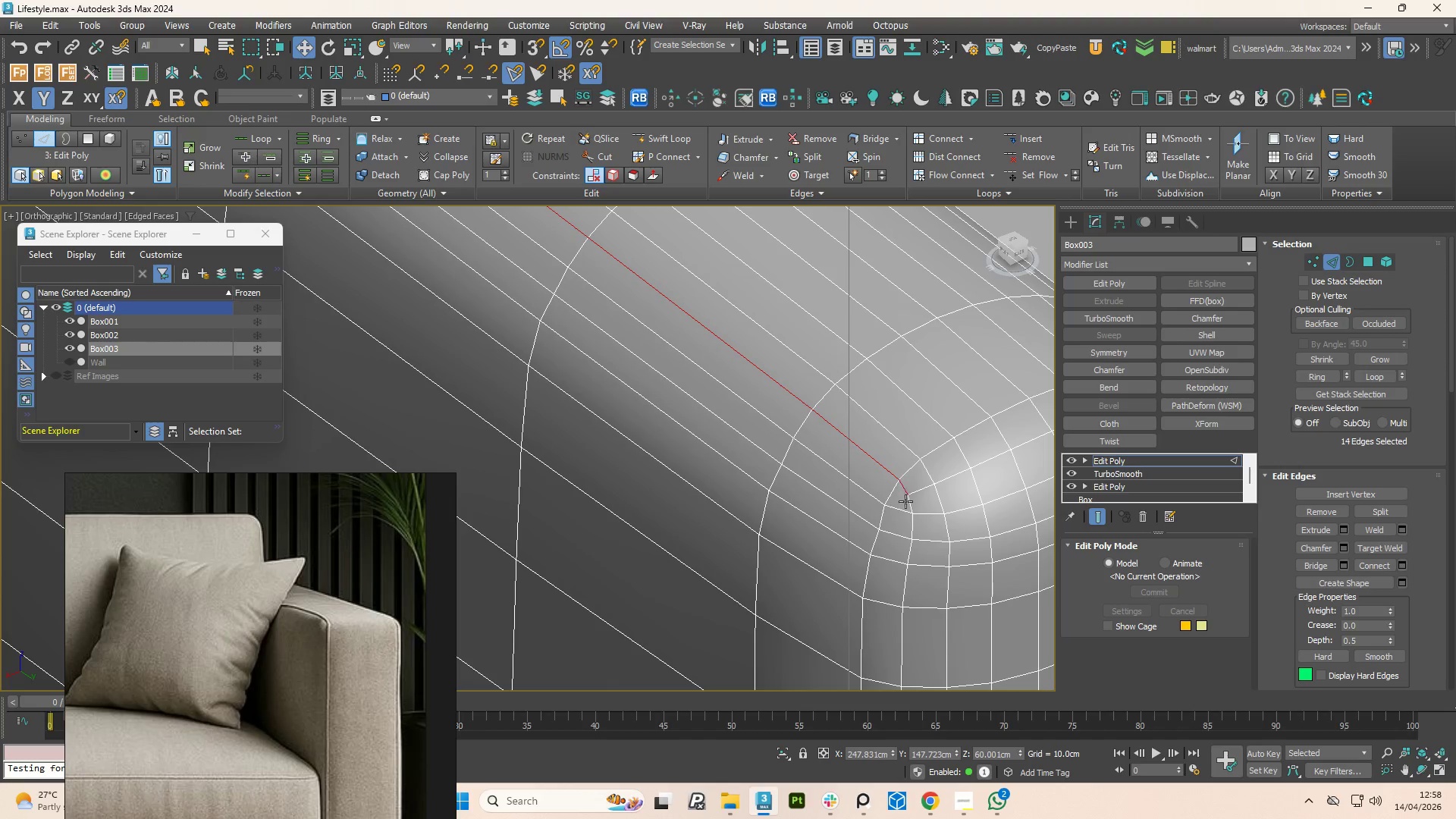 
hold_key(key=ControlLeft, duration=0.73)
left_click([907, 501])
 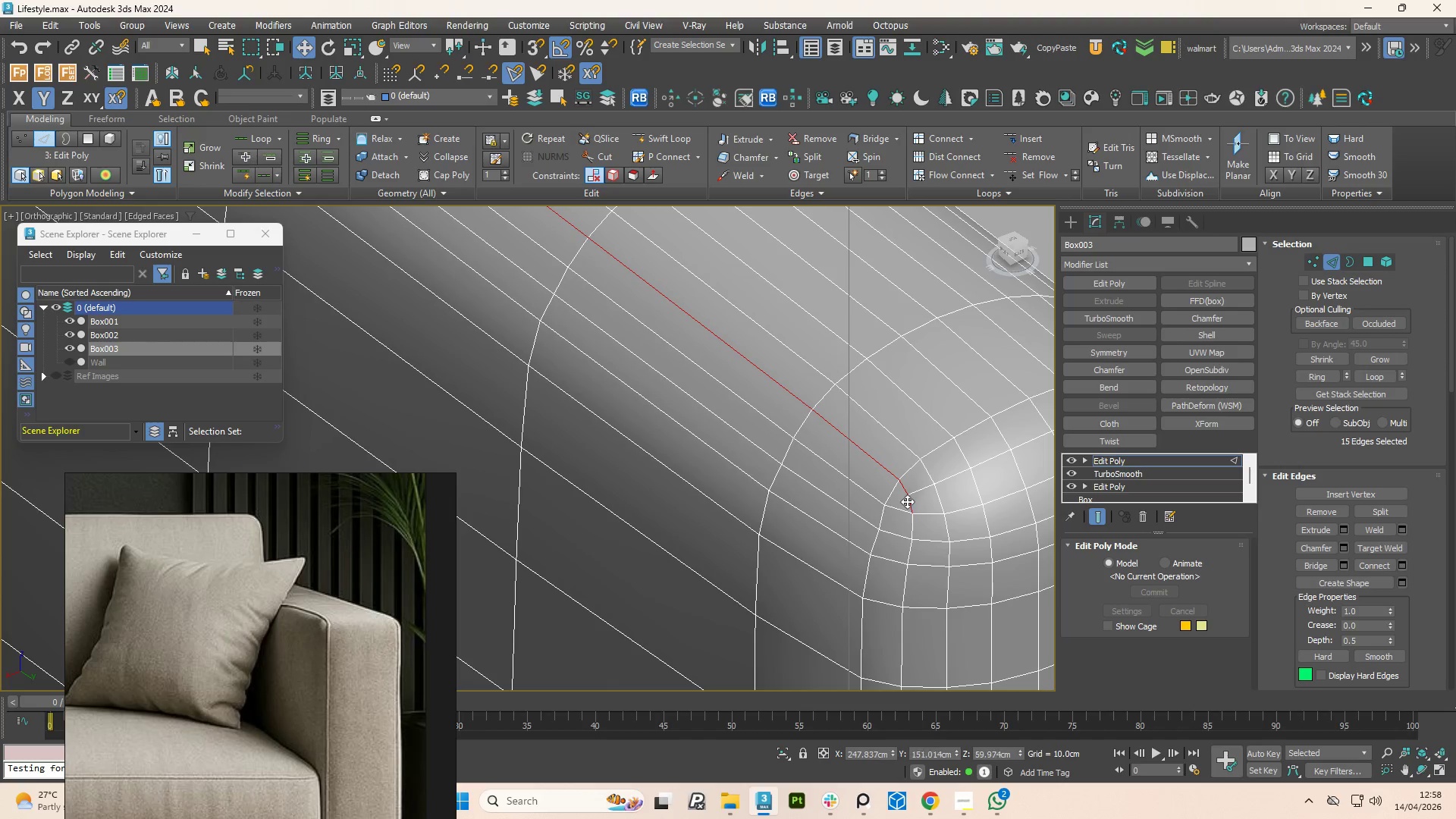 
double_click([907, 501])
 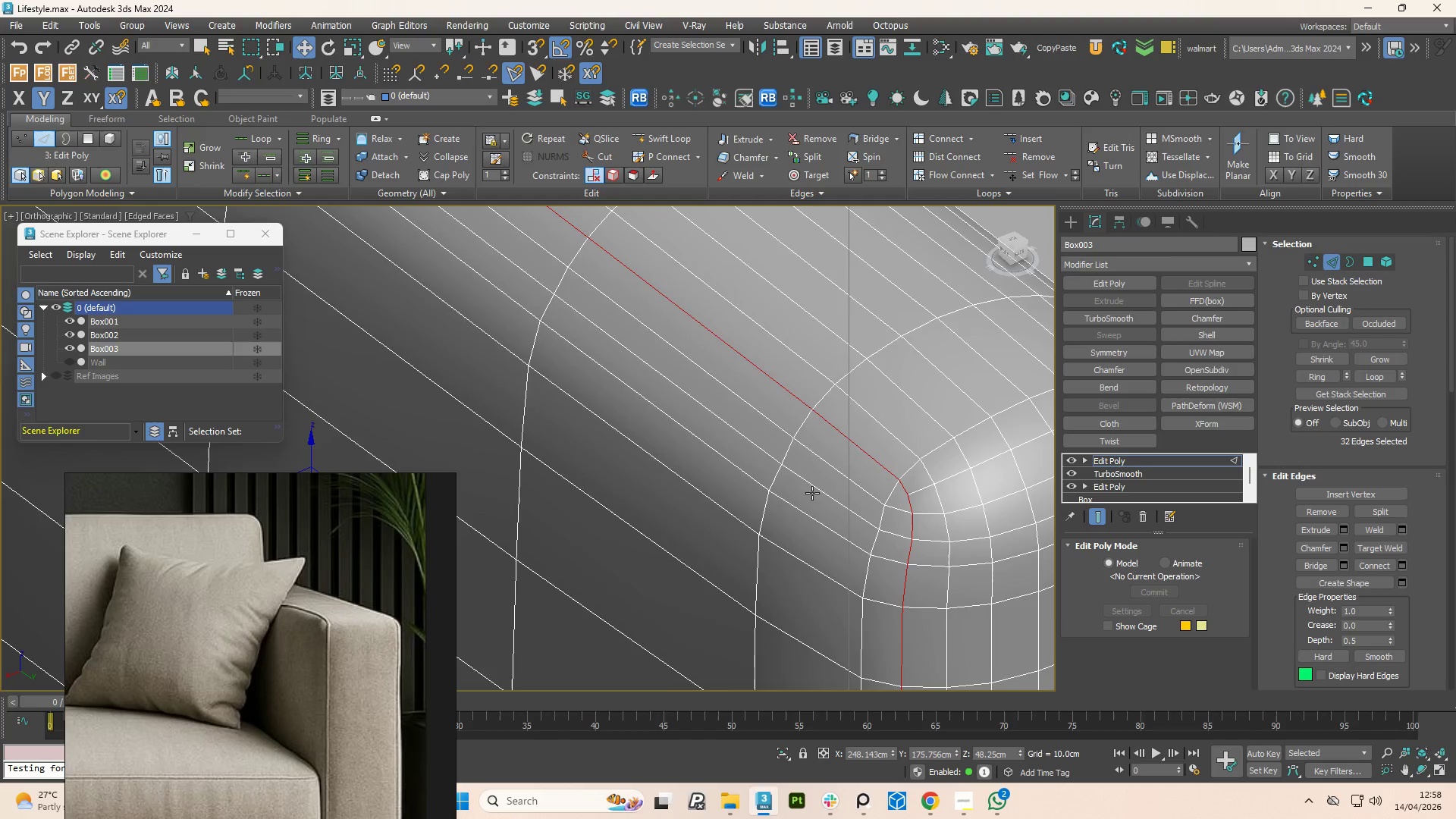 
hold_key(key=AltLeft, duration=0.73)
 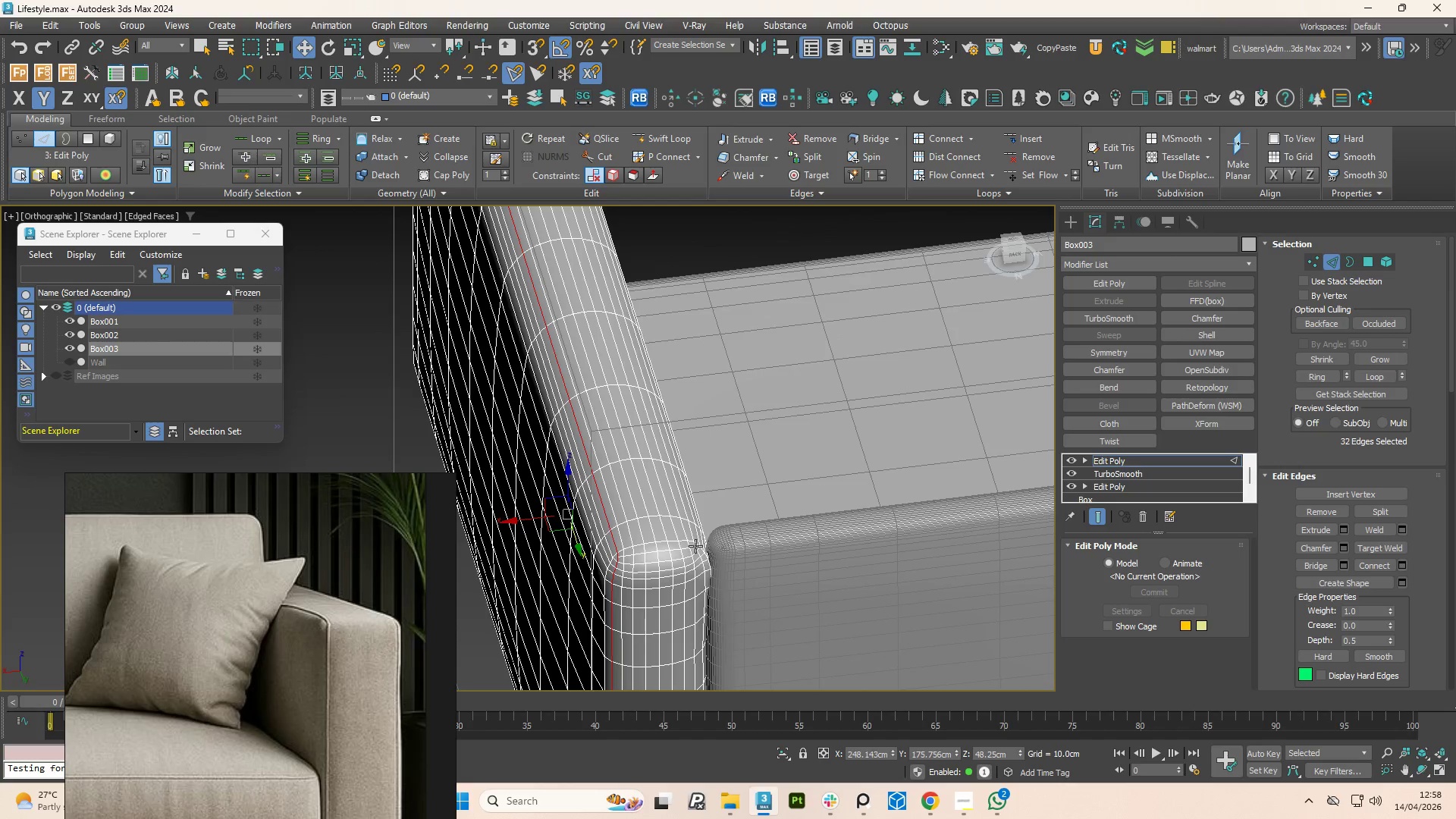 
scroll: coordinate [805, 482], scroll_direction: down, amount: 4.0
 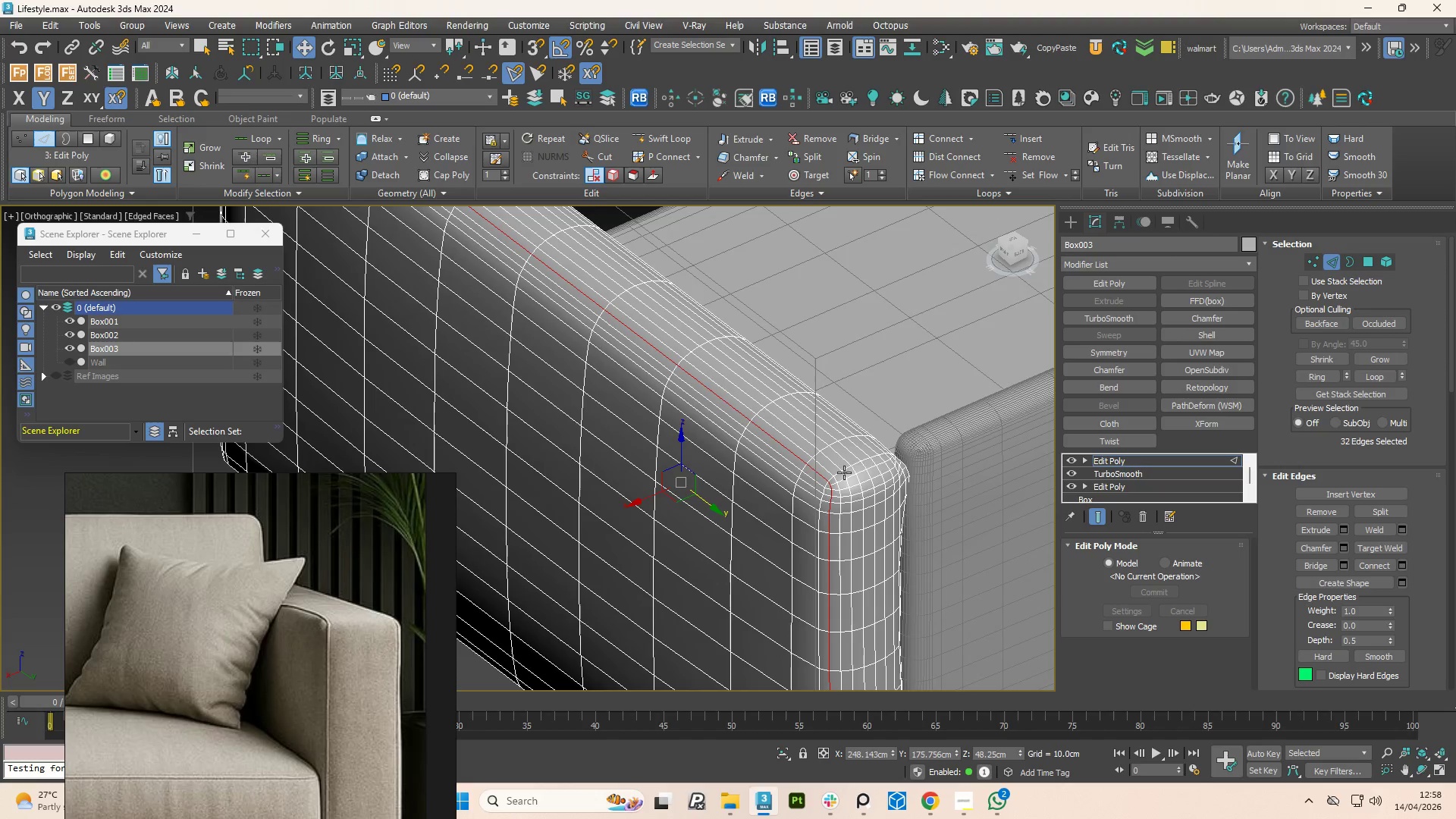 
scroll: coordinate [704, 553], scroll_direction: up, amount: 4.0
 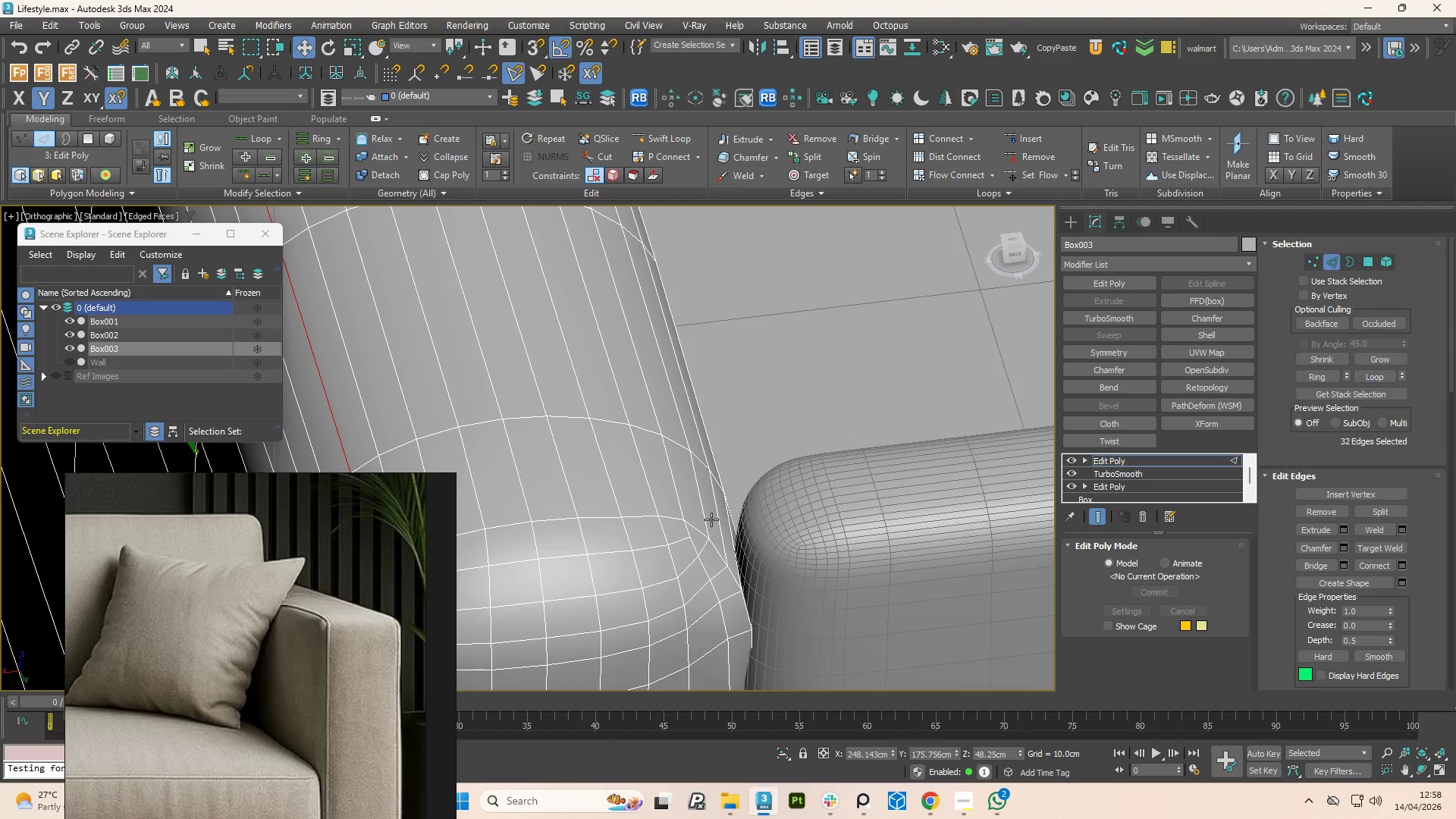 
hold_key(key=ControlLeft, duration=1.5)
 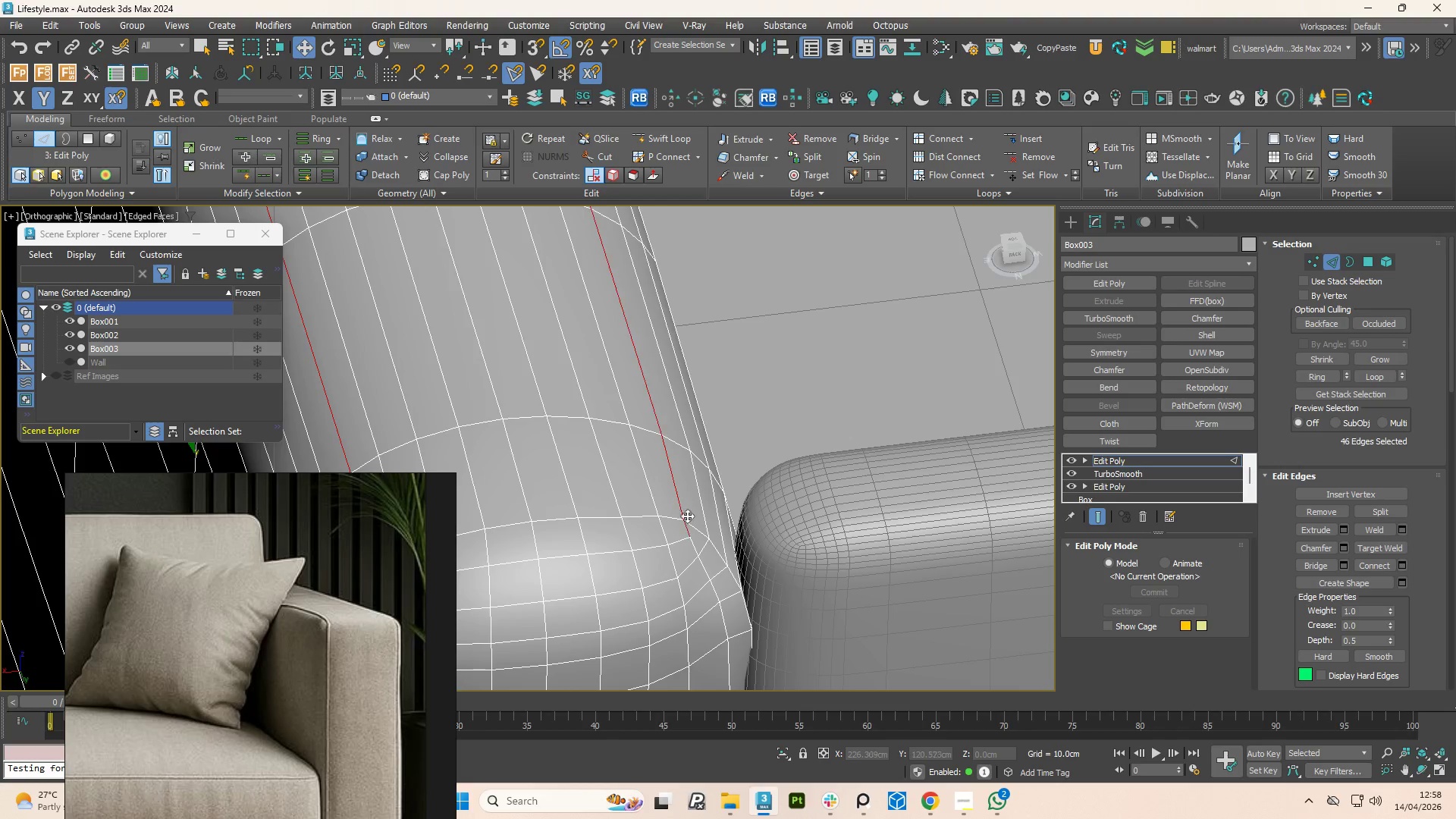 
hold_key(key=ControlLeft, duration=1.51)
left_click([679, 503])
 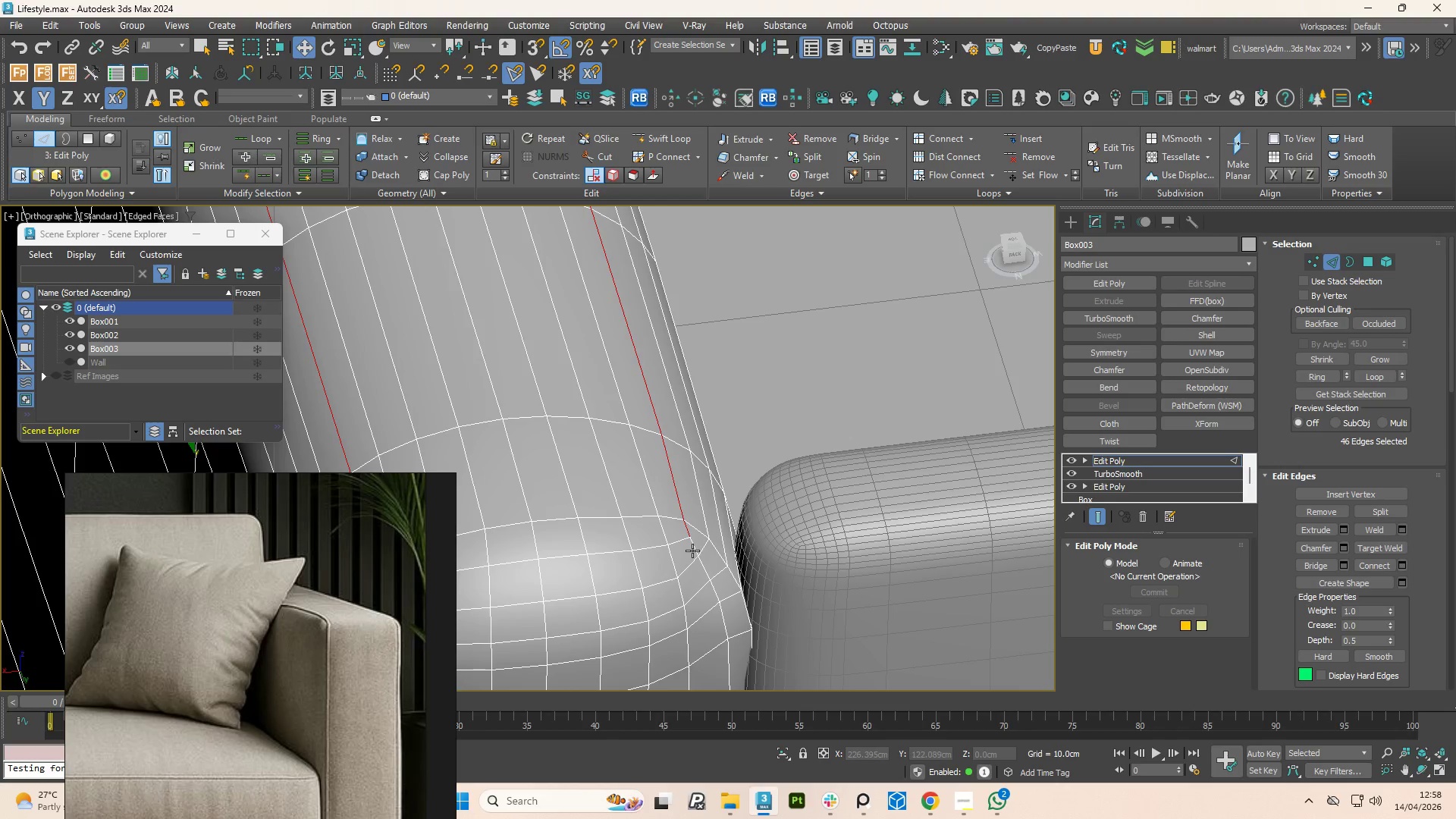 
left_click([692, 551])
 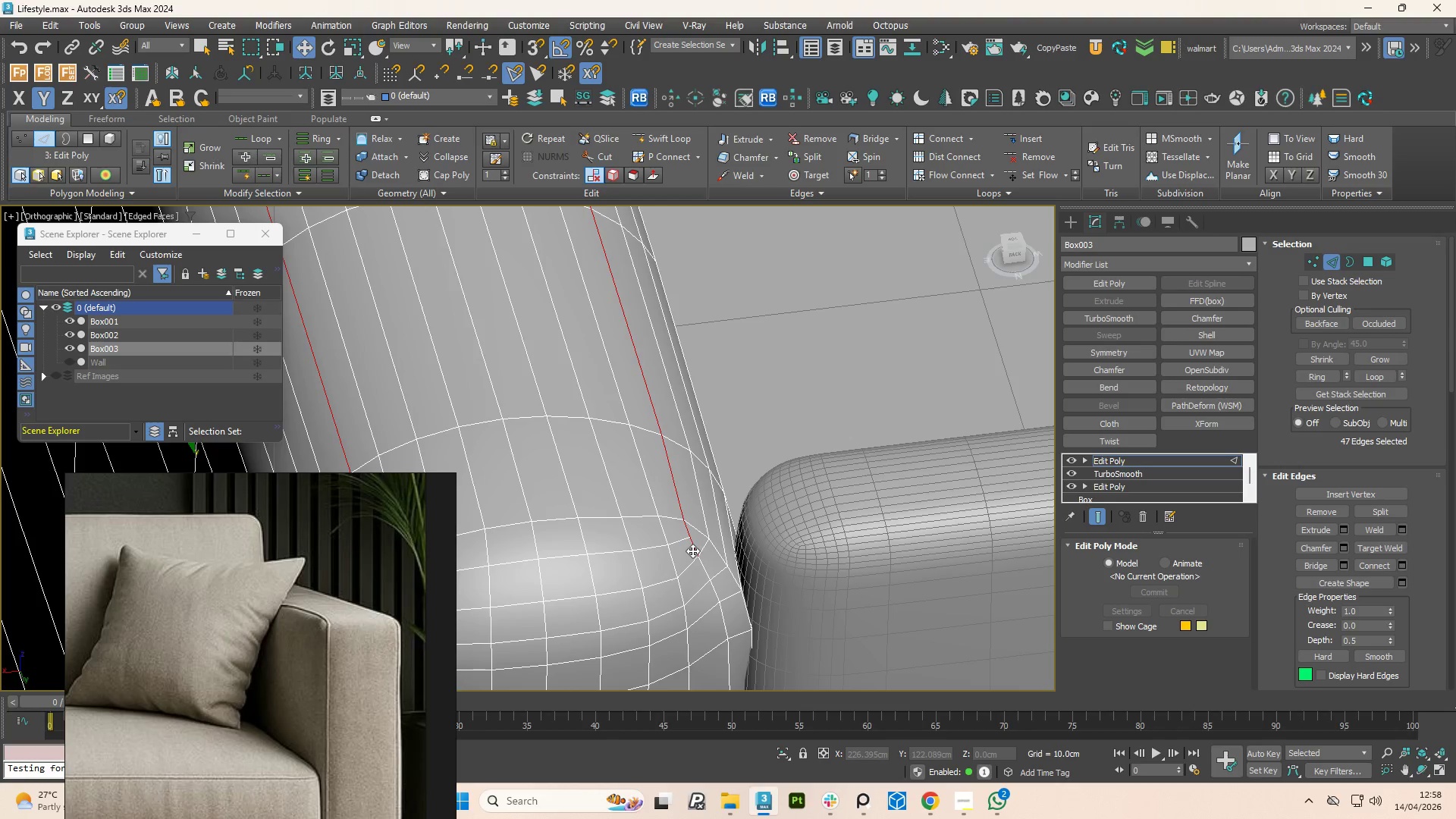 
double_click([692, 551])
 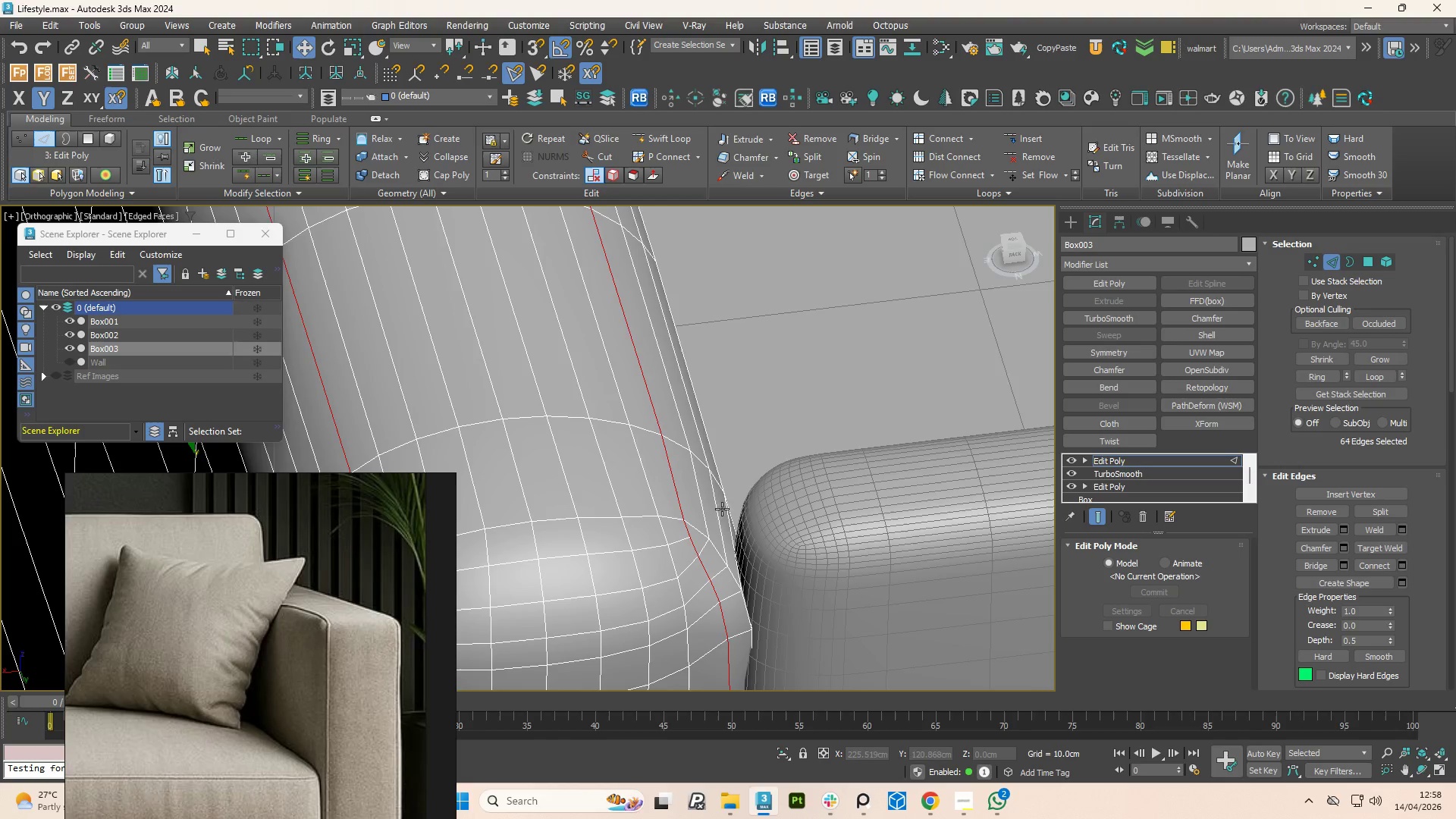 
hold_key(key=AltLeft, duration=0.86)
 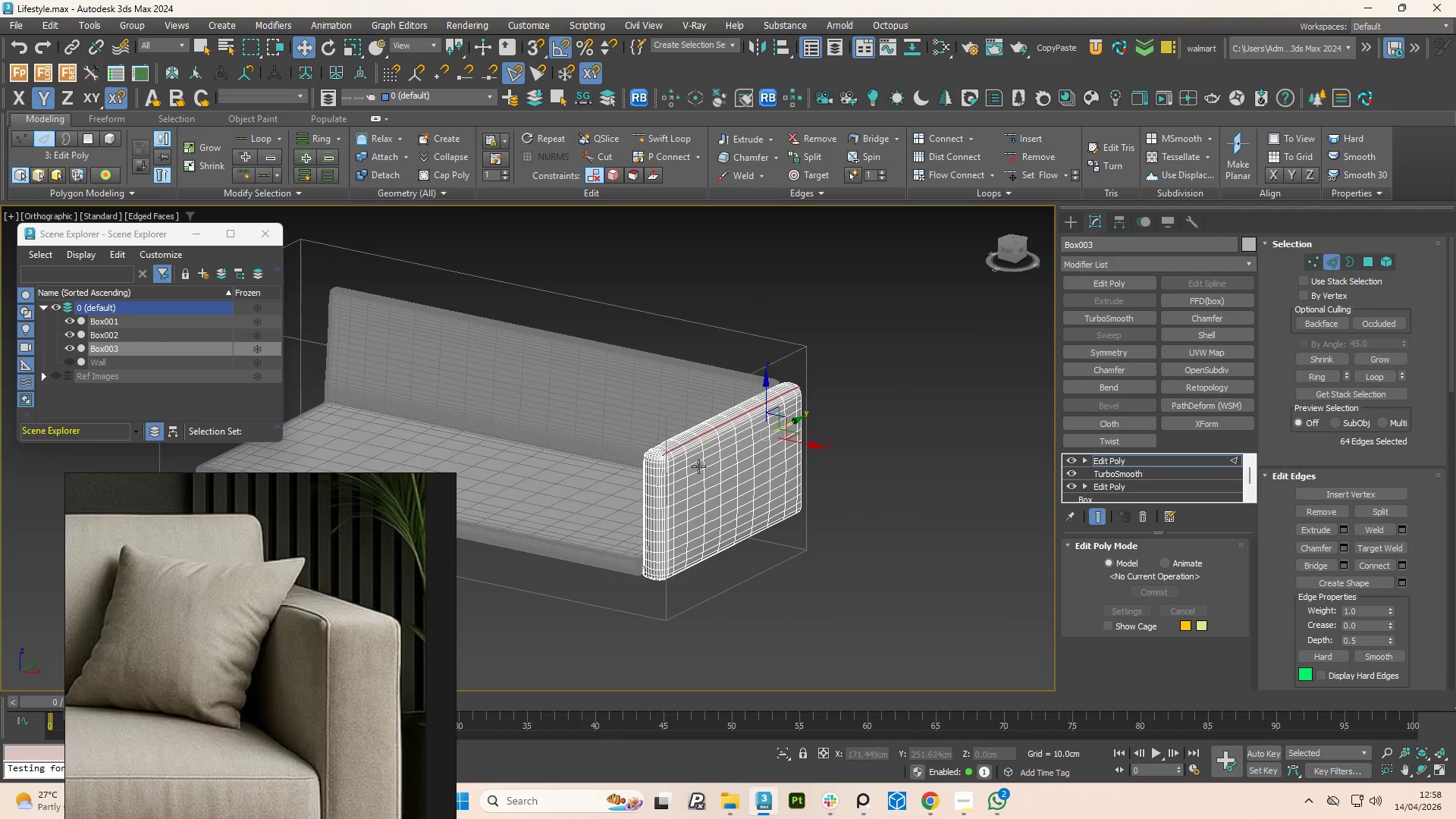 
scroll: coordinate [765, 507], scroll_direction: down, amount: 8.0
 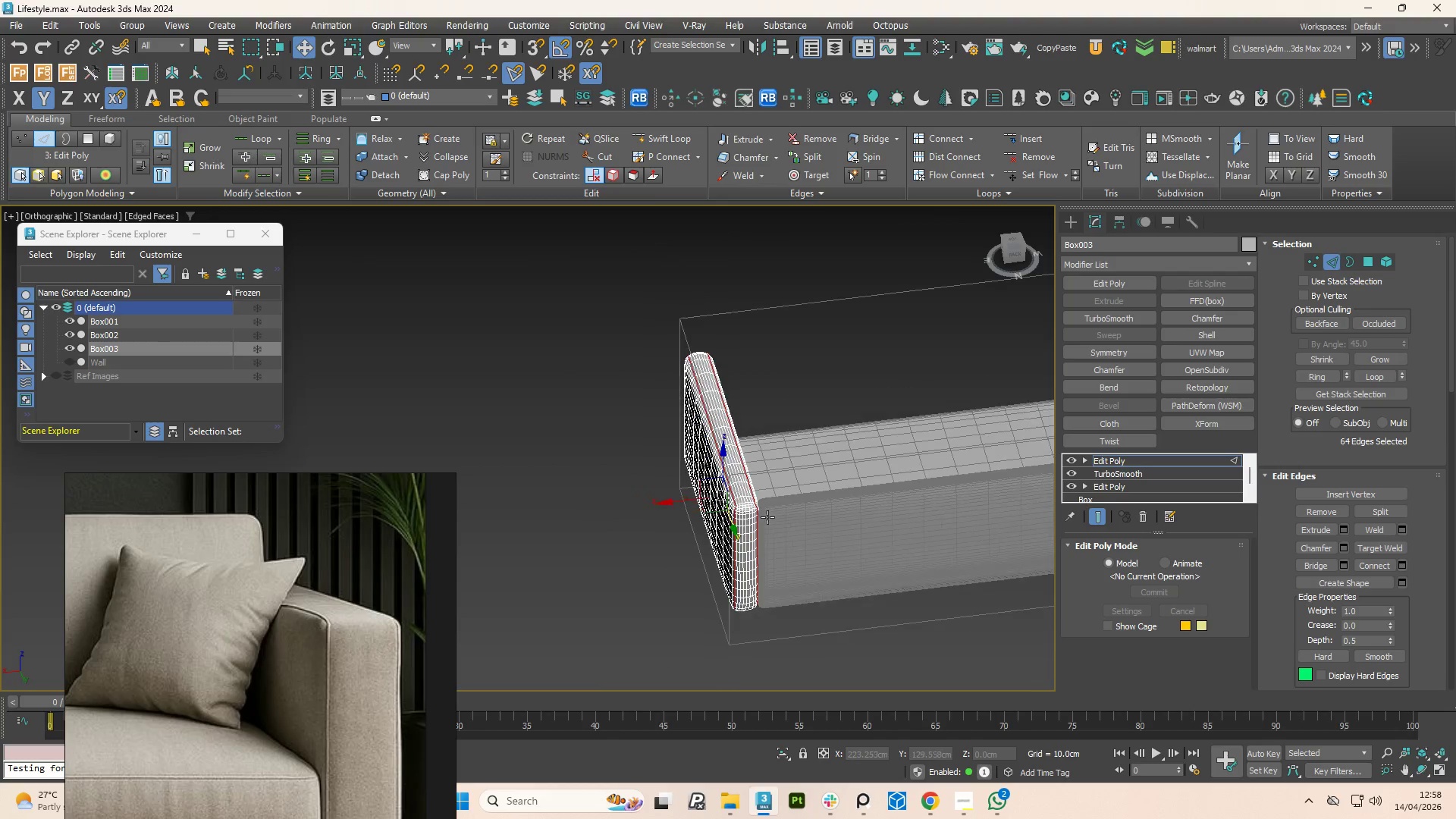 
hold_key(key=ControlLeft, duration=1.53)
 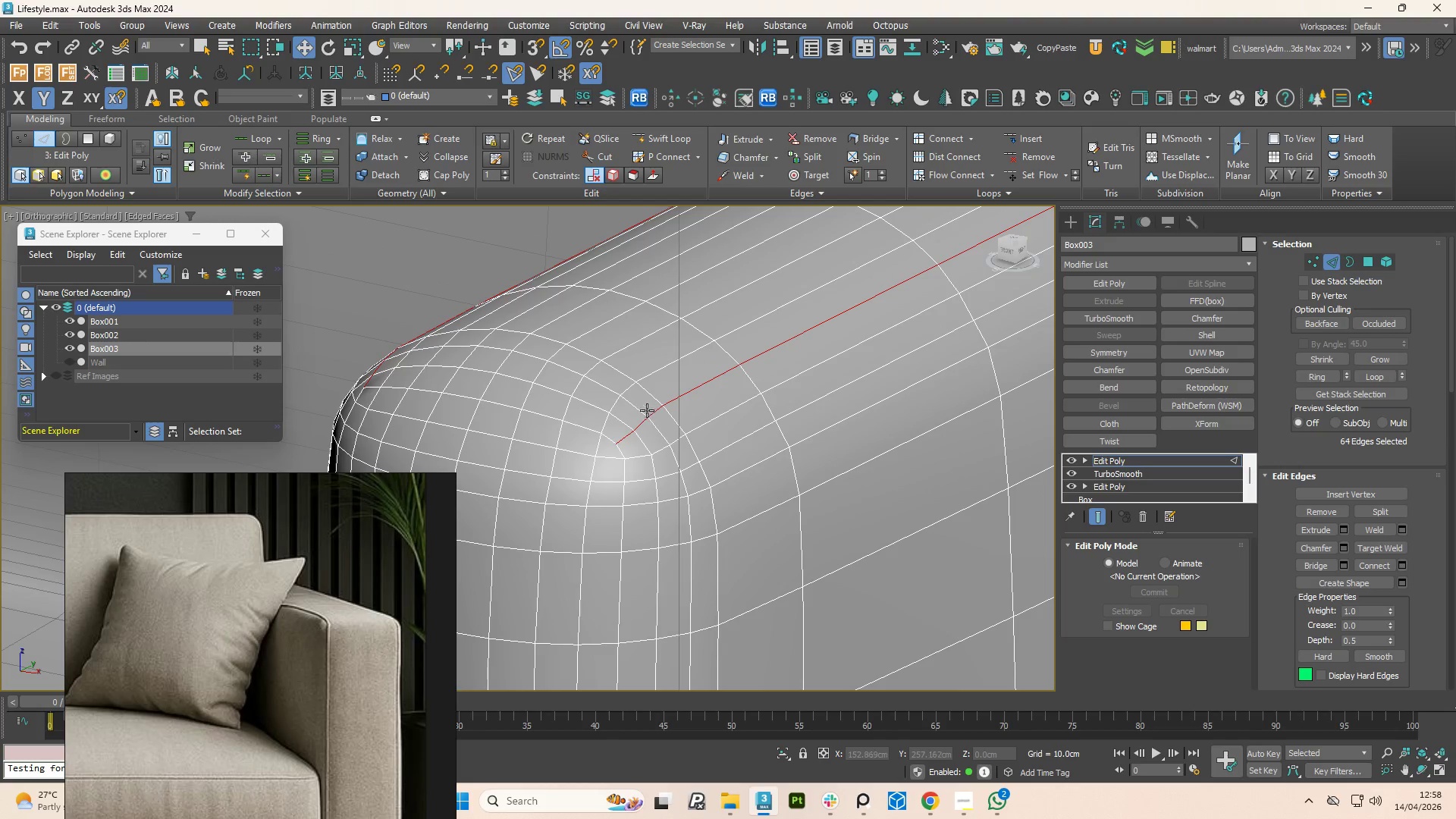 
scroll: coordinate [628, 442], scroll_direction: up, amount: 8.0
 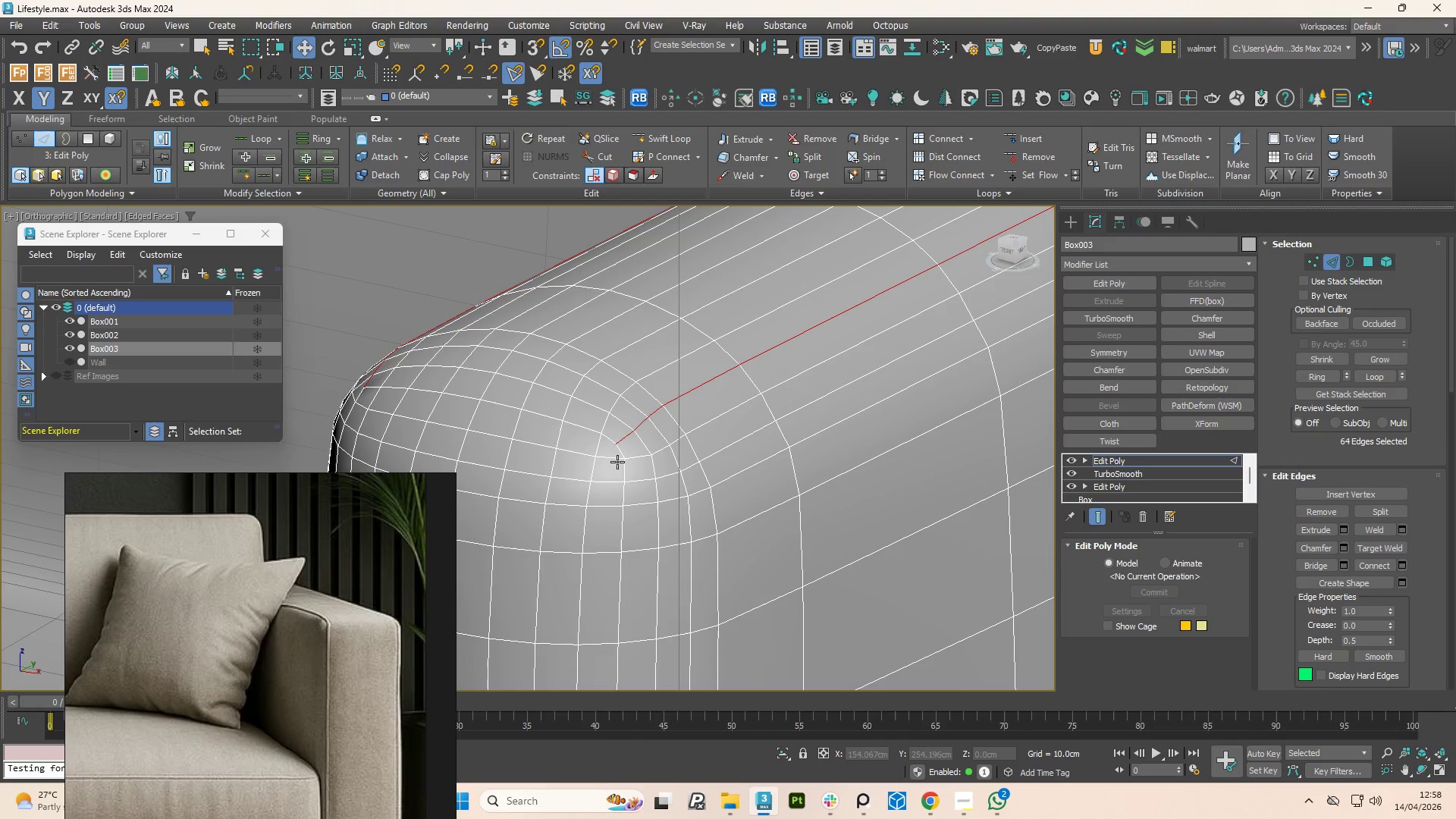 
hold_key(key=ControlLeft, duration=1.51)
 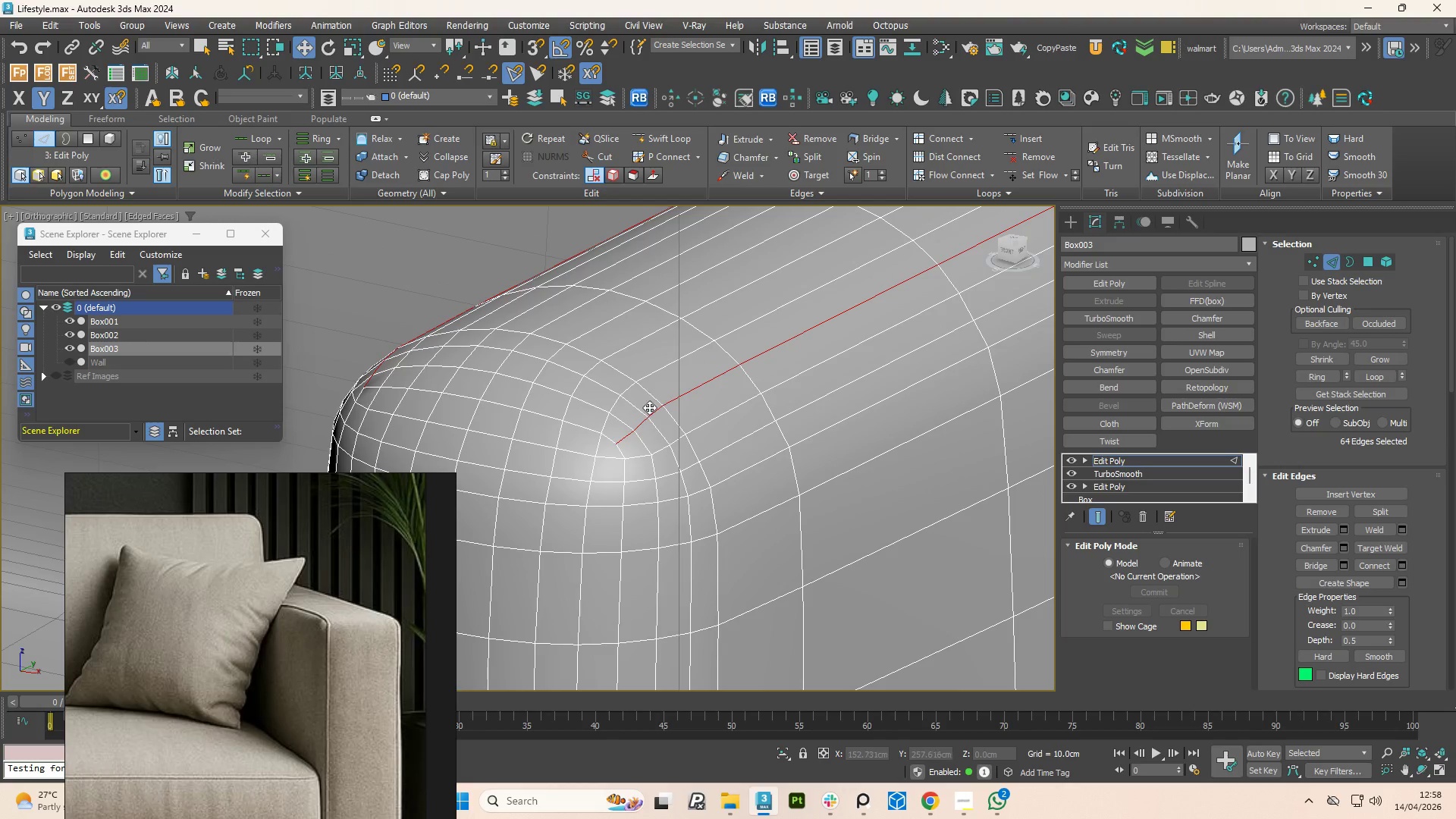 
key(Control+ControlLeft)
 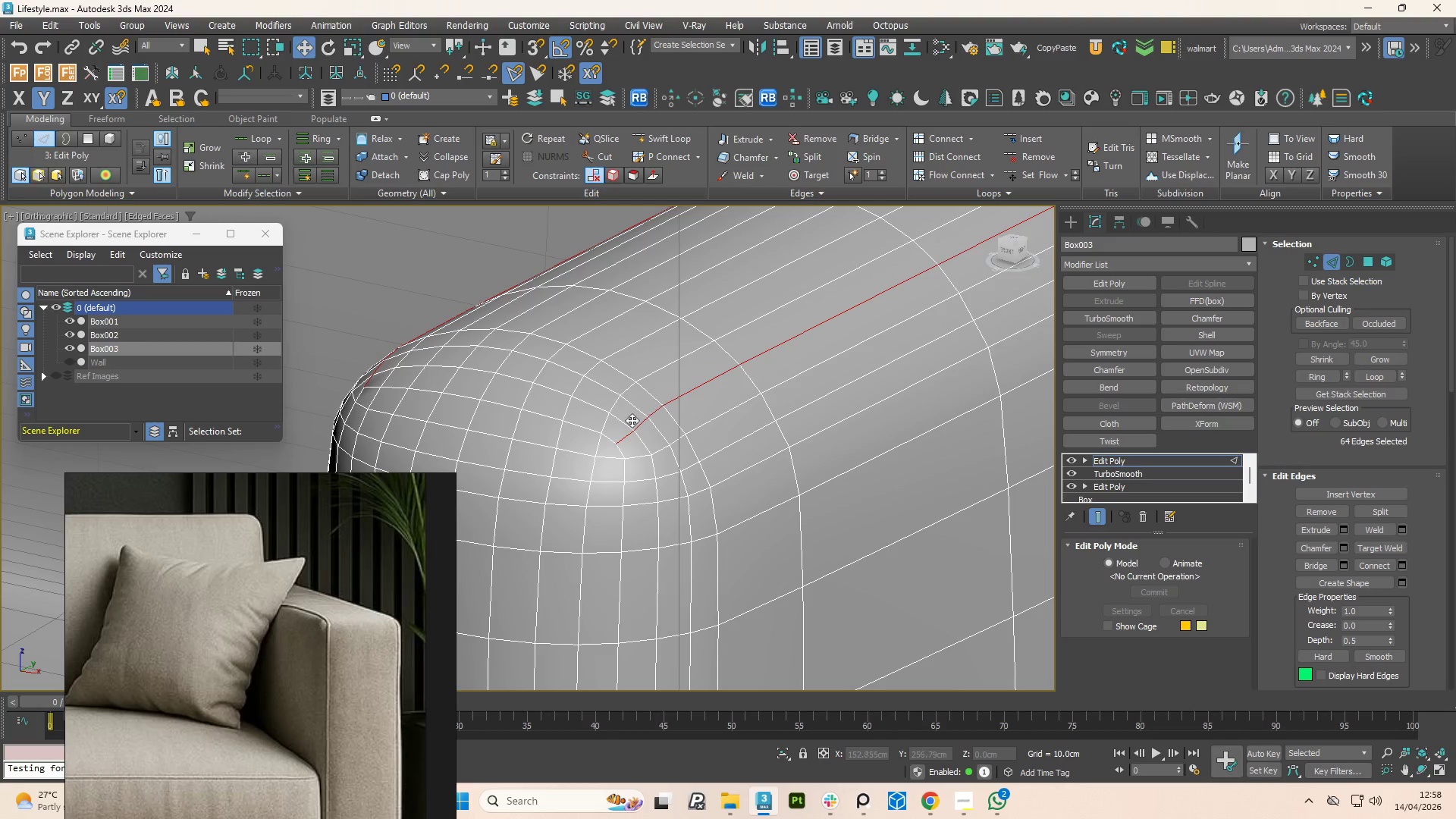 
key(Control+ControlLeft)
 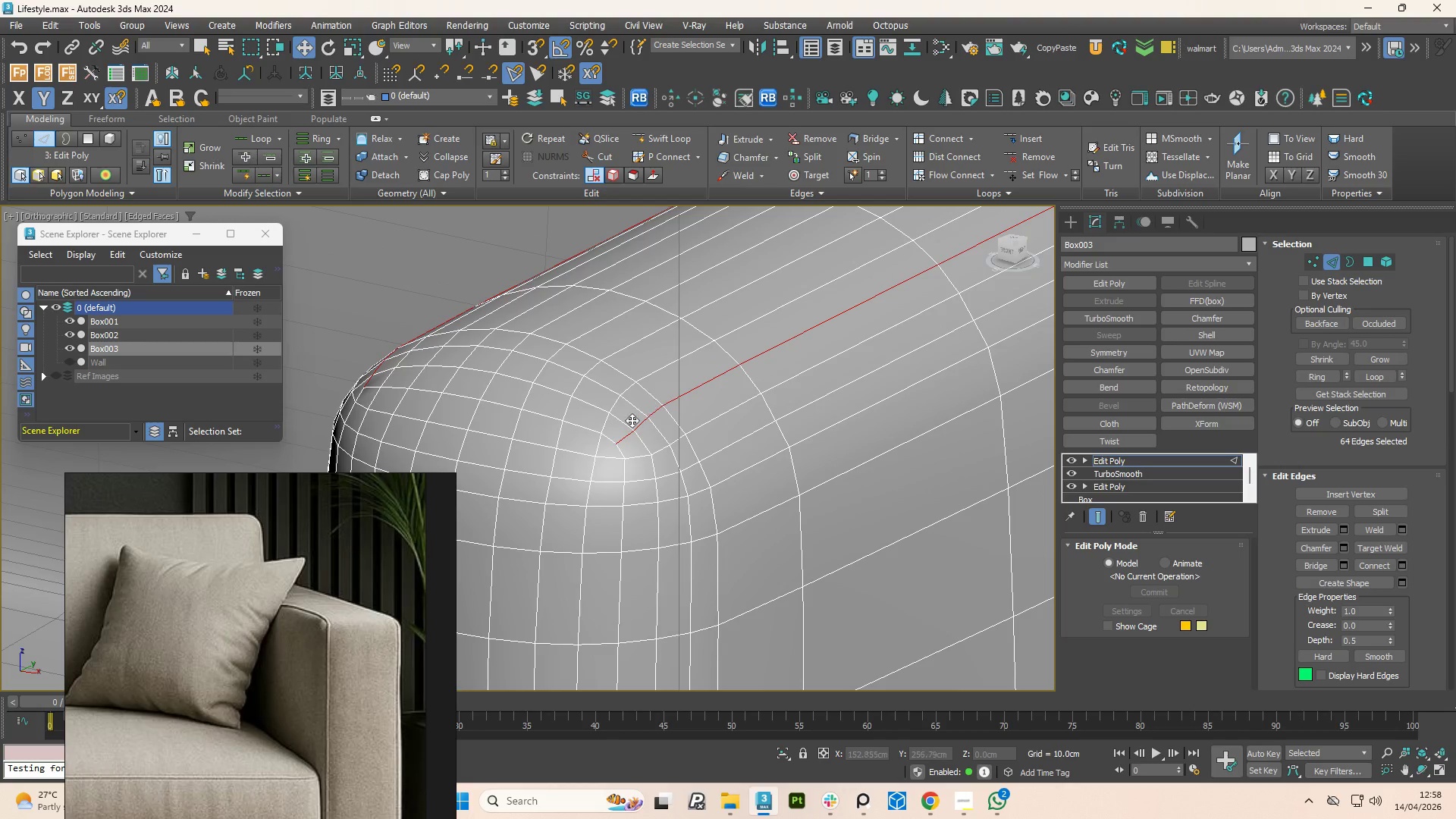 
key(Control+ControlLeft)
 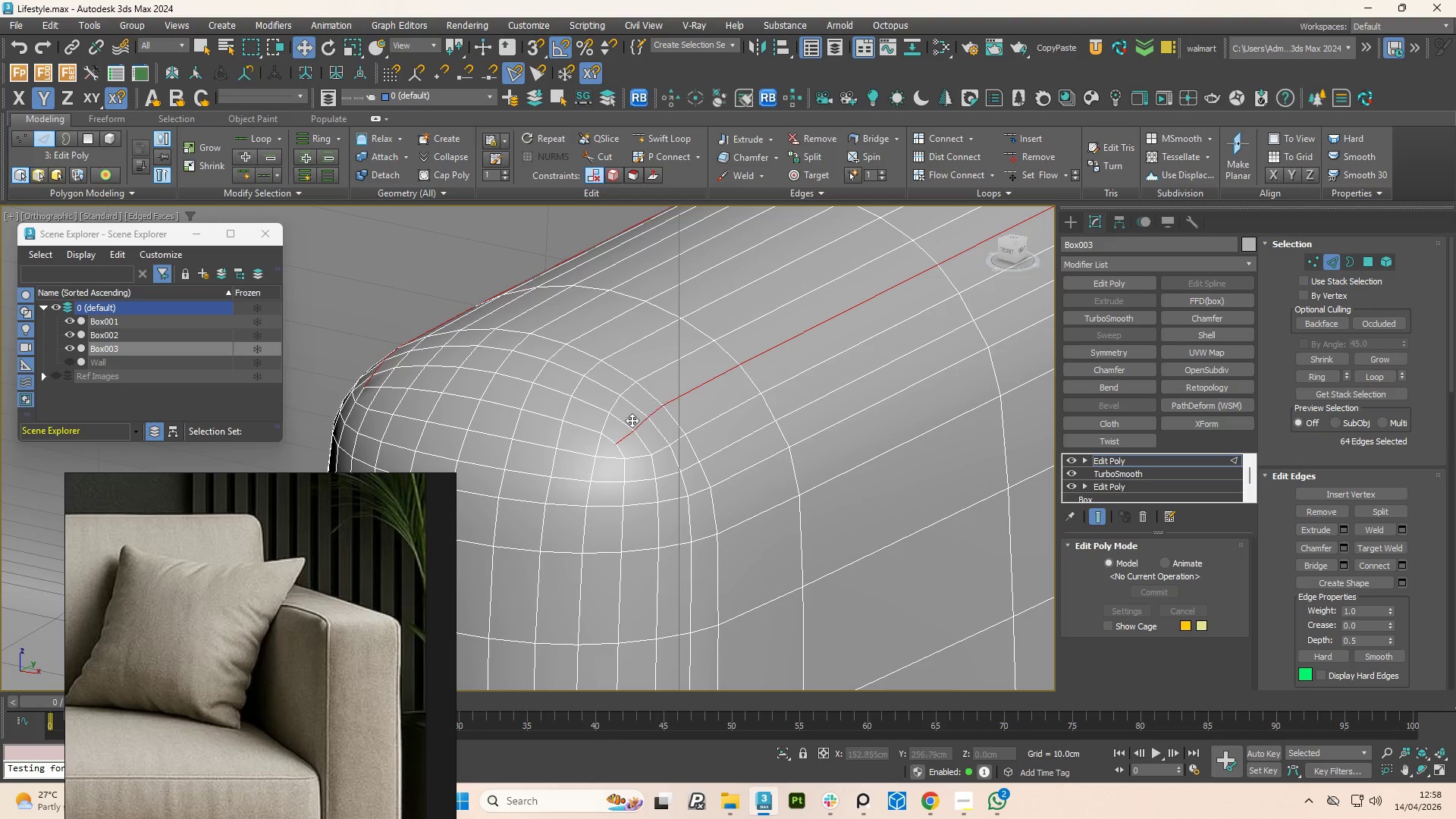 
key(Control+ControlLeft)
 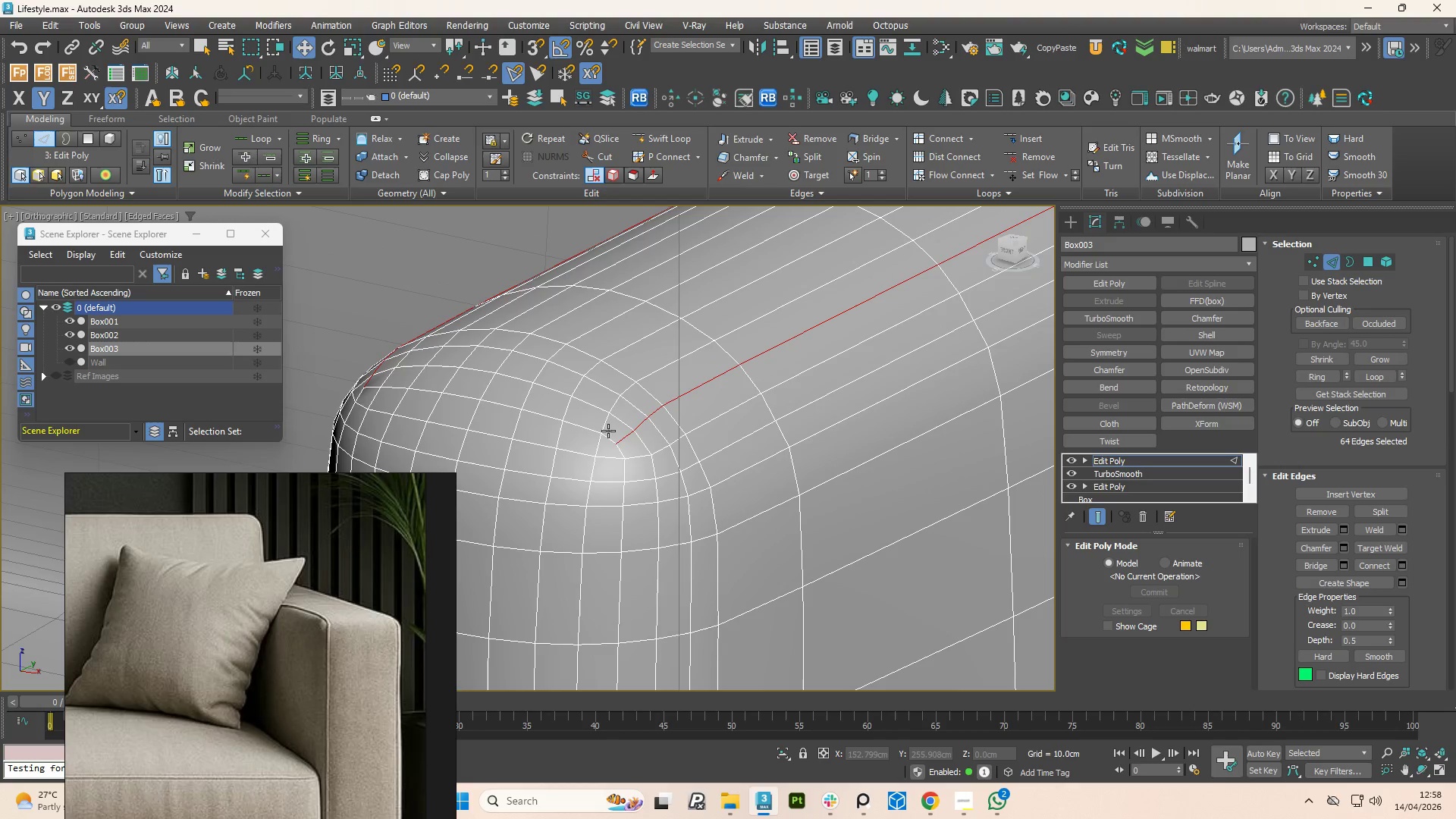 
key(Control+ControlLeft)
 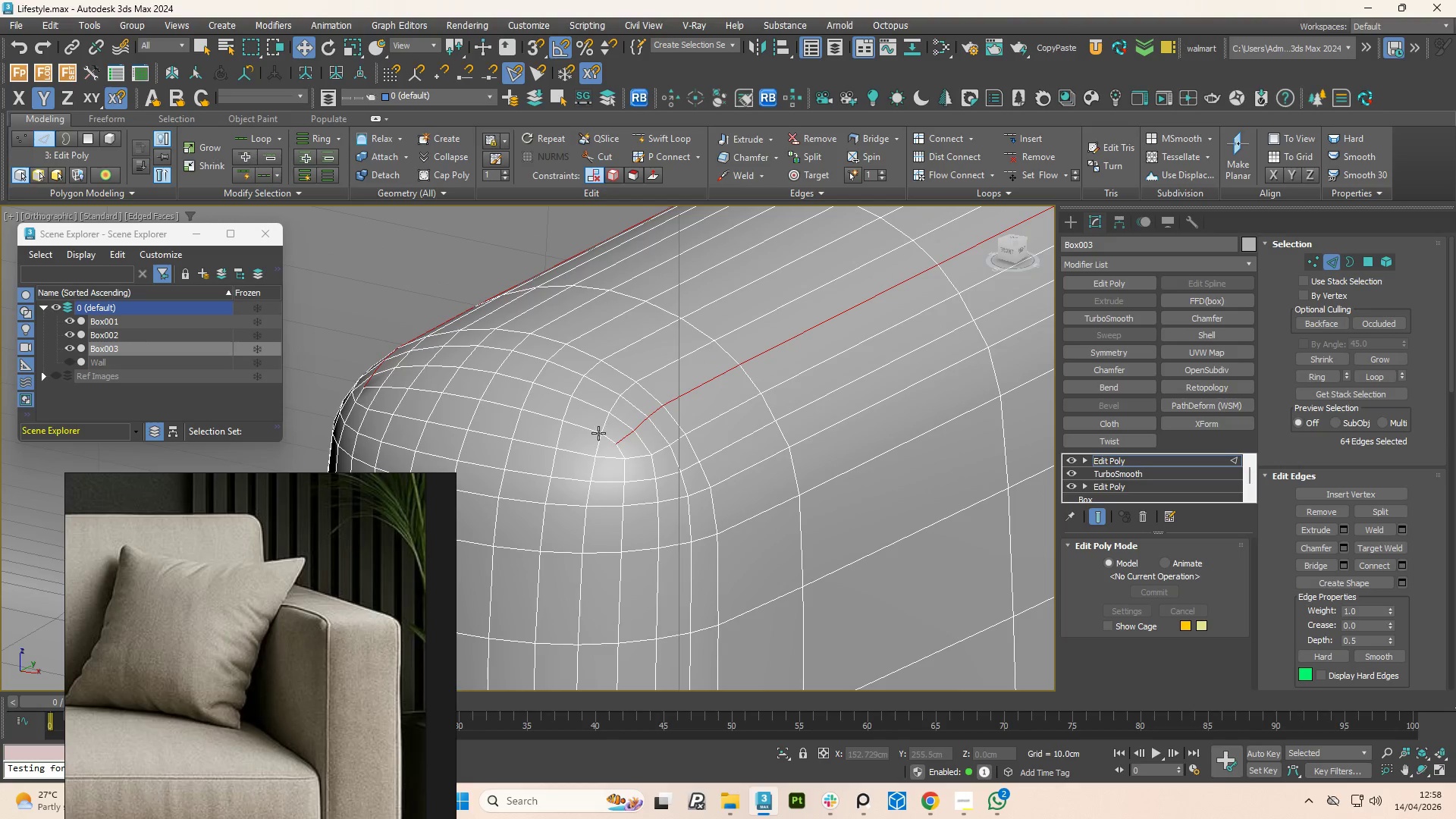 
key(Control+ControlLeft)
 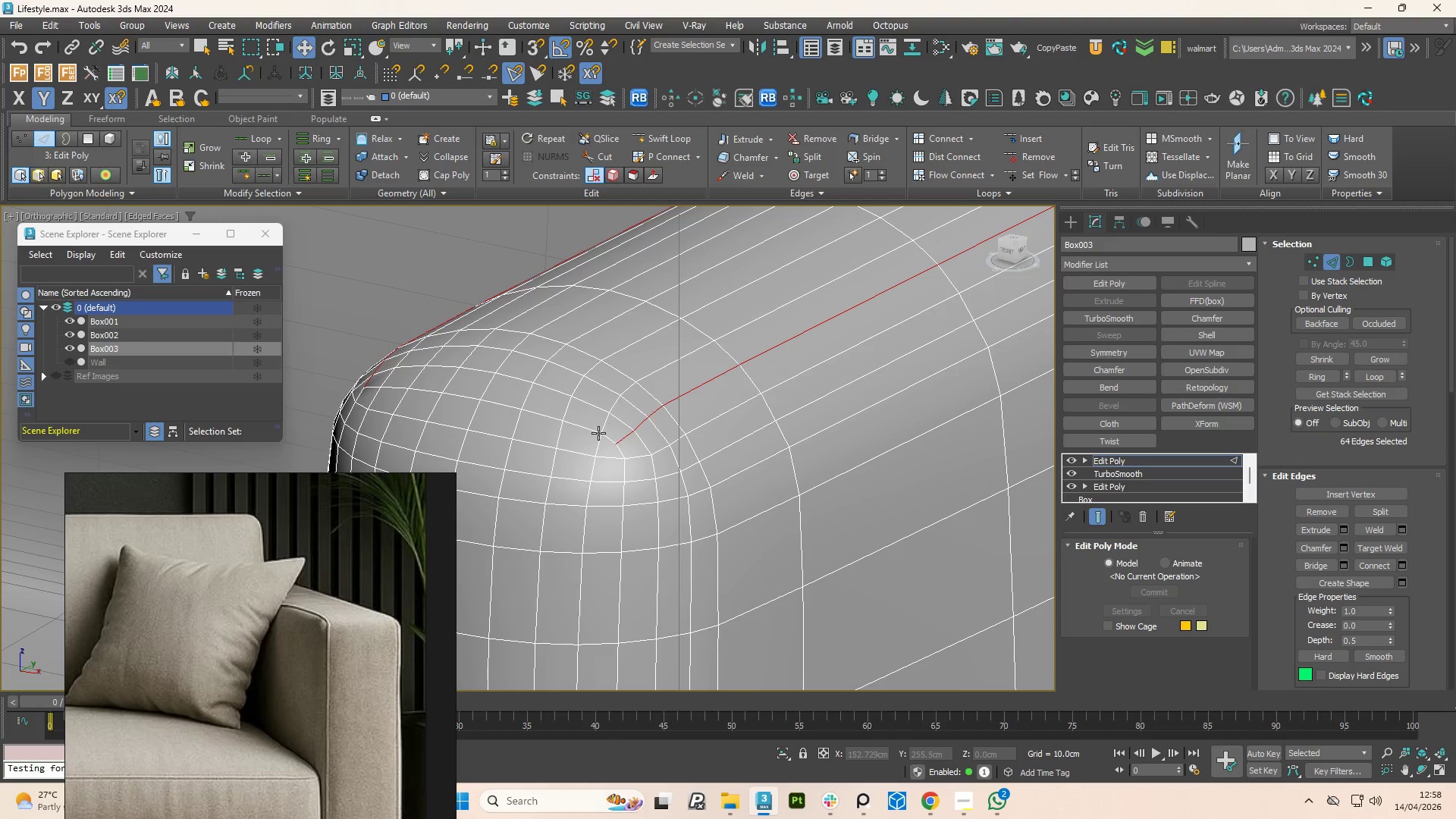 
key(Control+ControlLeft)
 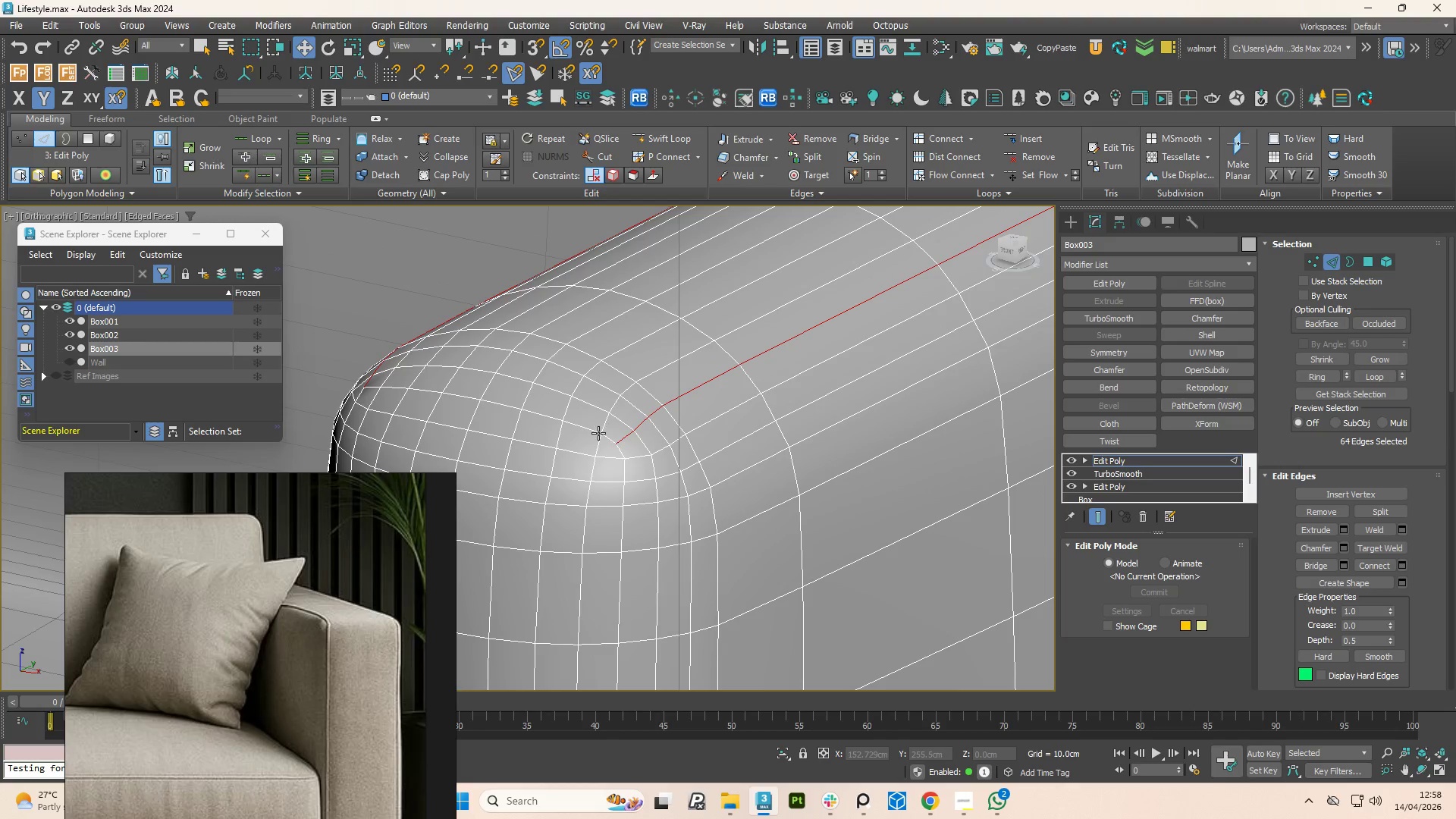 
key(Control+ControlLeft)
 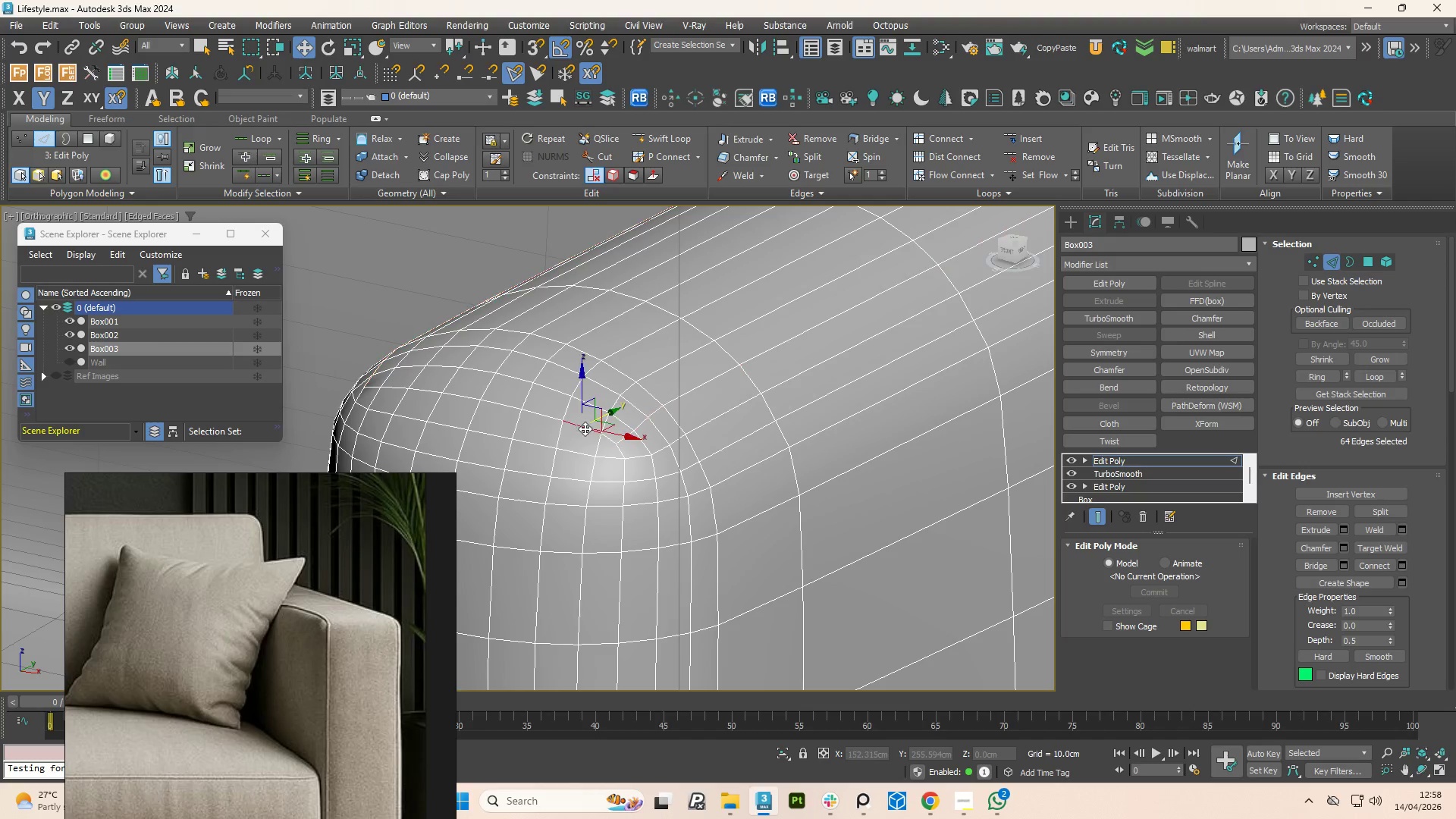 
double_click([585, 428])
 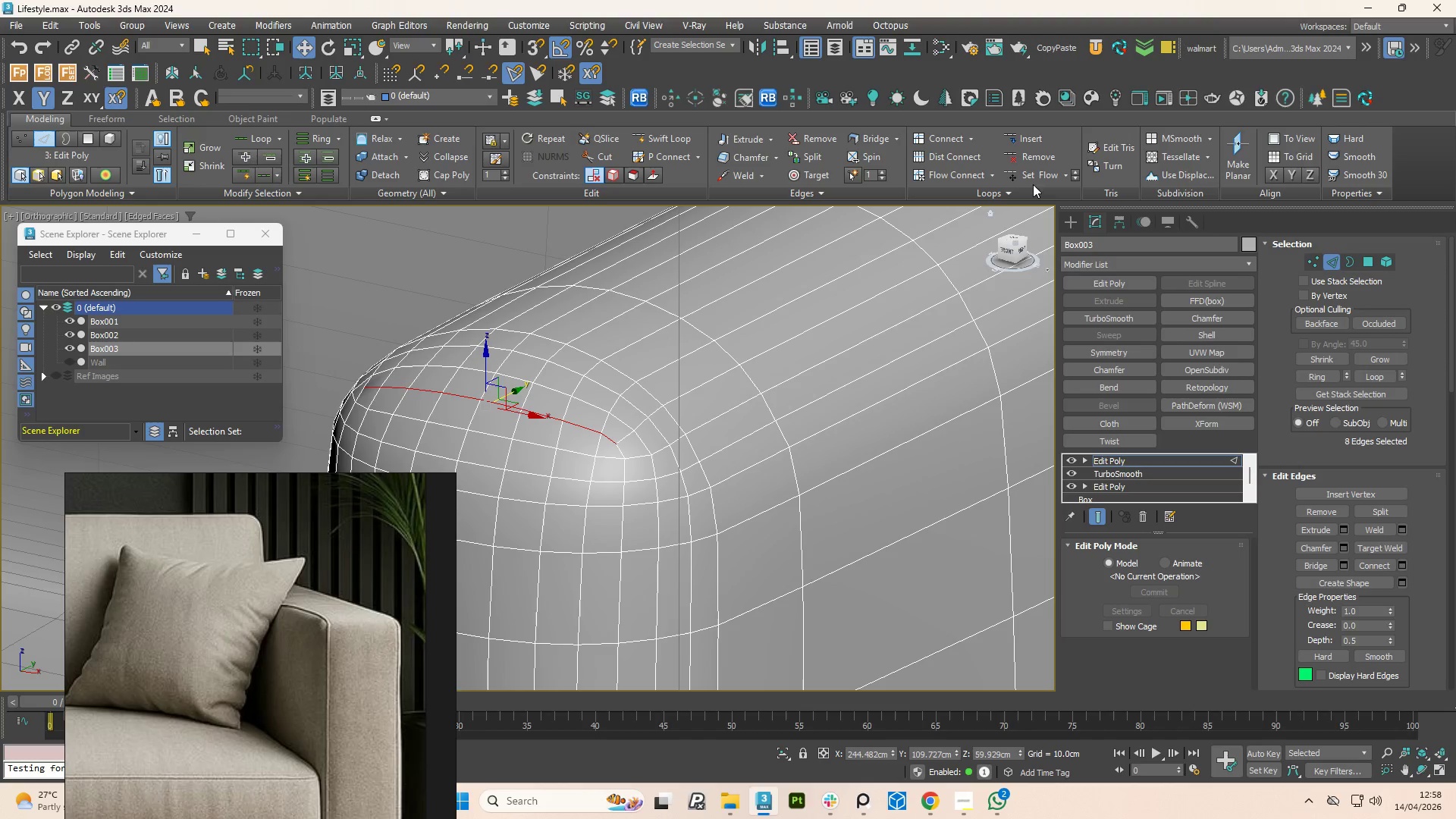 
left_click([1035, 177])
 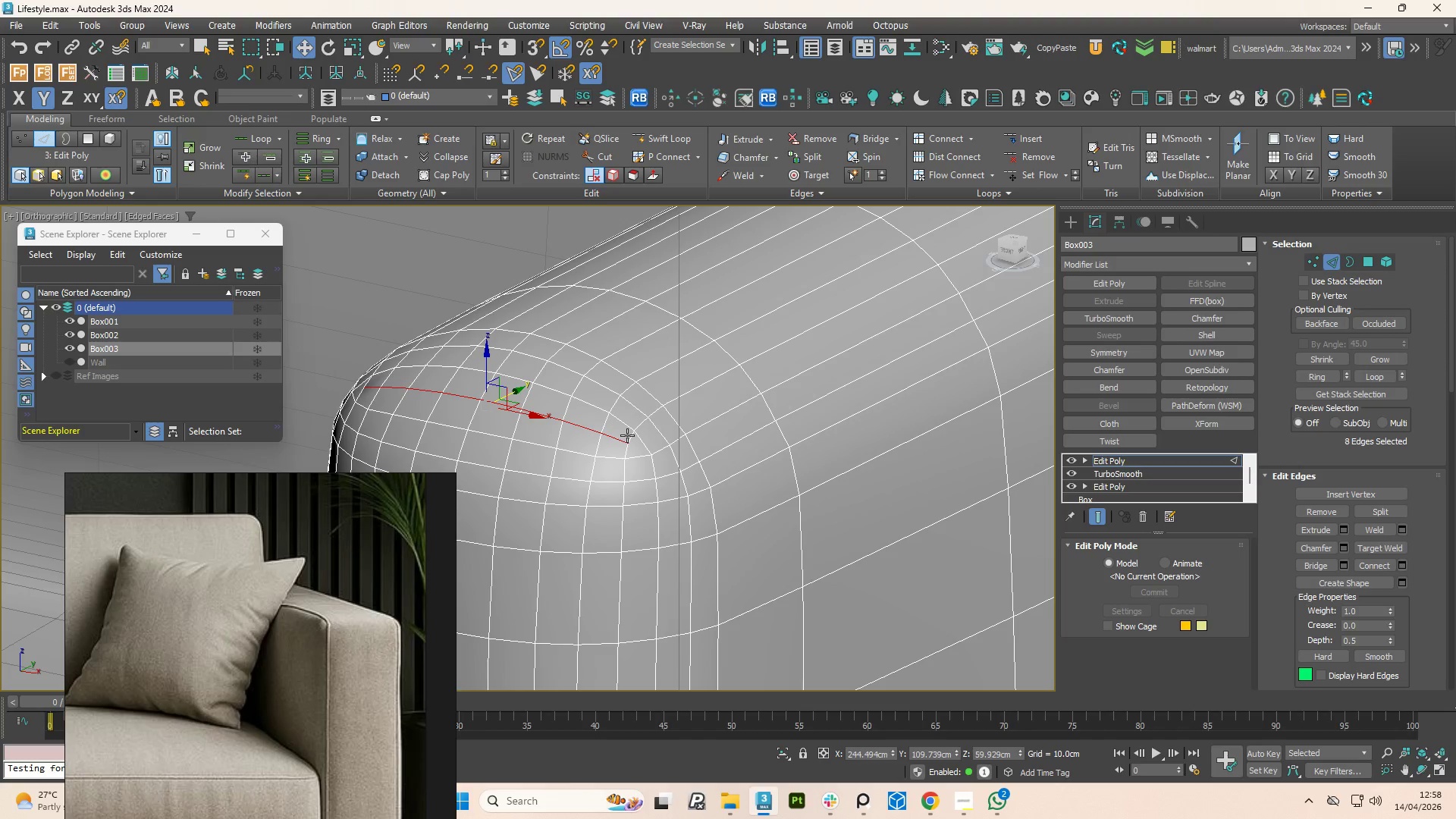 
double_click([629, 436])
 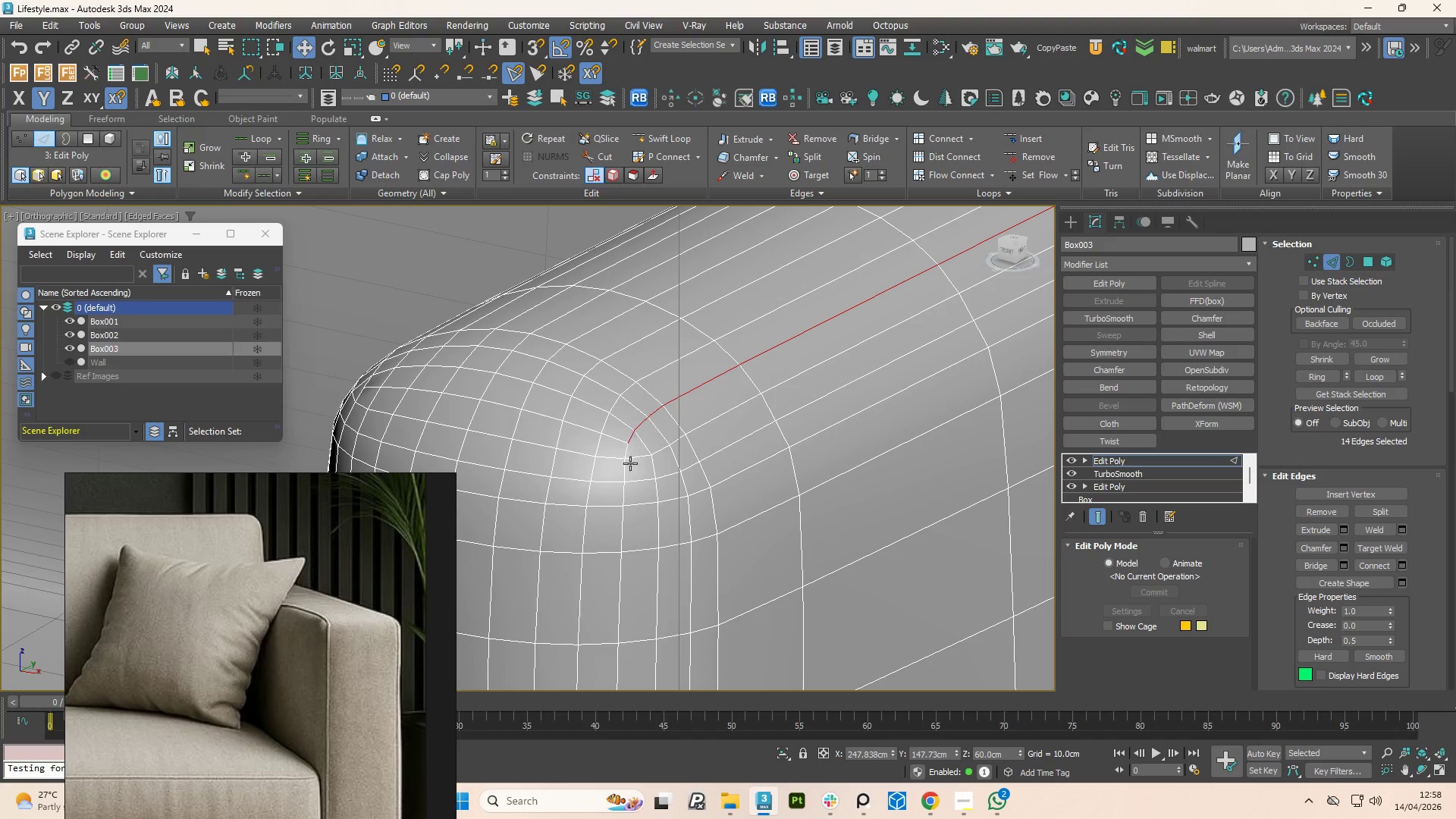 
hold_key(key=ControlLeft, duration=0.75)
double_click([629, 450])
 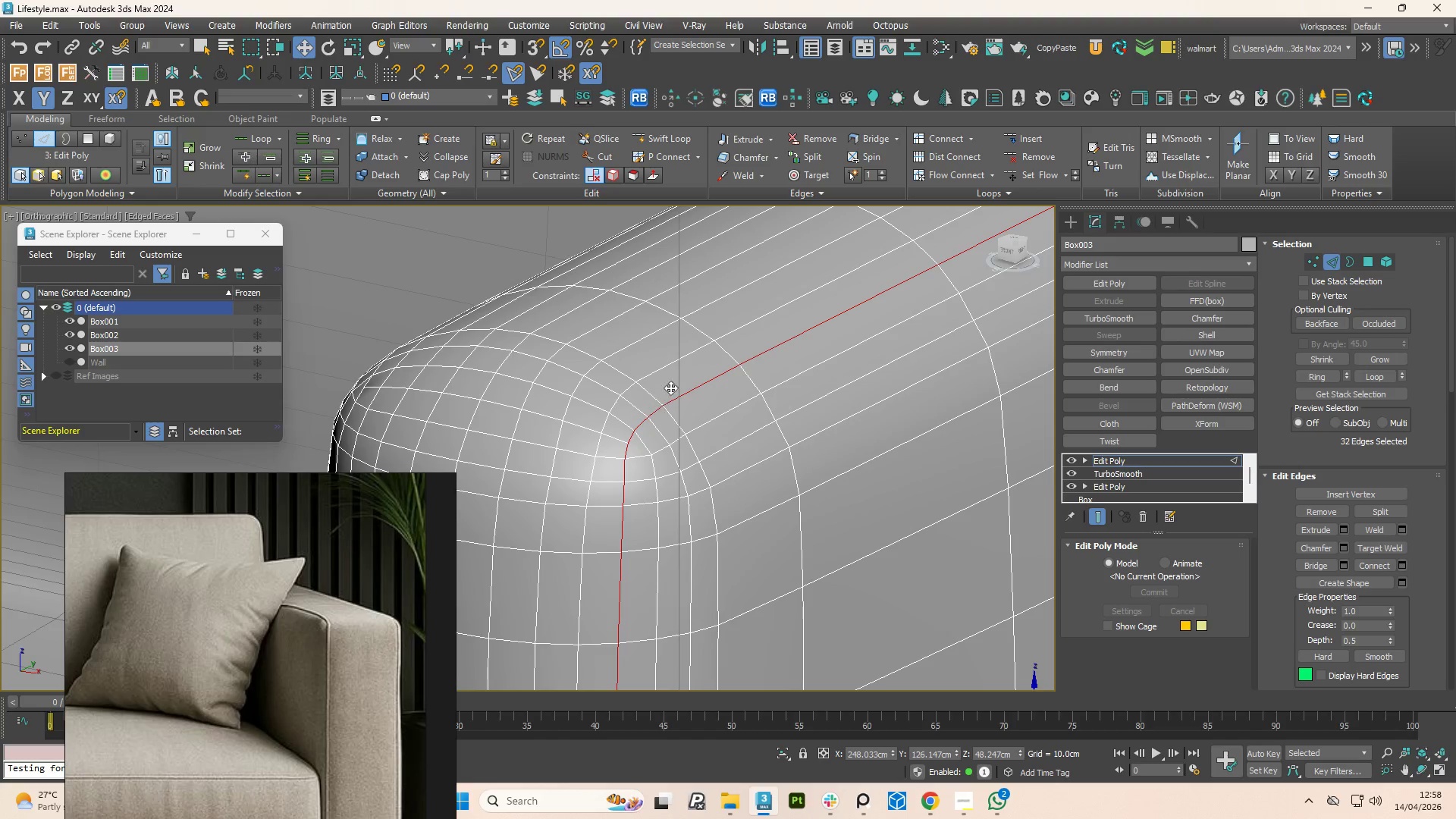 
hold_key(key=AltLeft, duration=0.62)
 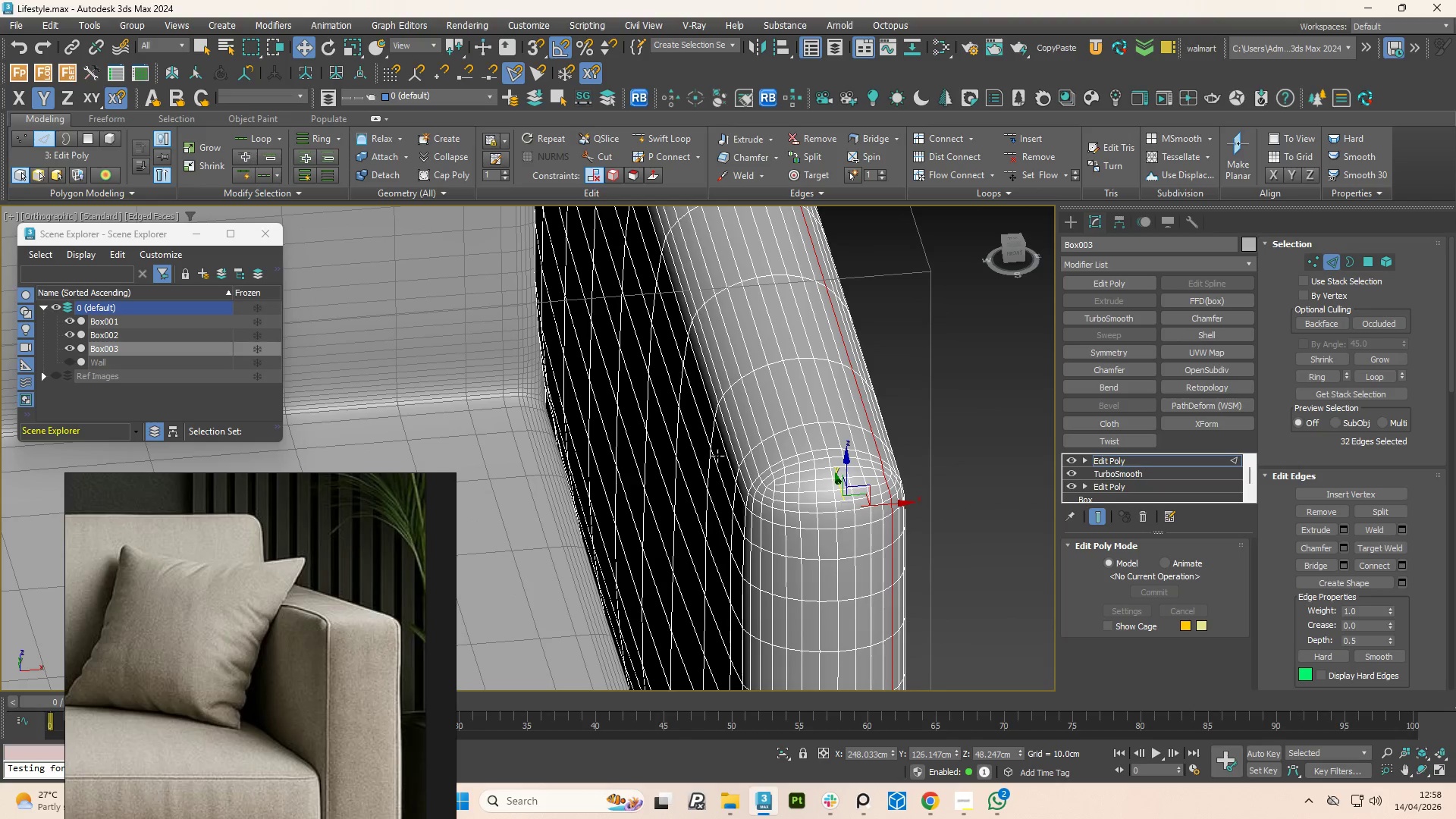 
scroll: coordinate [700, 374], scroll_direction: down, amount: 3.0
 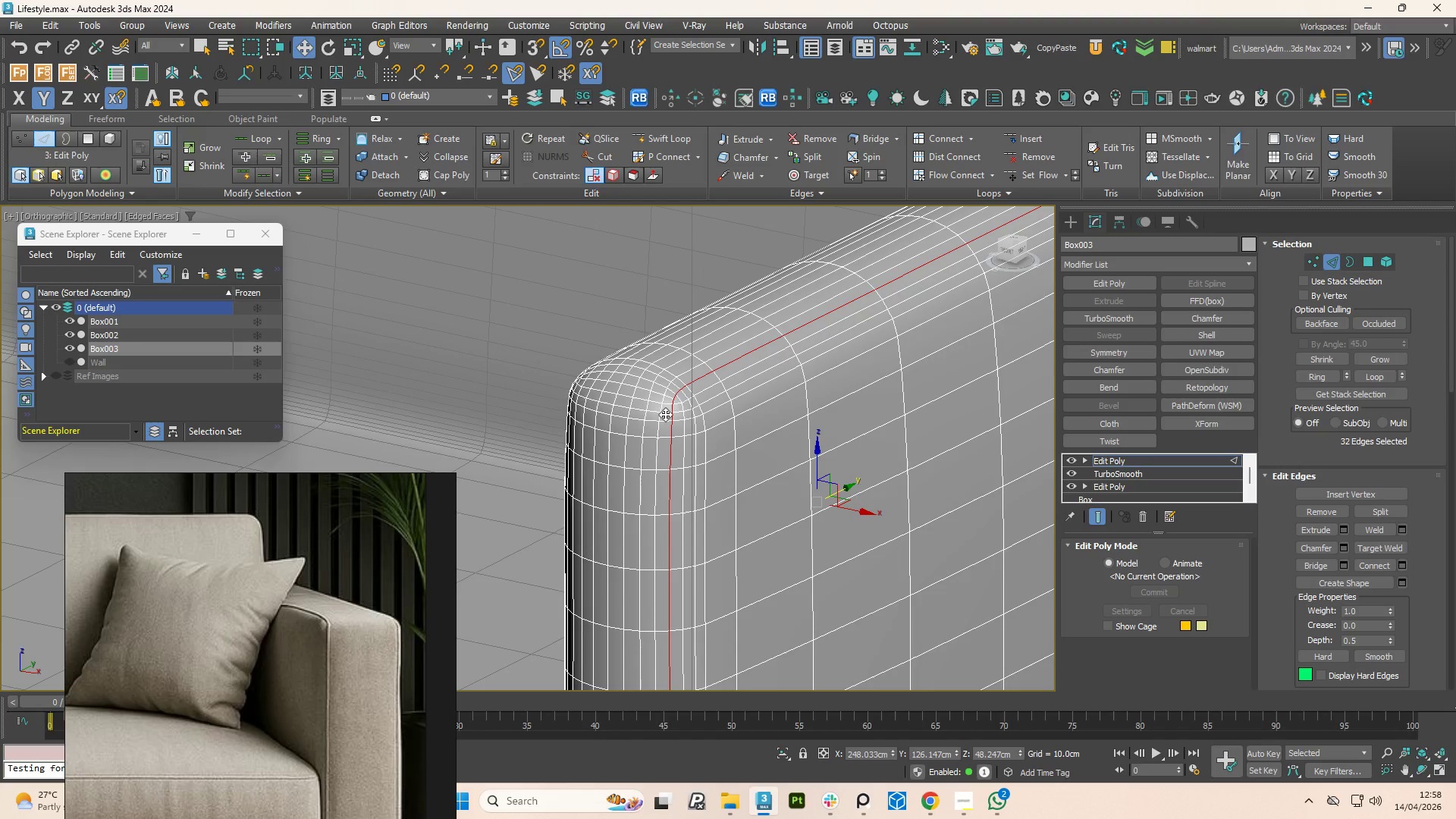 
hold_key(key=ControlLeft, duration=1.5)
 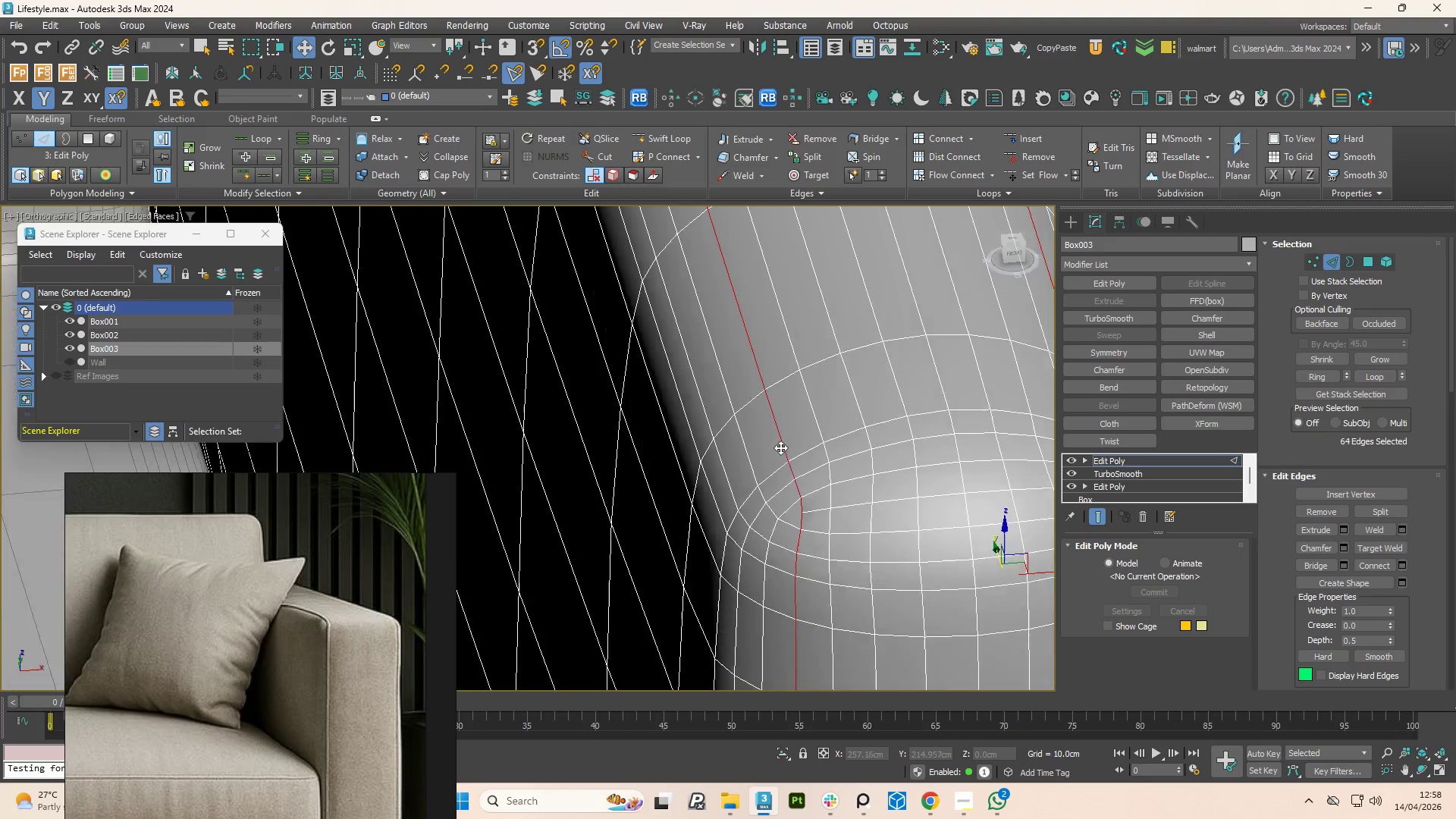 
scroll: coordinate [792, 479], scroll_direction: up, amount: 4.0
 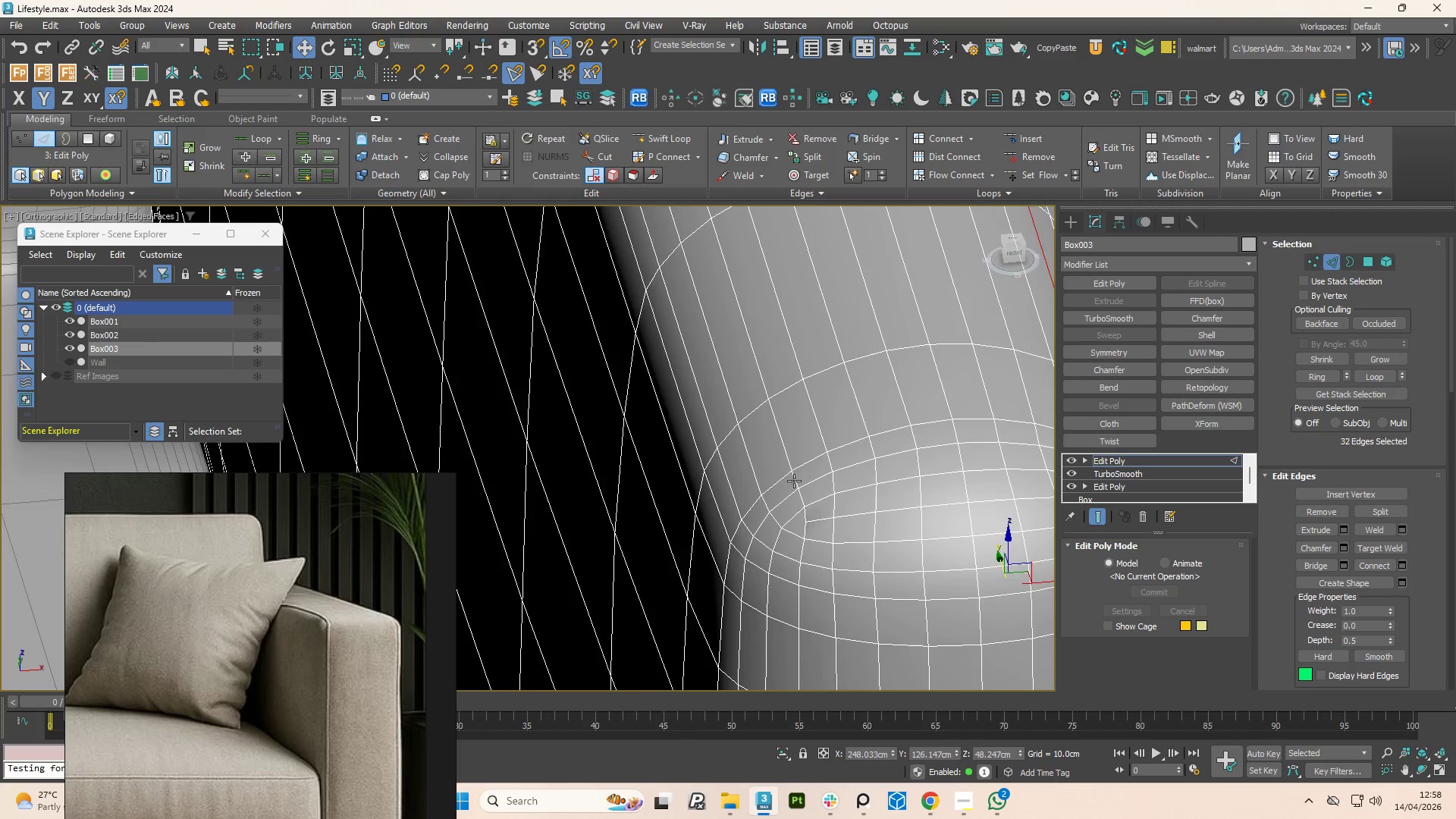 
left_click([806, 501])
 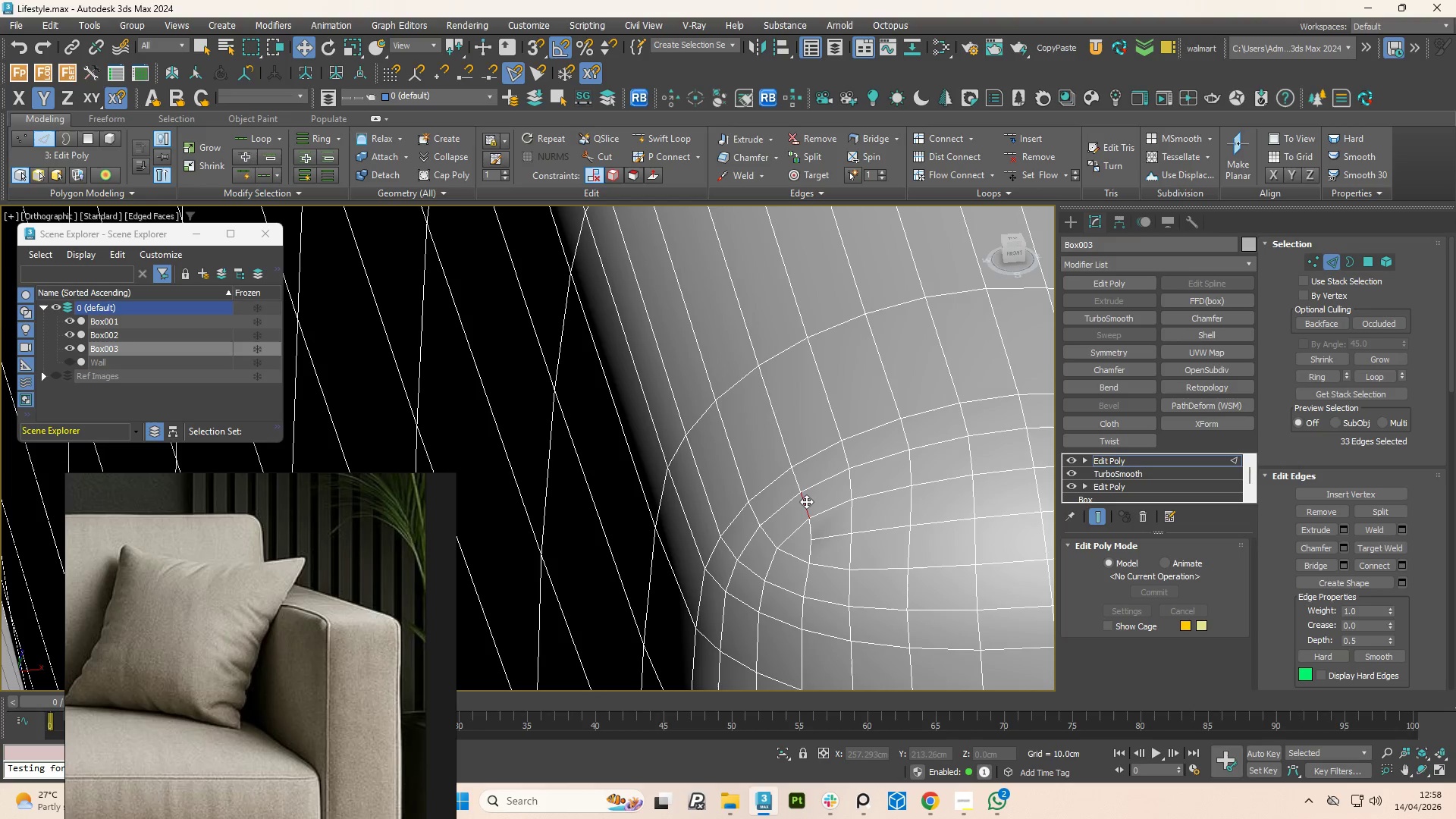 
double_click([806, 501])
 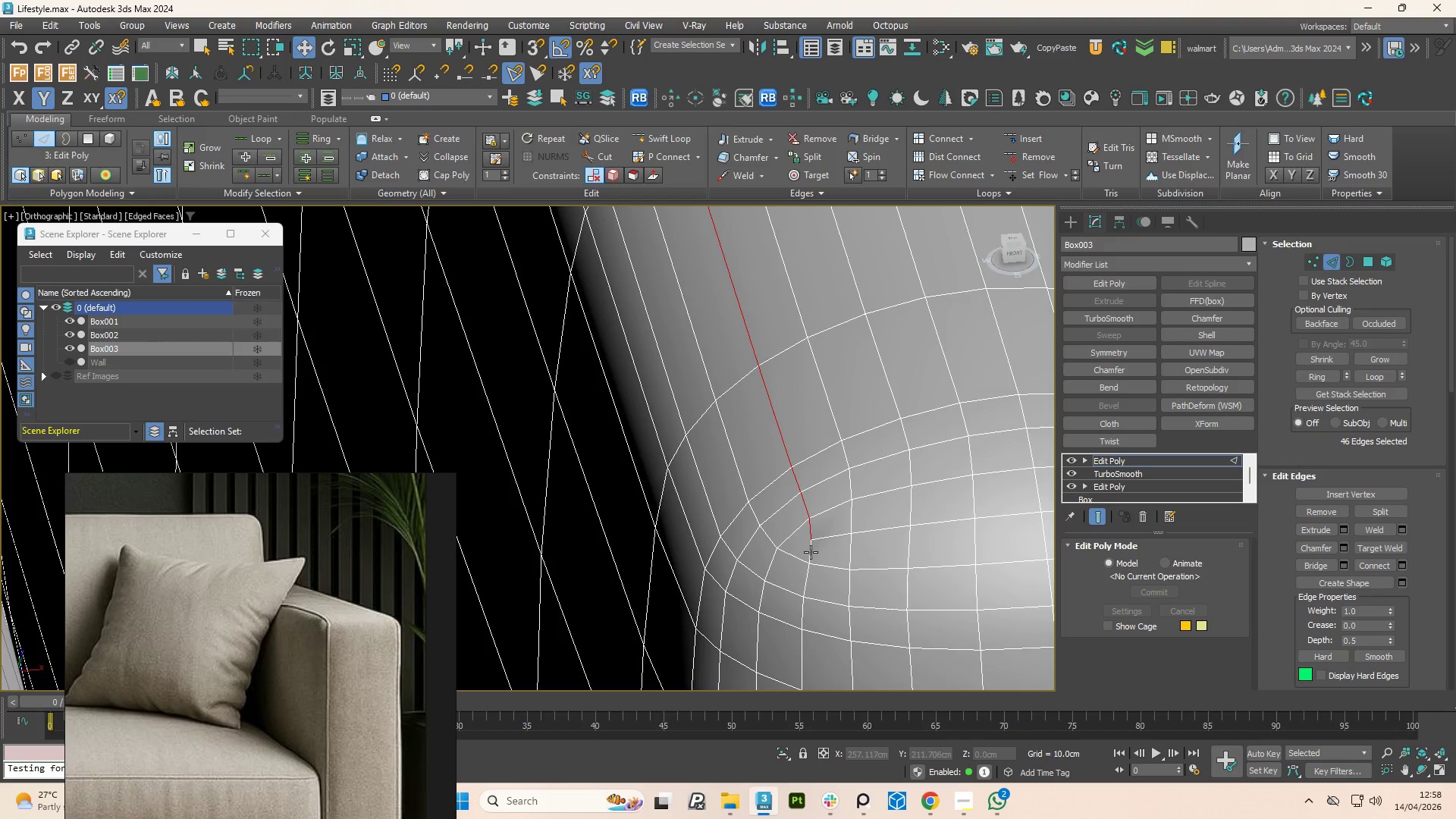 
left_click([811, 552])
 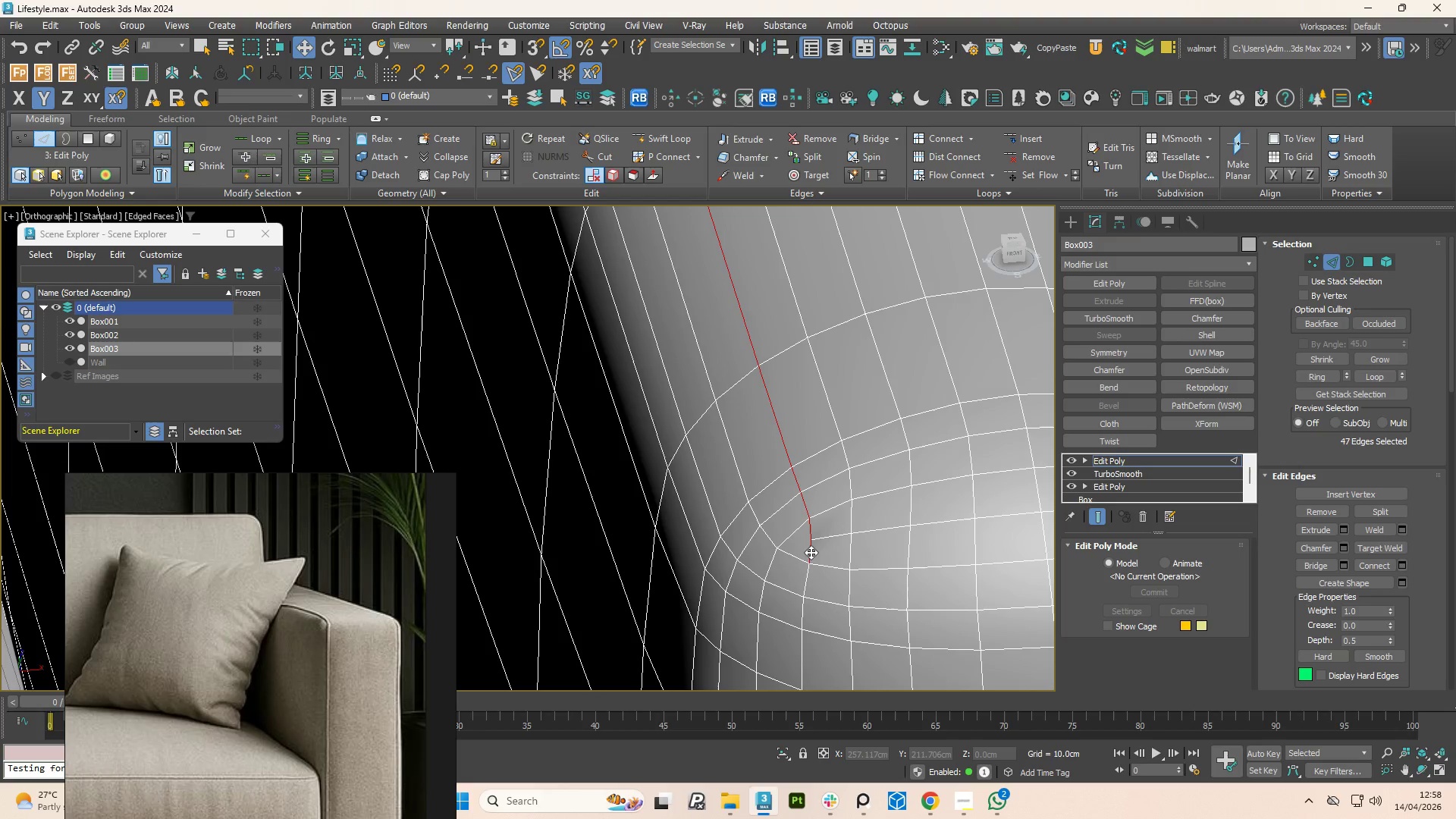 
hold_key(key=ControlLeft, duration=0.36)
double_click([811, 552])
 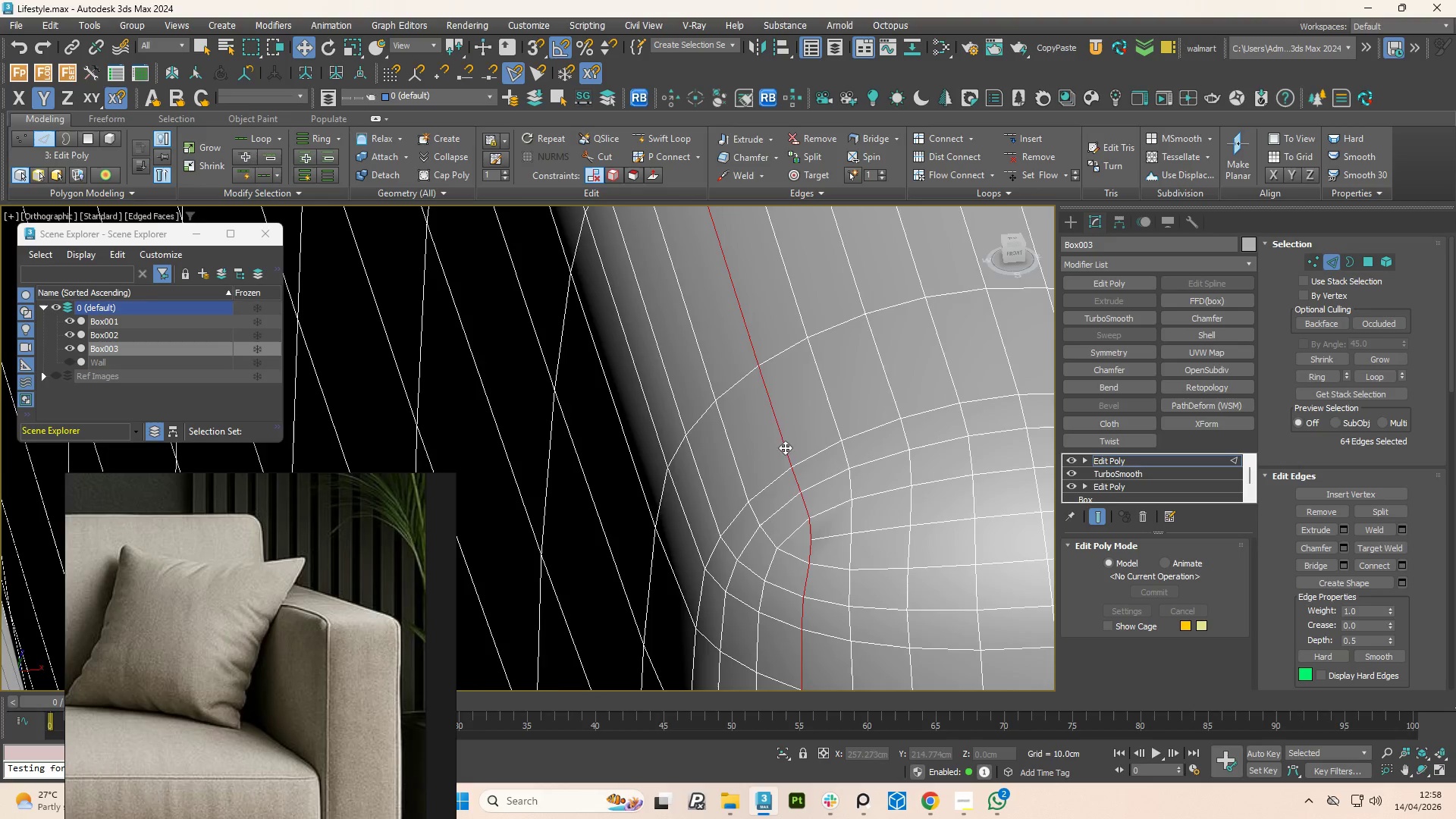 
hold_key(key=AltLeft, duration=1.31)
 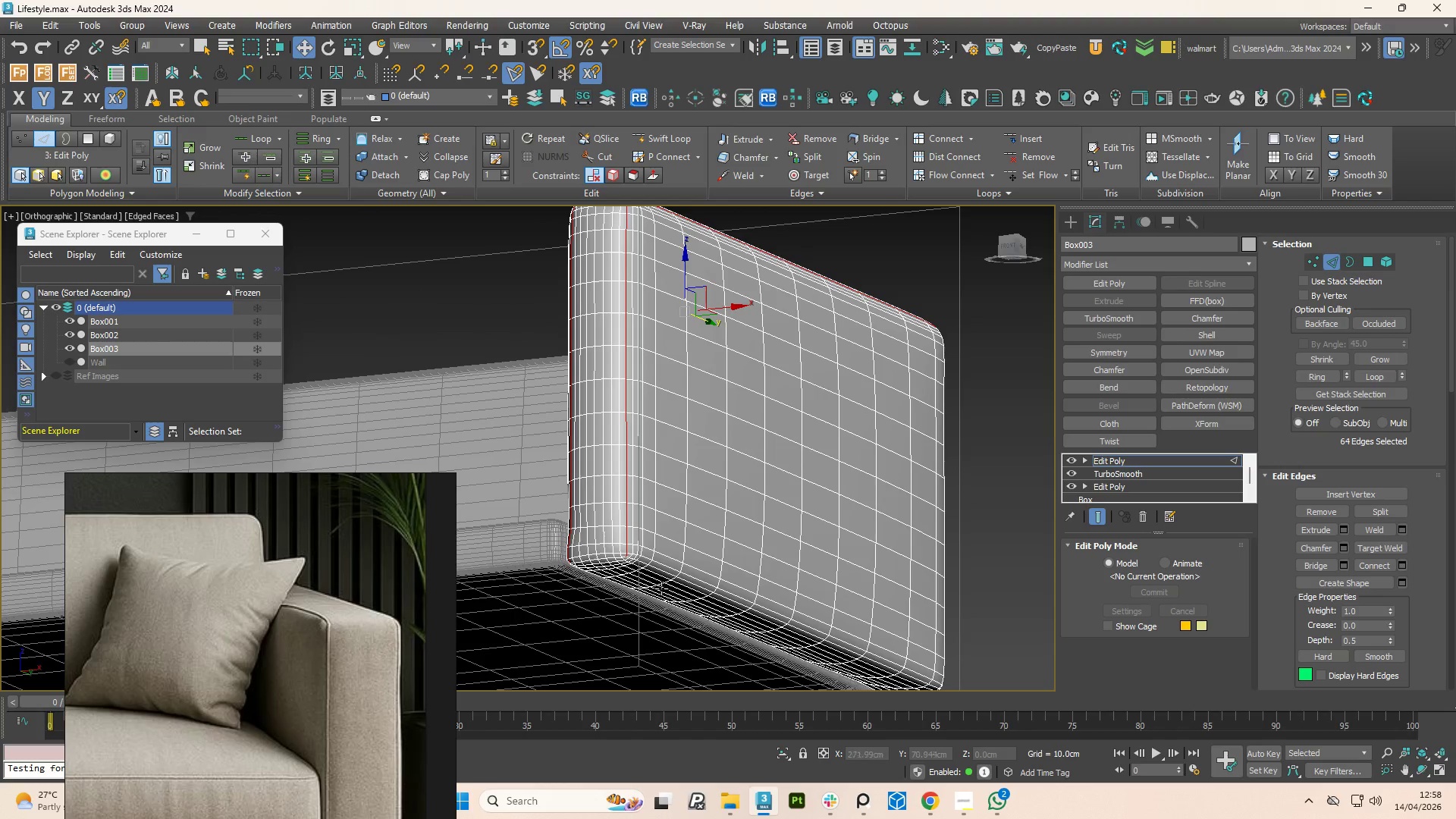 
scroll: coordinate [782, 458], scroll_direction: down, amount: 6.0
 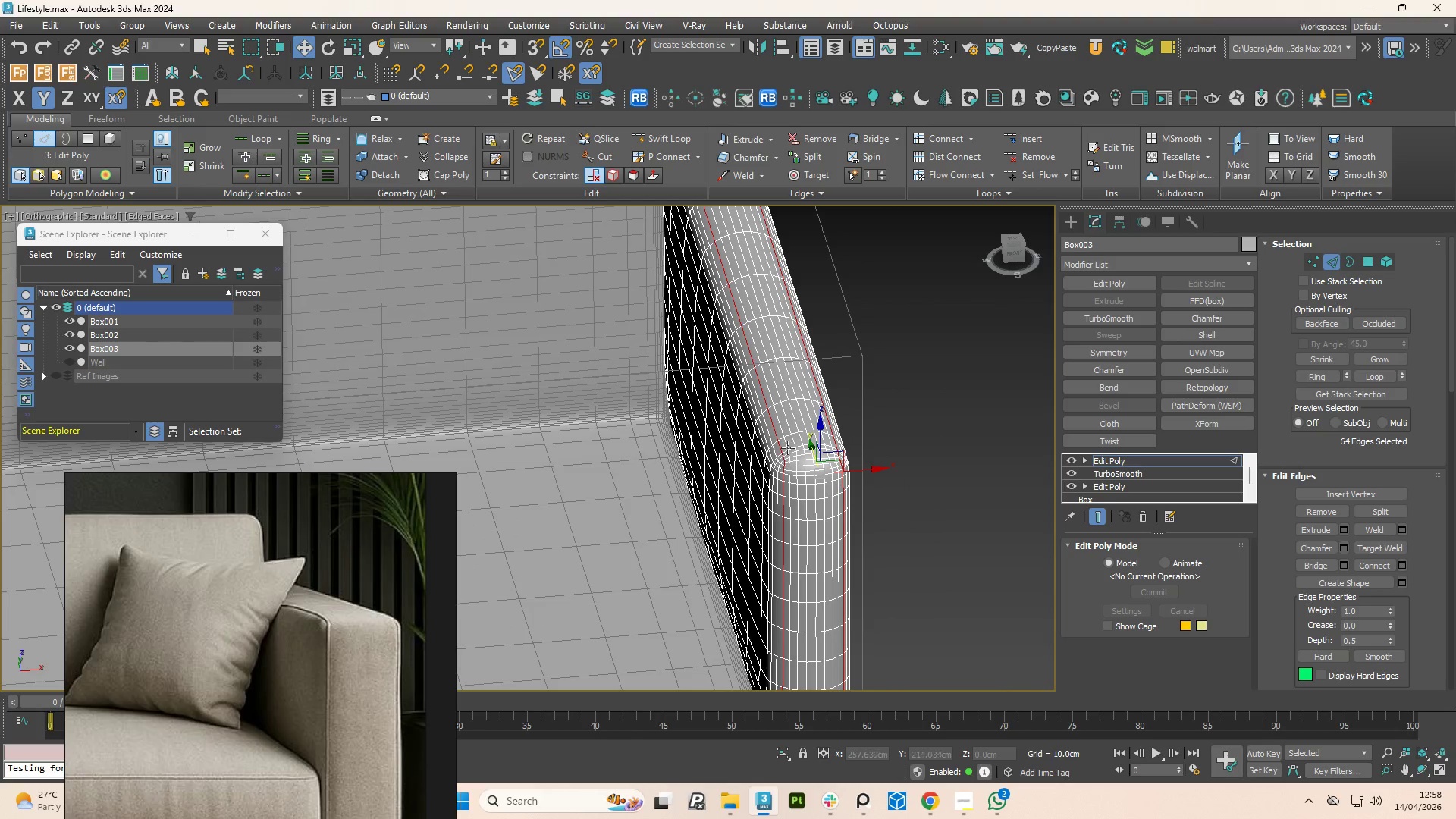 
hold_key(key=ControlLeft, duration=0.64)
 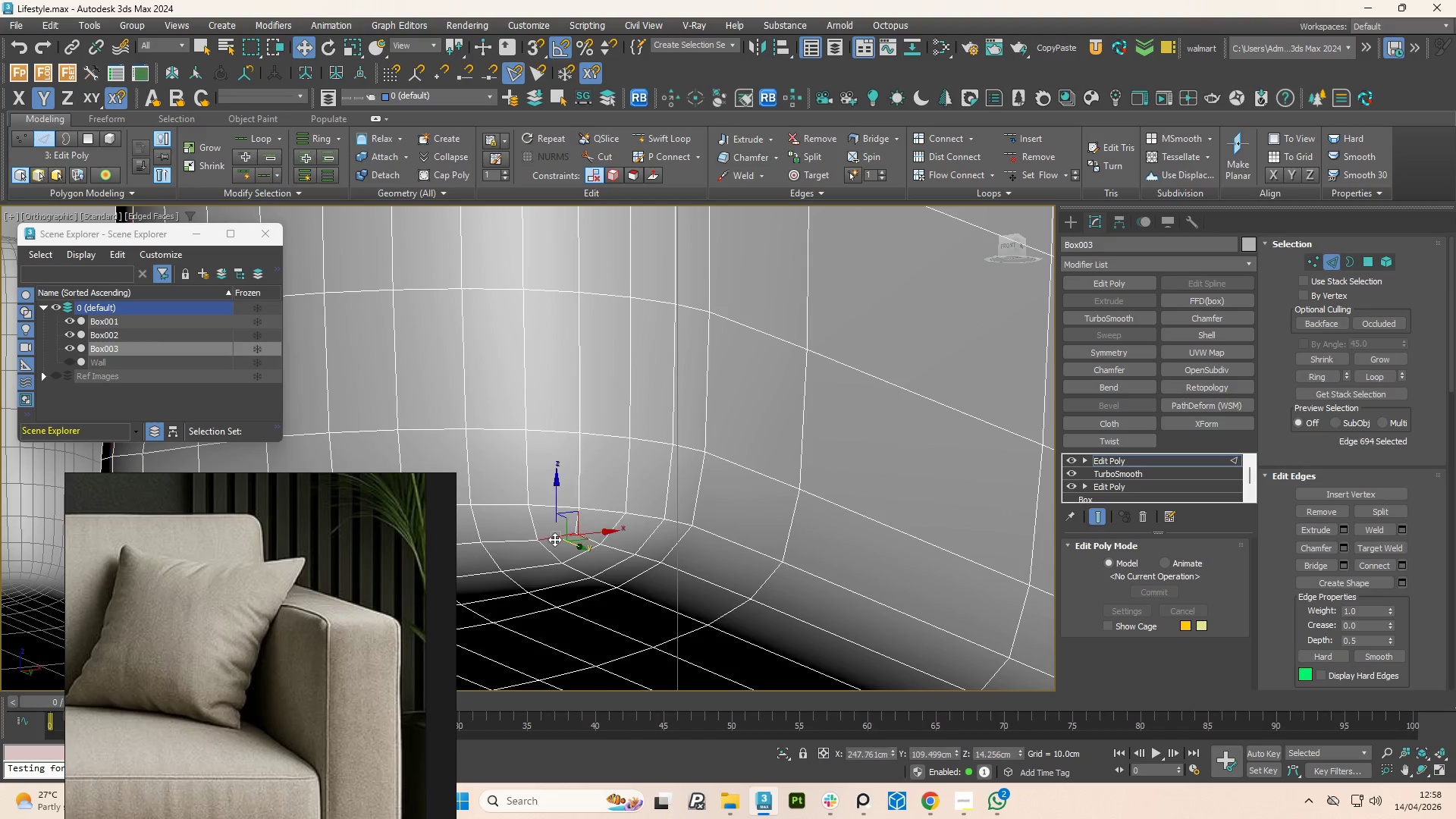 
scroll: coordinate [592, 534], scroll_direction: up, amount: 6.0
 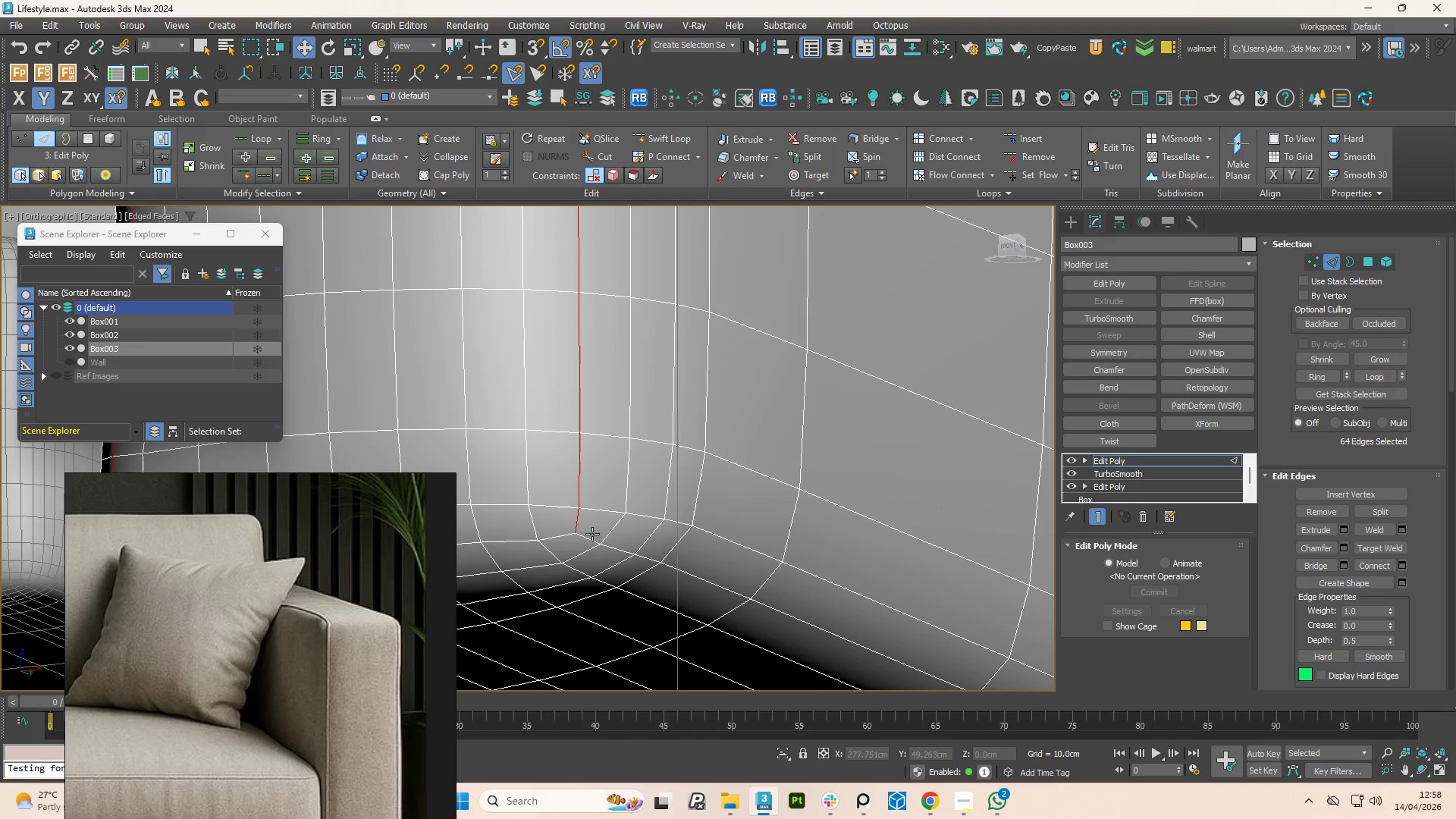 
double_click([554, 539])
 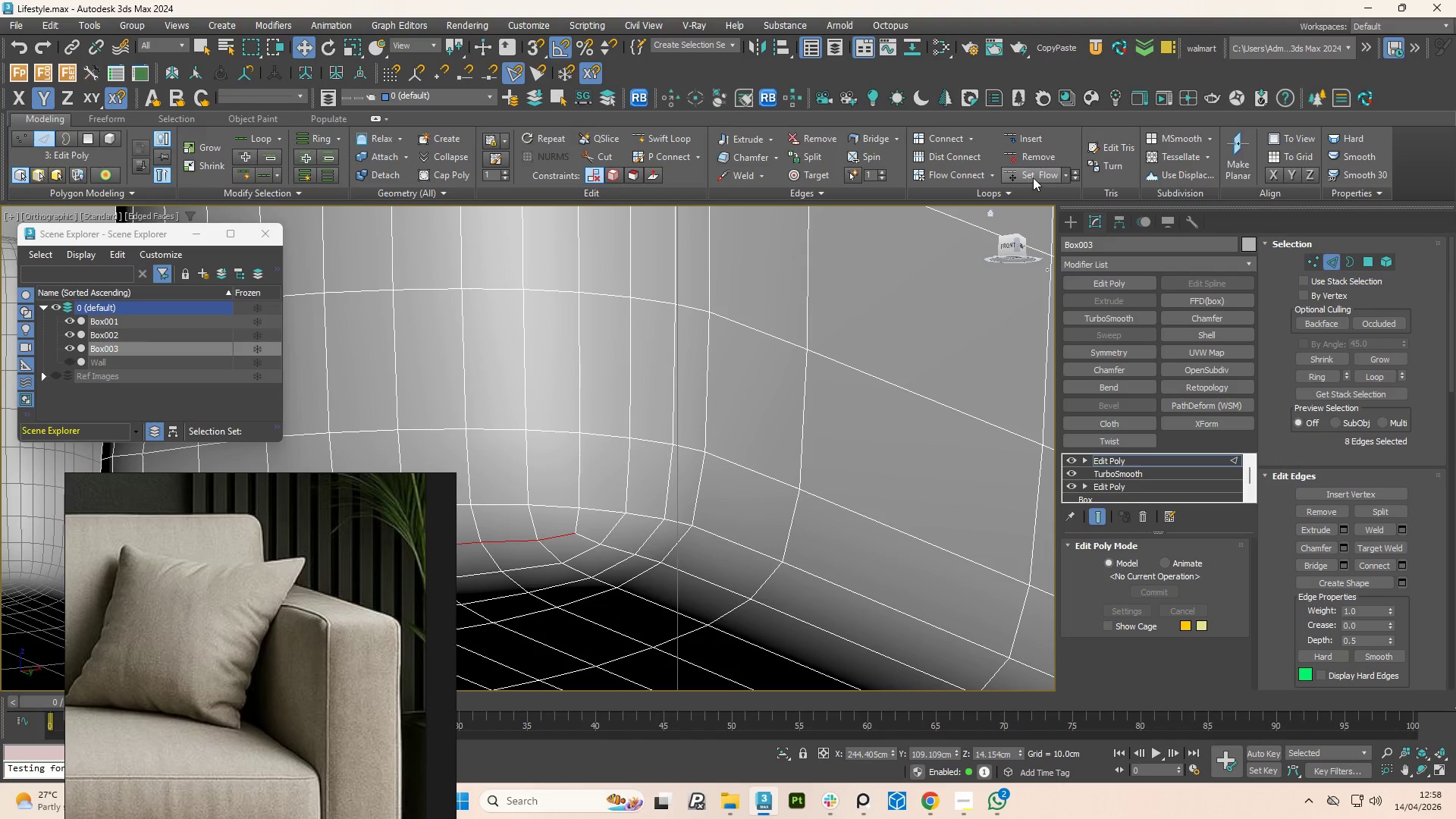 
left_click([1033, 177])
 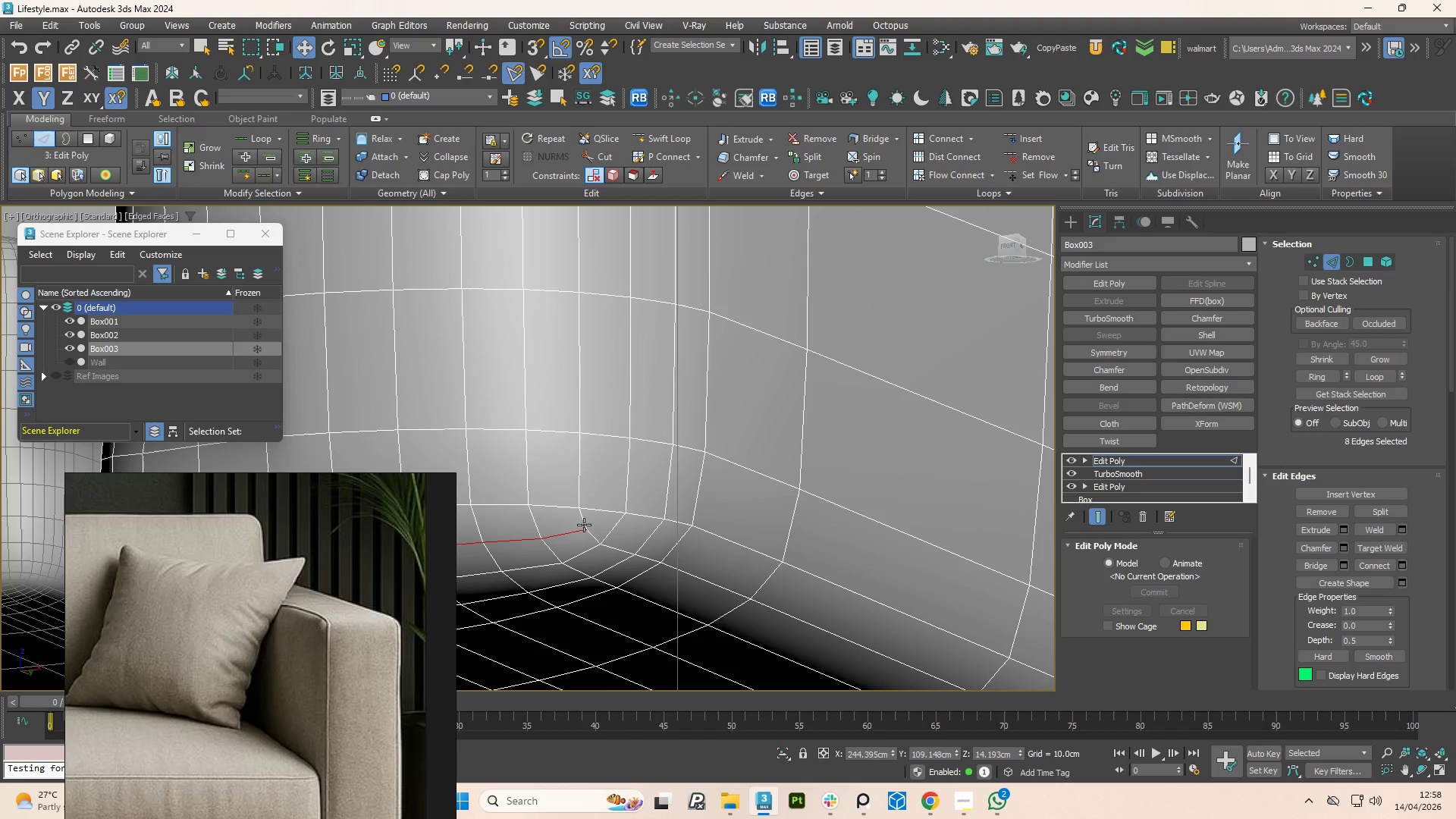 
double_click([584, 525])
 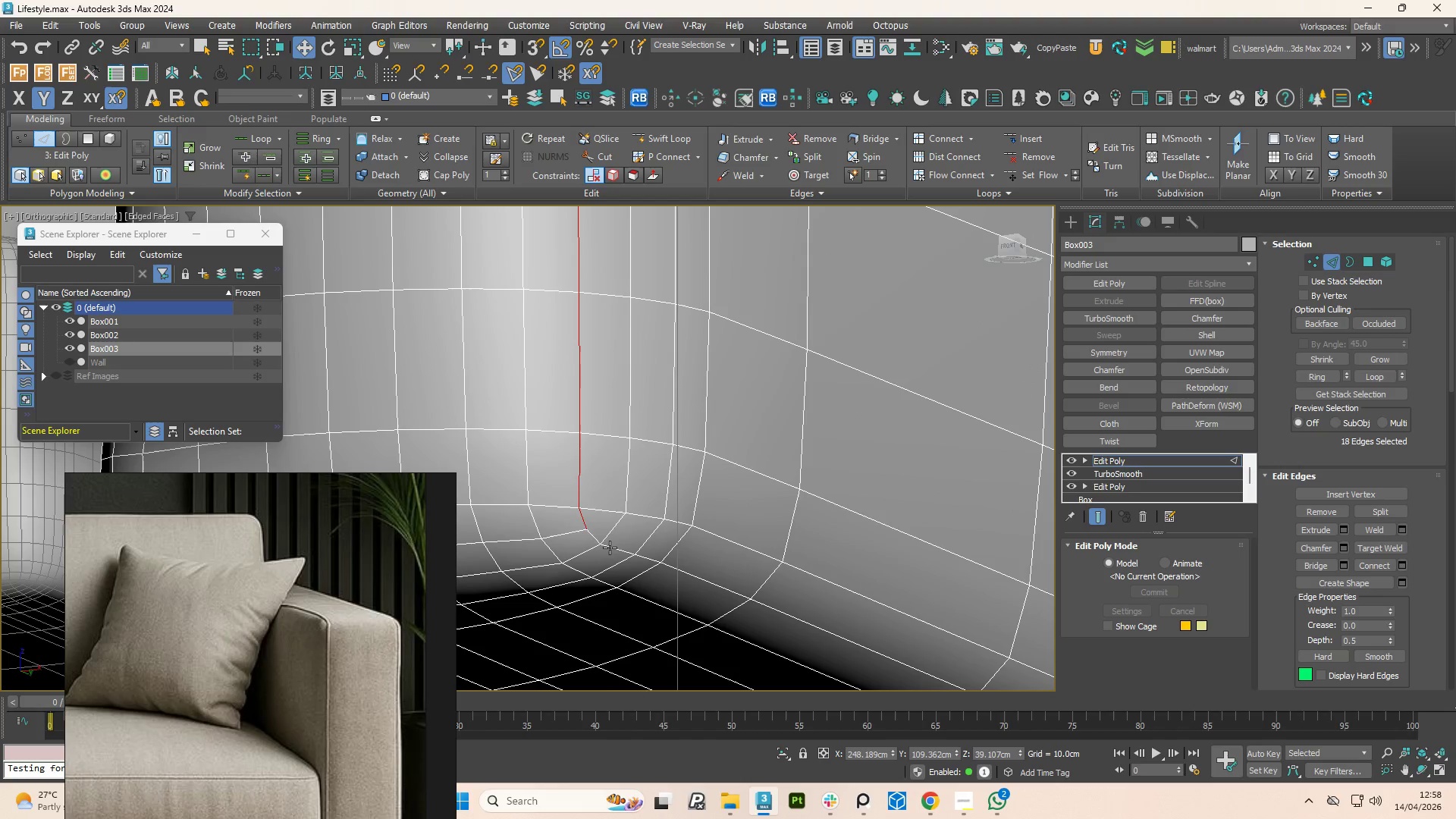 
hold_key(key=ControlLeft, duration=0.94)
left_click([614, 548])
 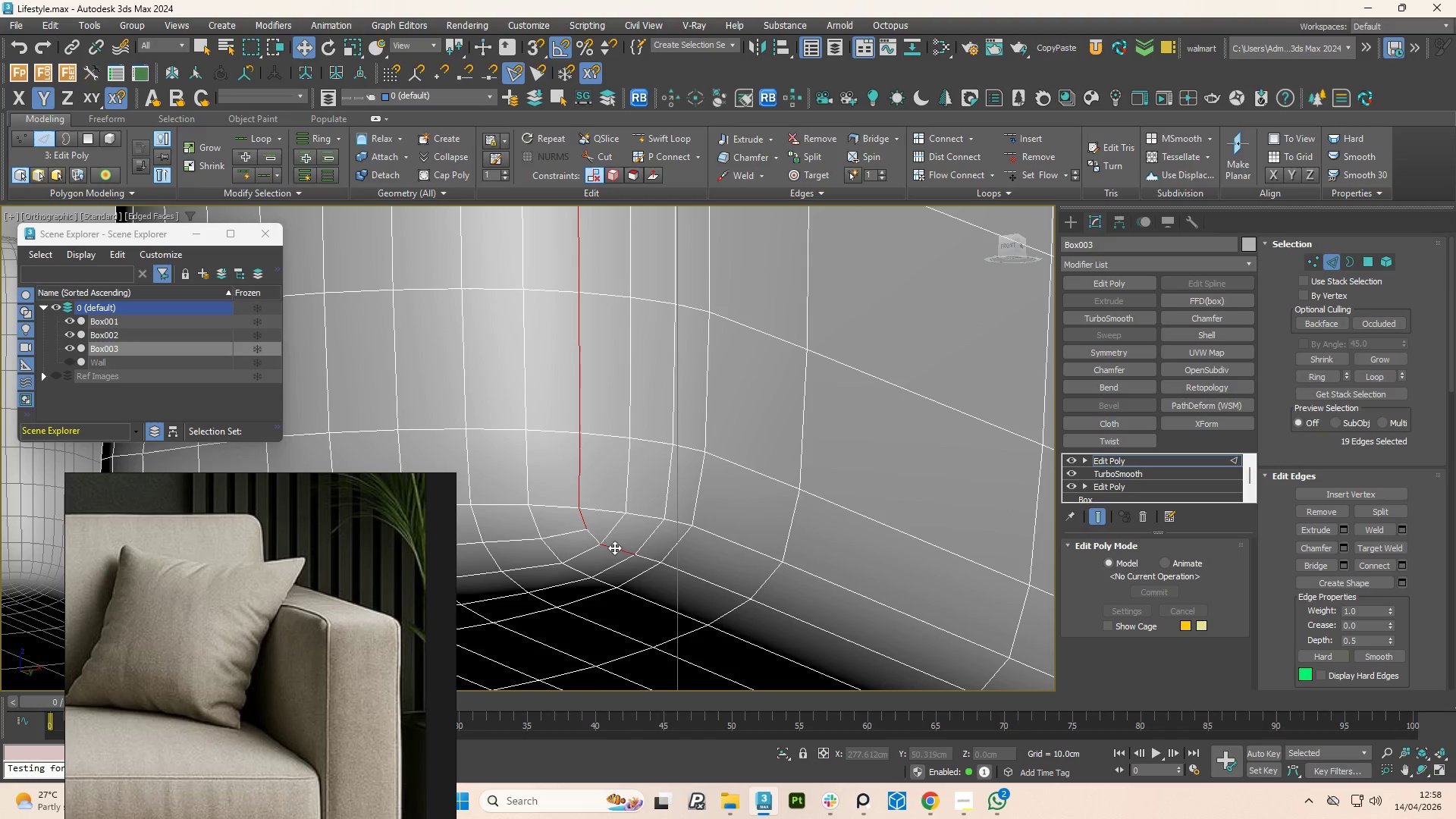 
double_click([614, 548])
 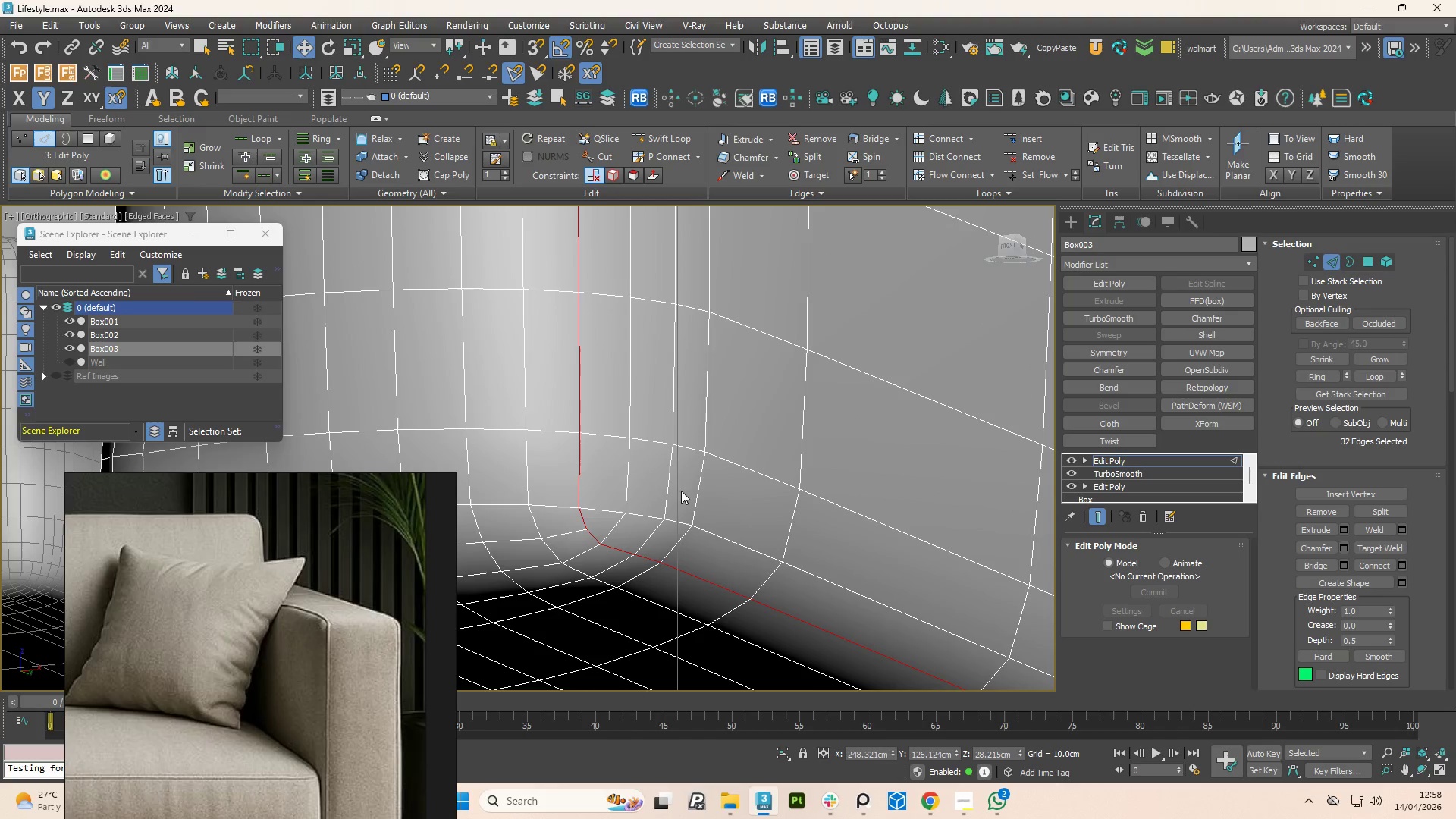 
hold_key(key=AltLeft, duration=0.62)
 